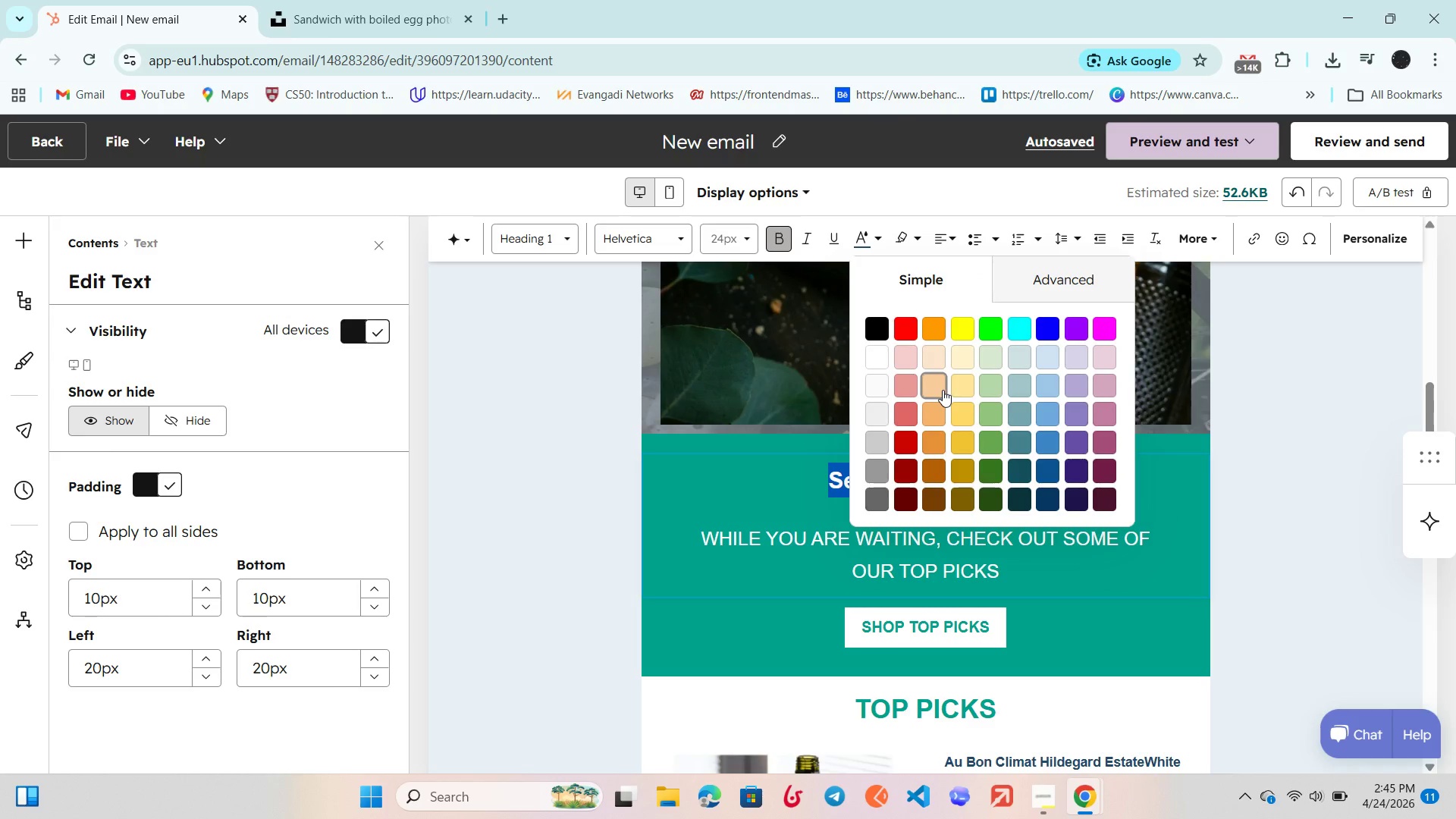 
left_click([1048, 281])
 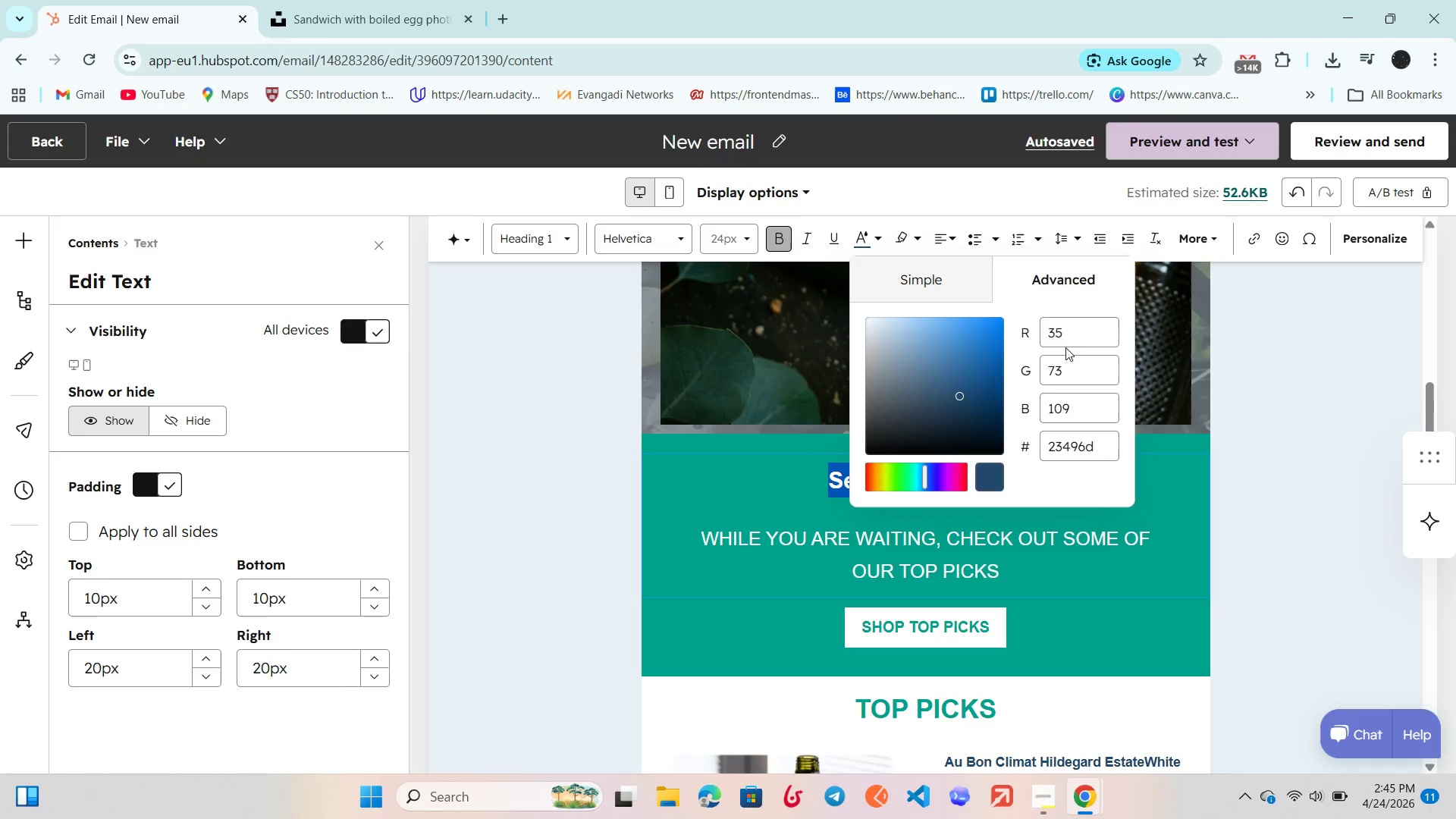 
left_click([1066, 341])
 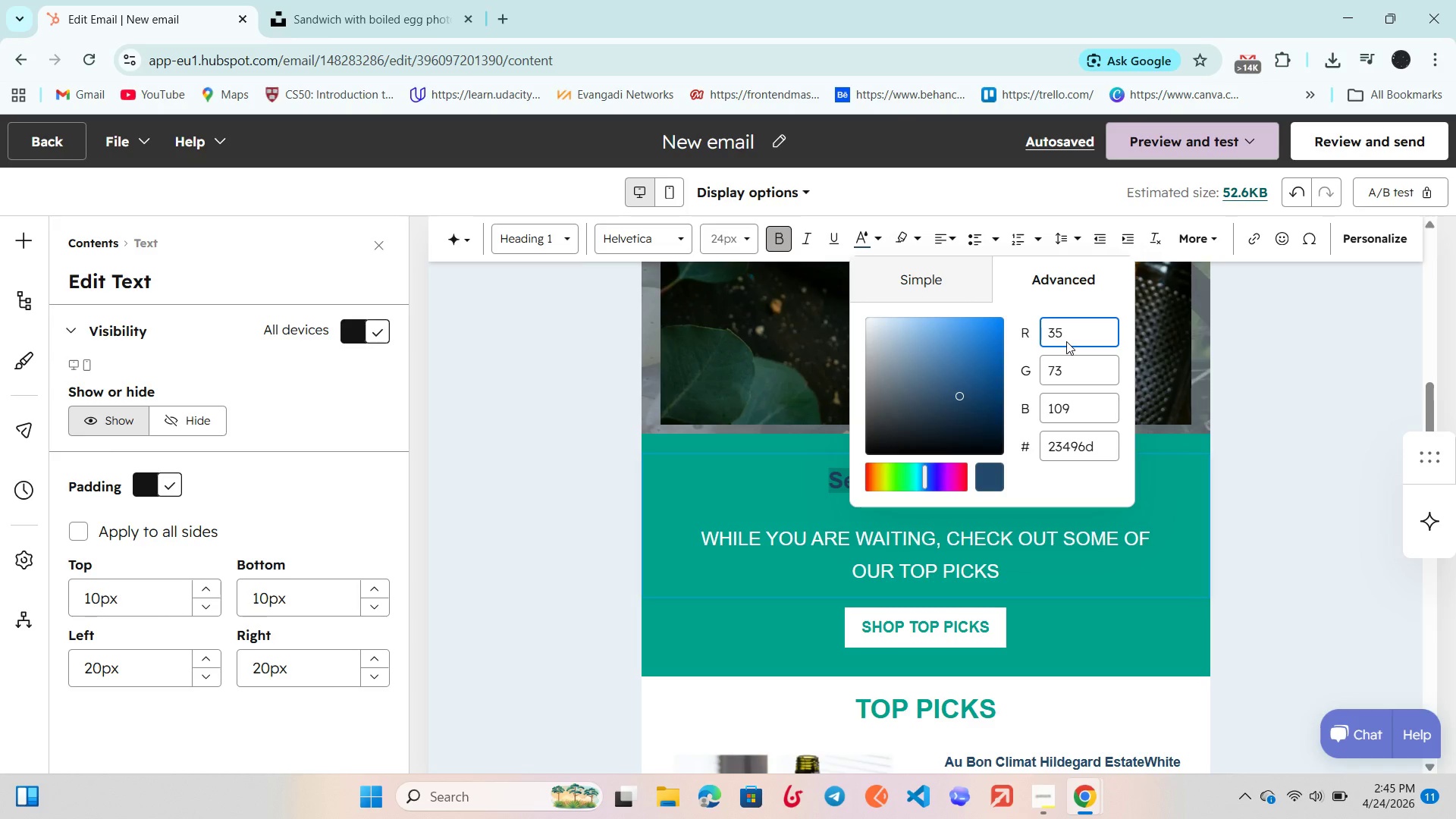 
wait(20.48)
 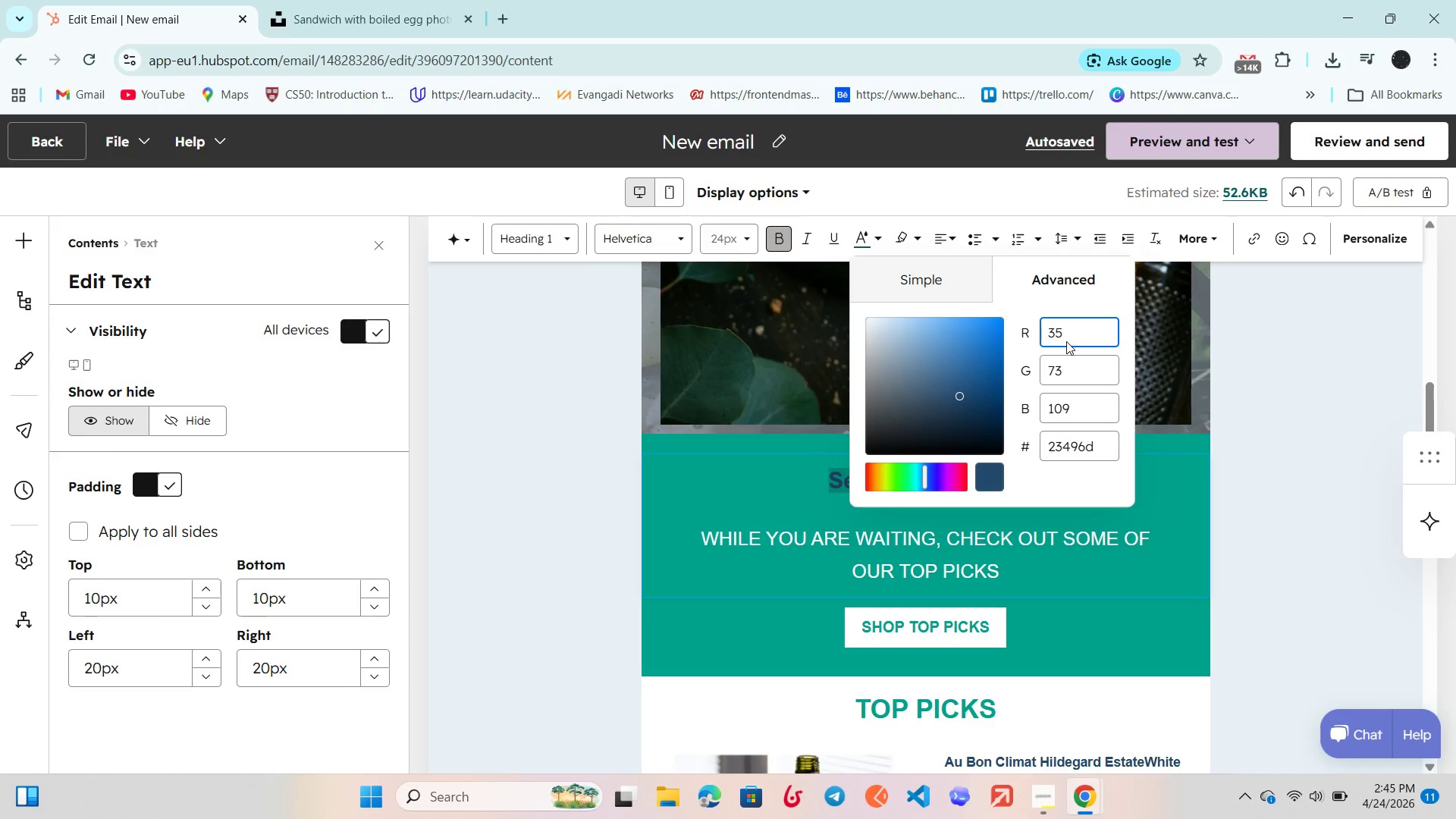 
left_click([1099, 442])
 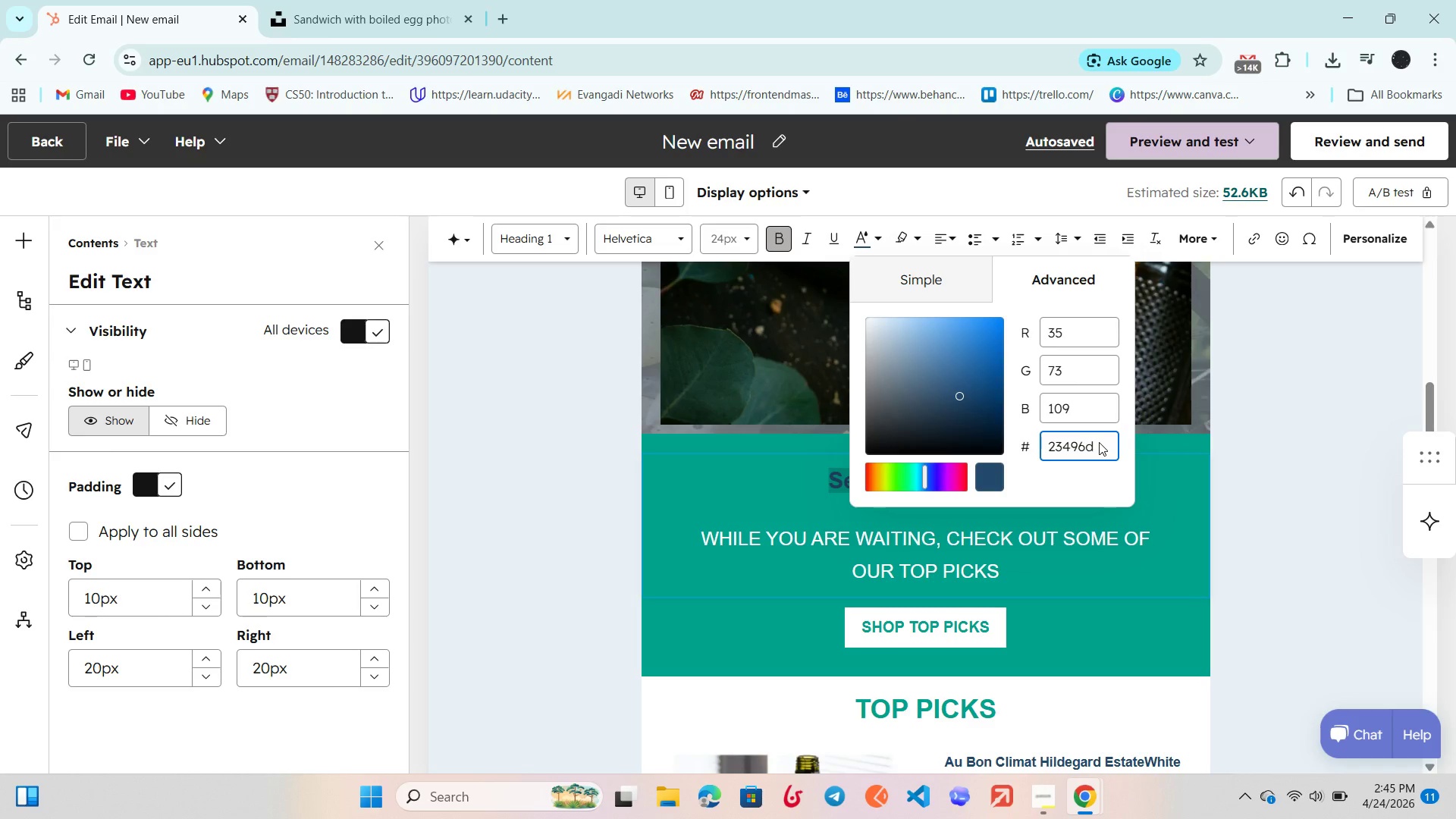 
hold_key(key=Backspace, duration=1.2)
 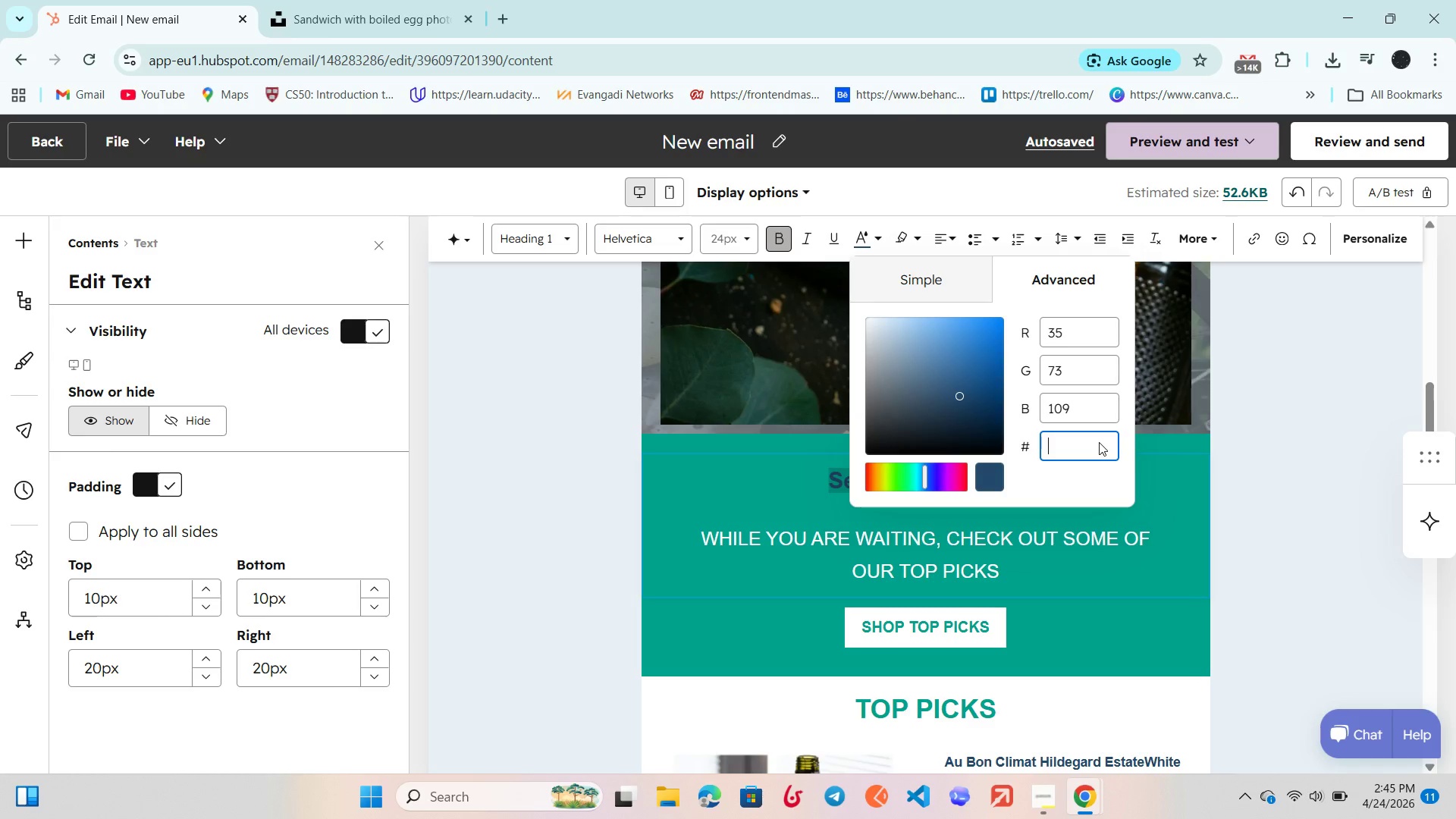 
type(2c)
 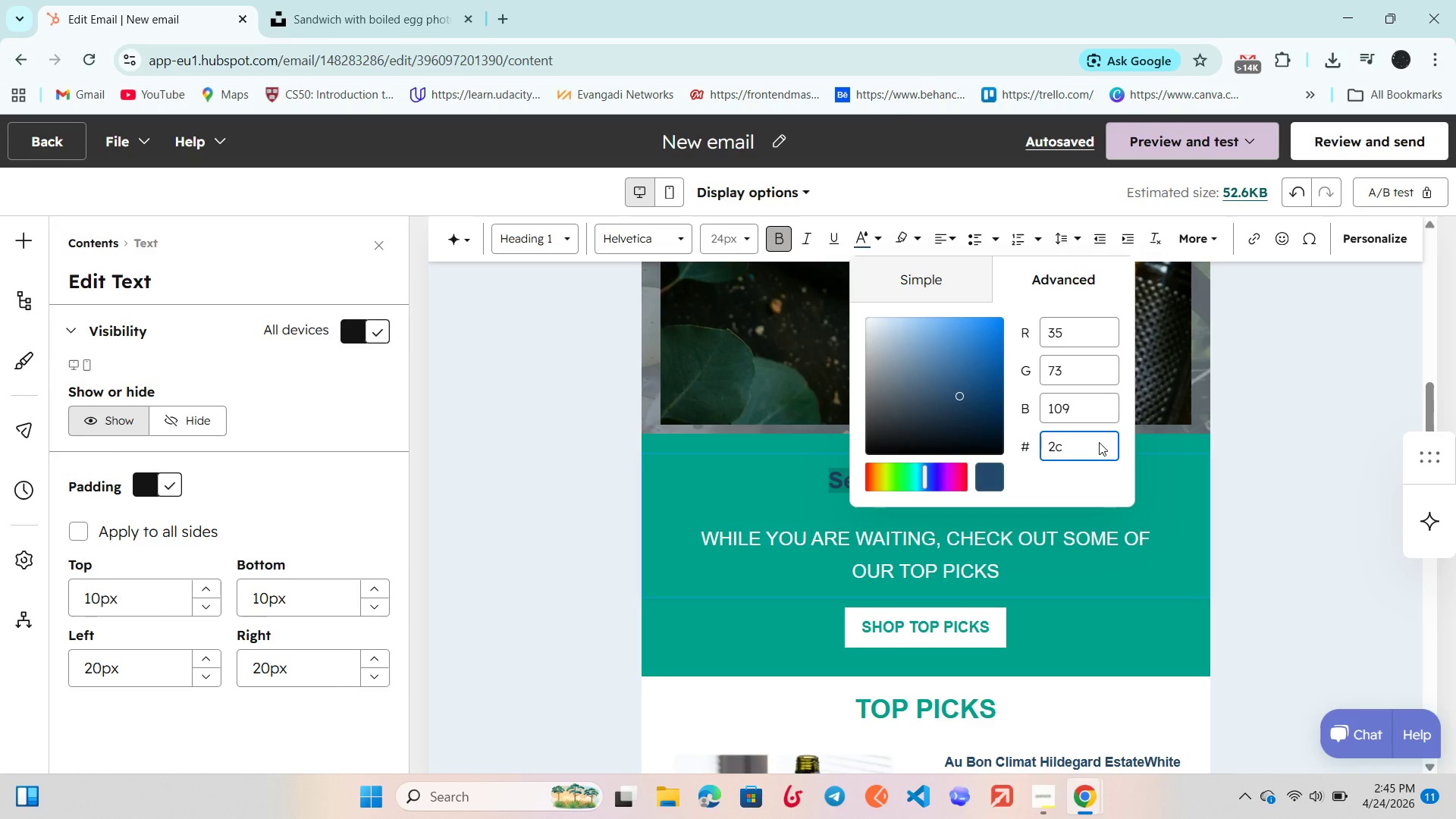 
hold_key(key=VolumeDown, duration=0.62)
 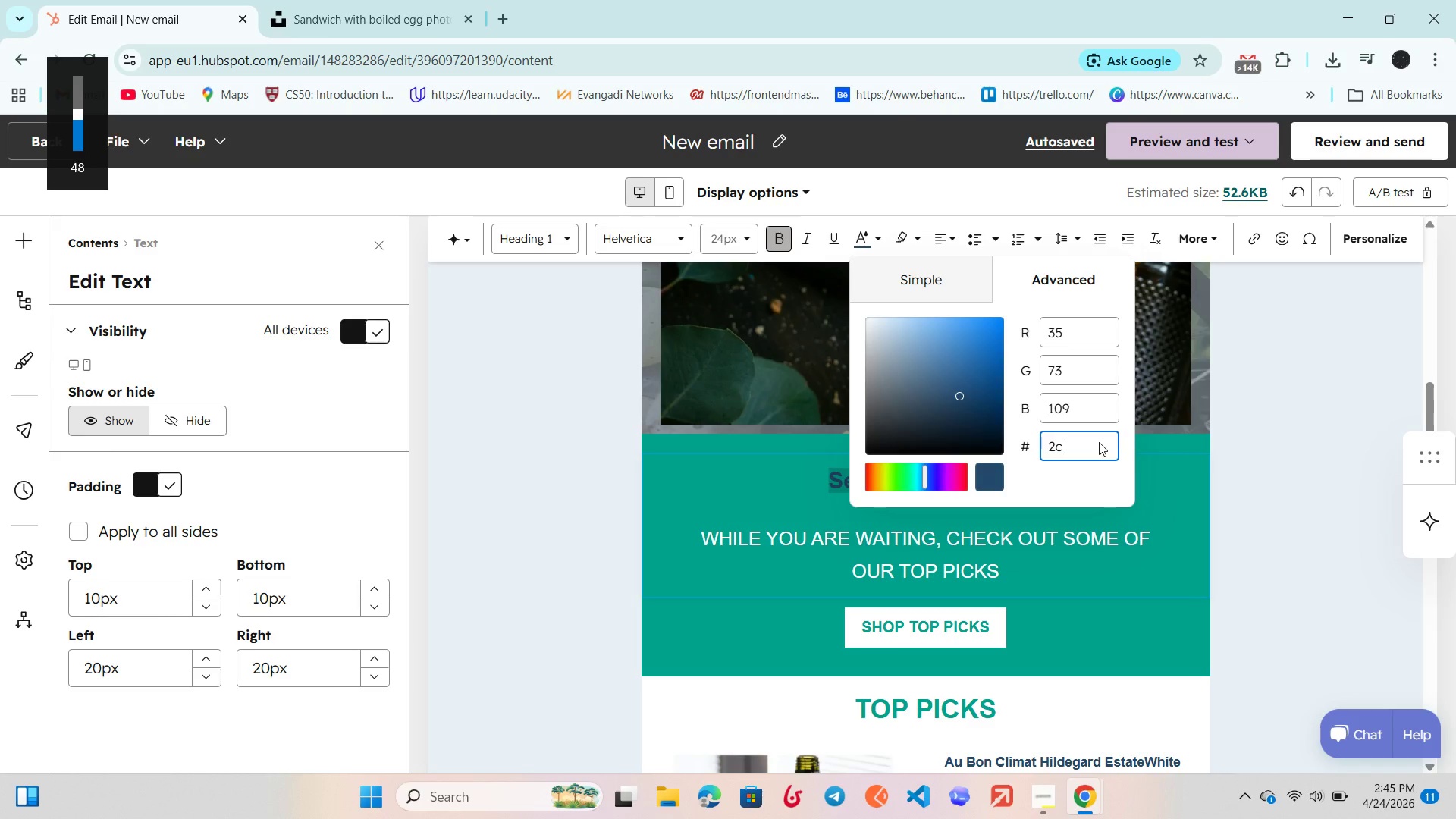 
type([VolumeDown][VolumeDown][VolumeDown])
key(Backspace)
type(C2C2C)
 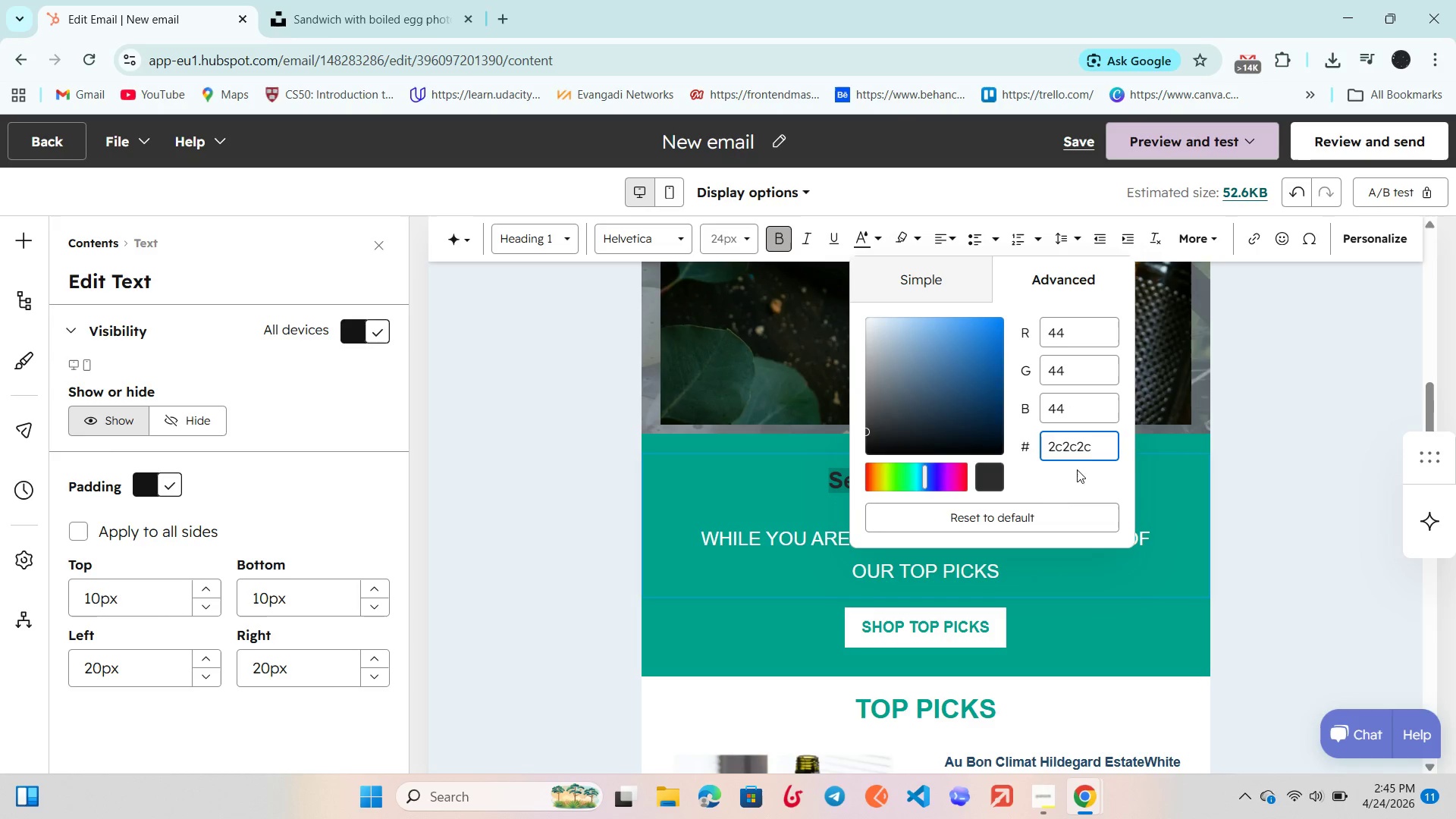 
left_click([1053, 489])
 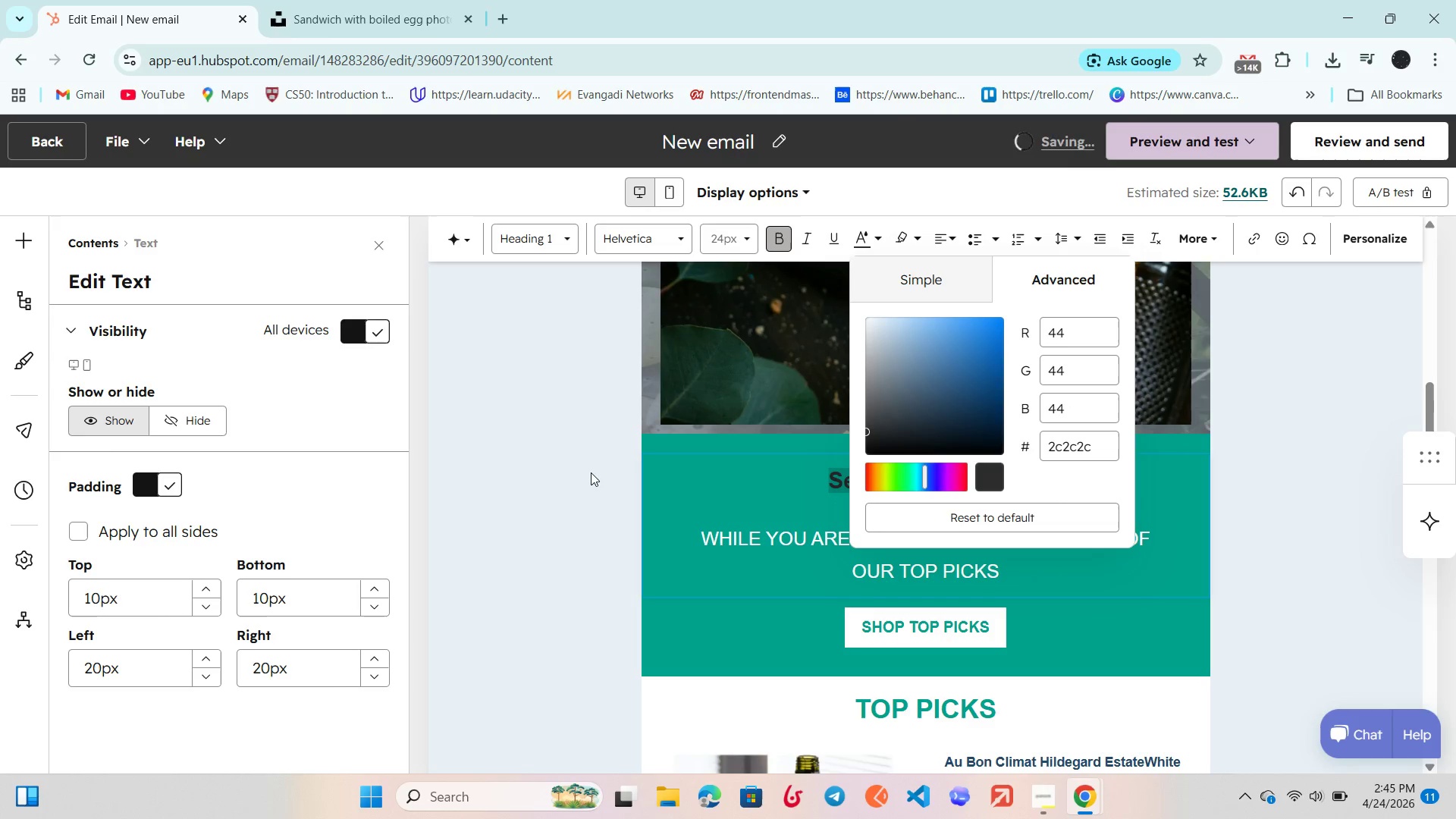 
left_click([591, 472])
 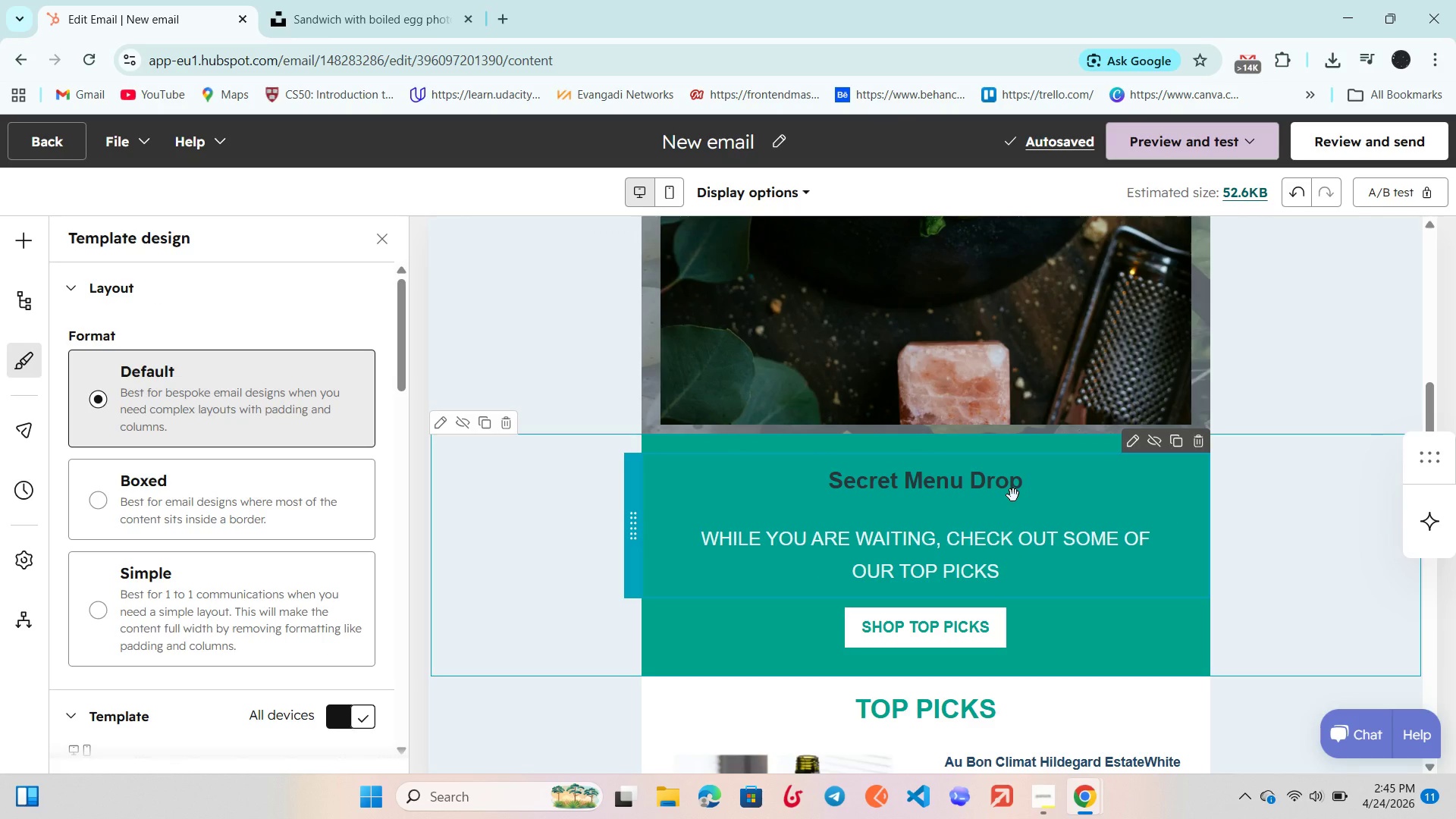 
wait(10.14)
 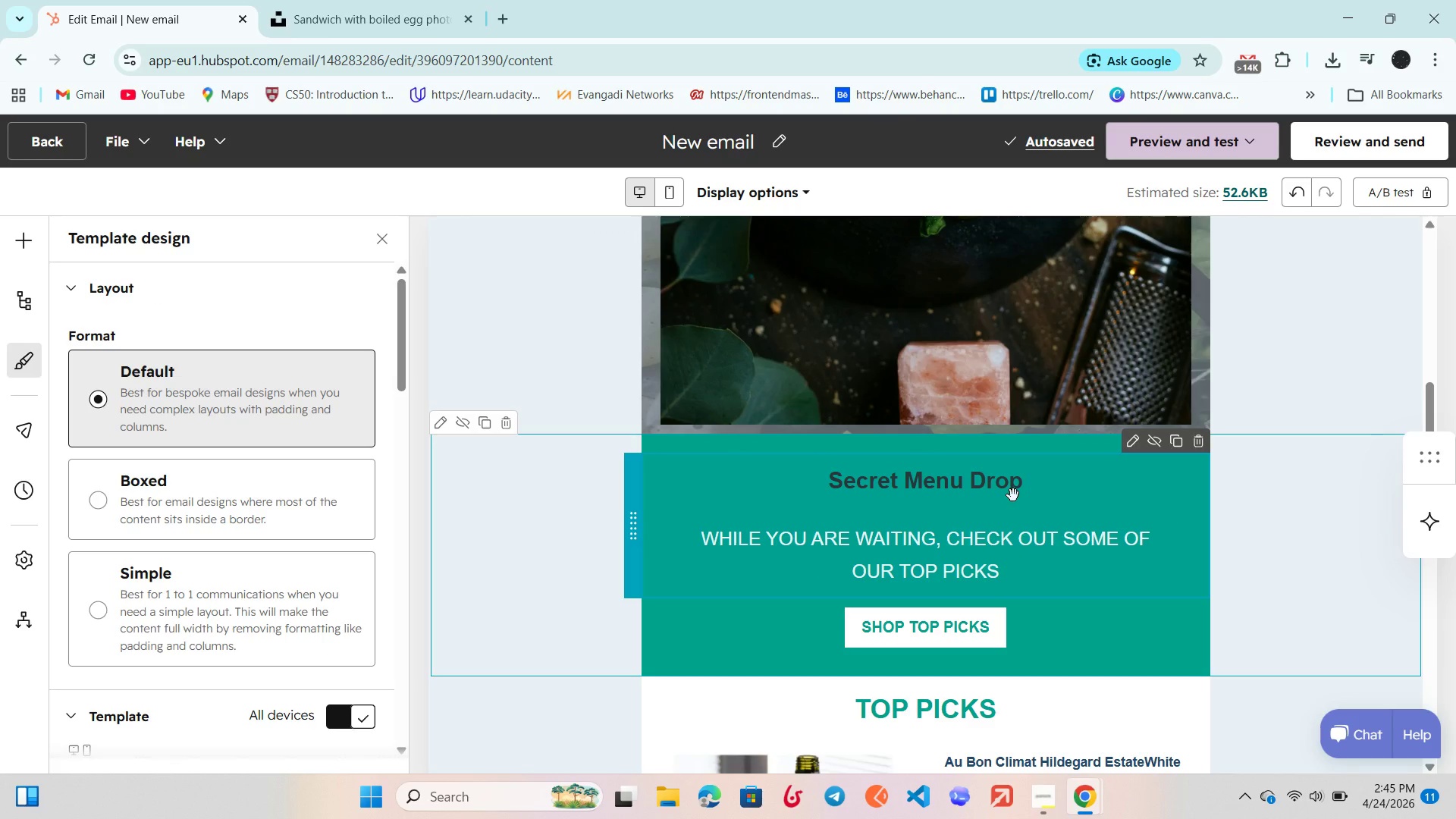 
scroll: coordinate [1018, 498], scroll_direction: down, amount: 1.0
 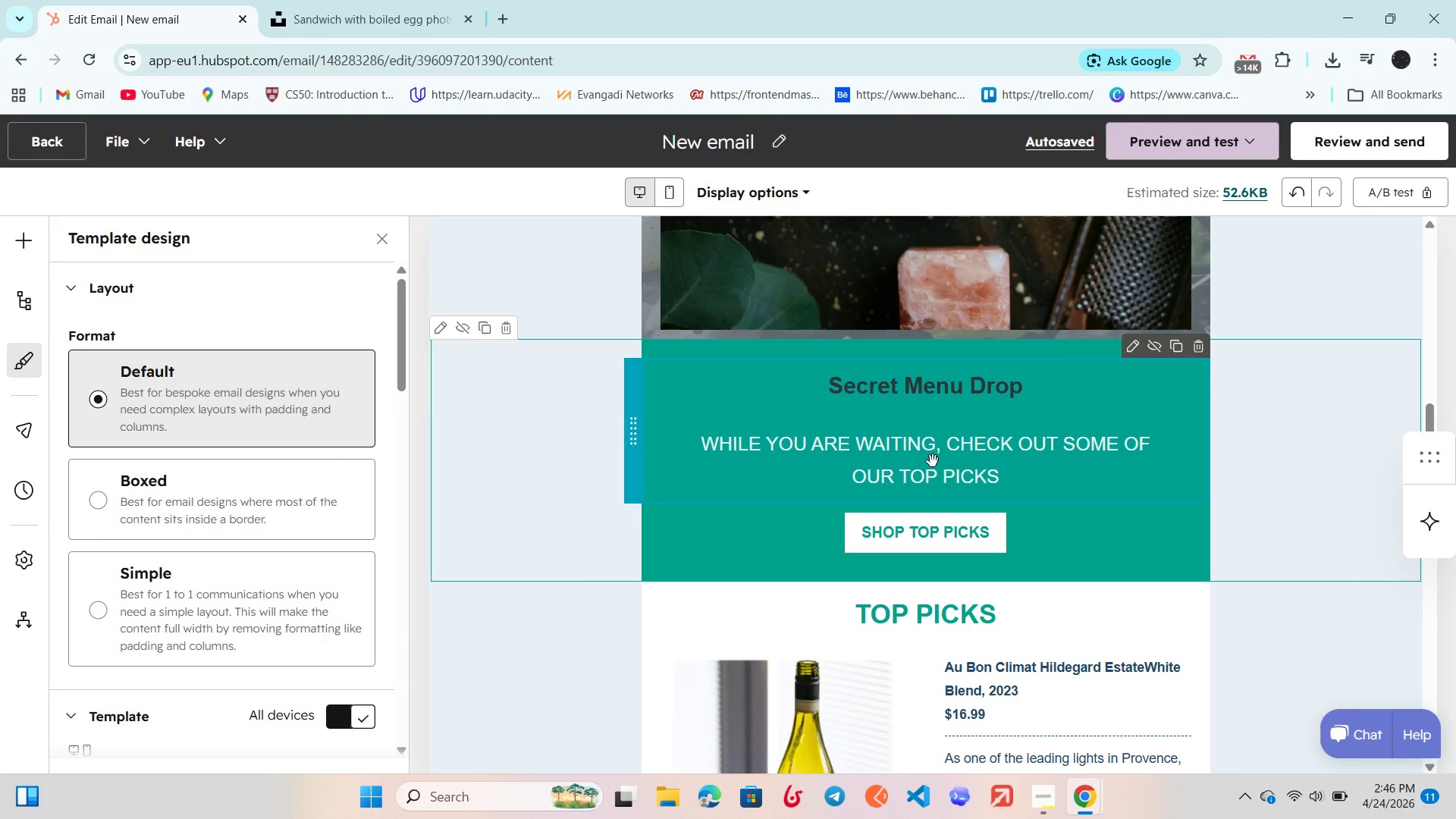 
left_click([983, 463])
 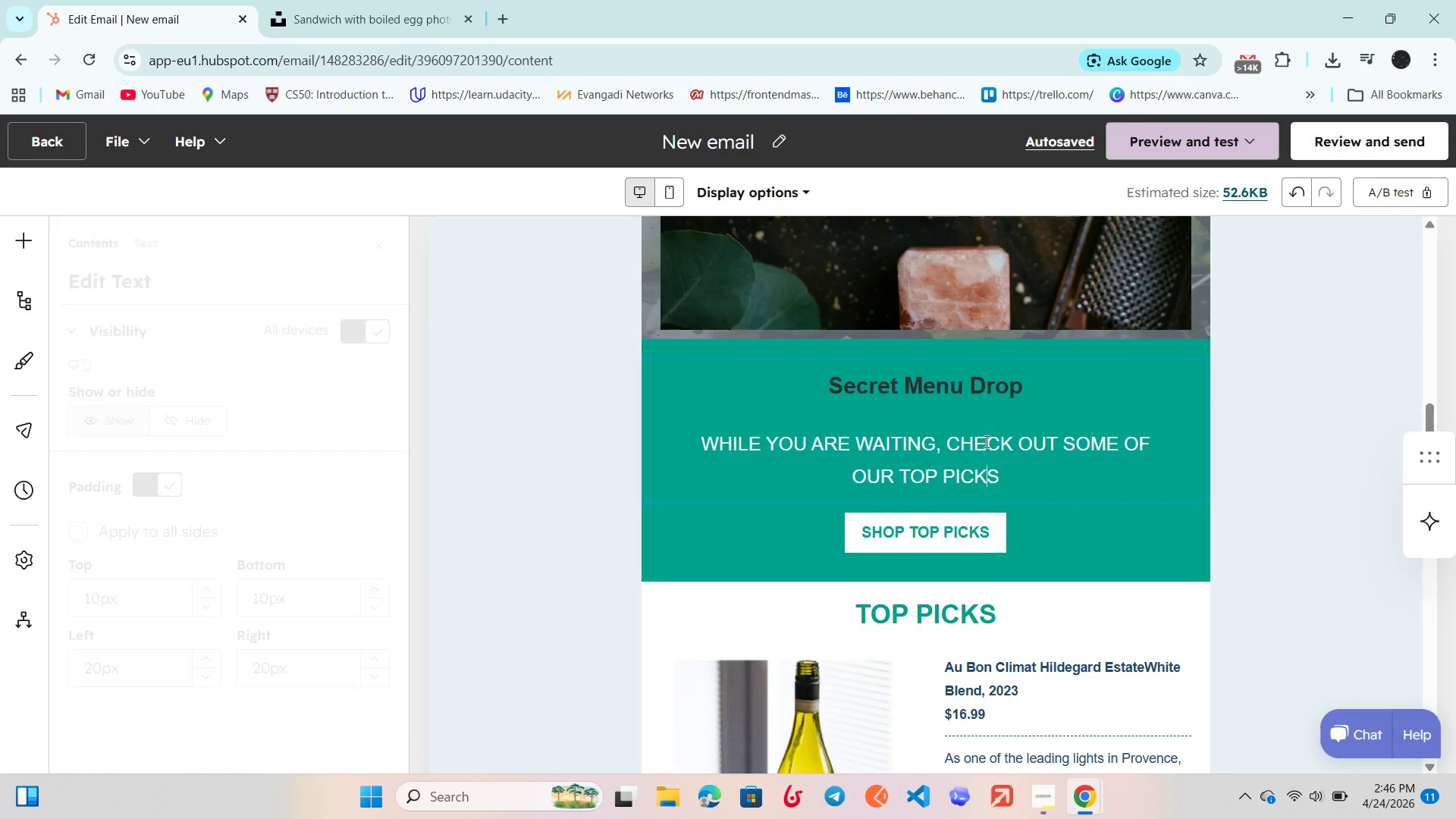 
double_click([985, 441])
 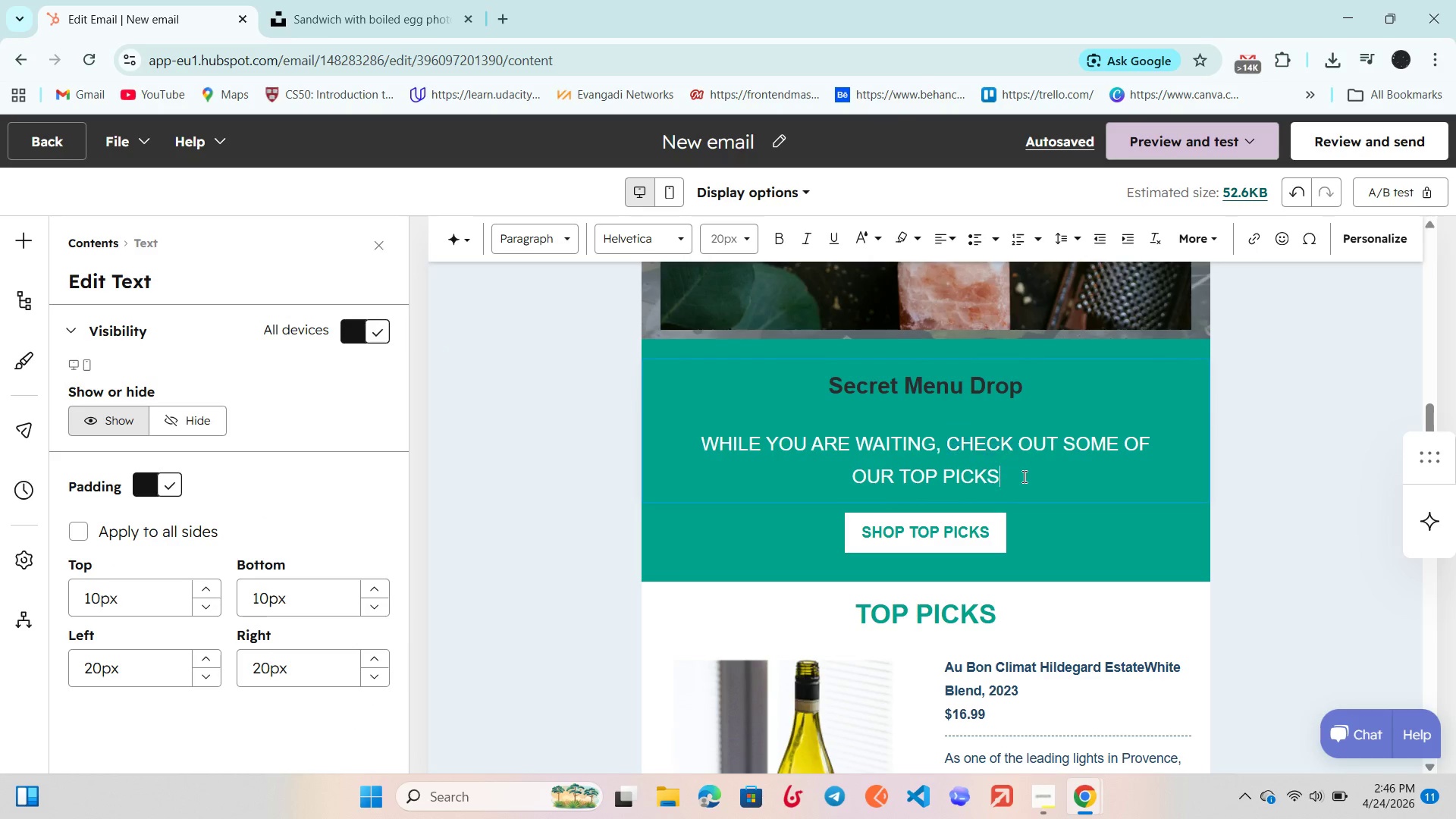 
left_click([1023, 476])
 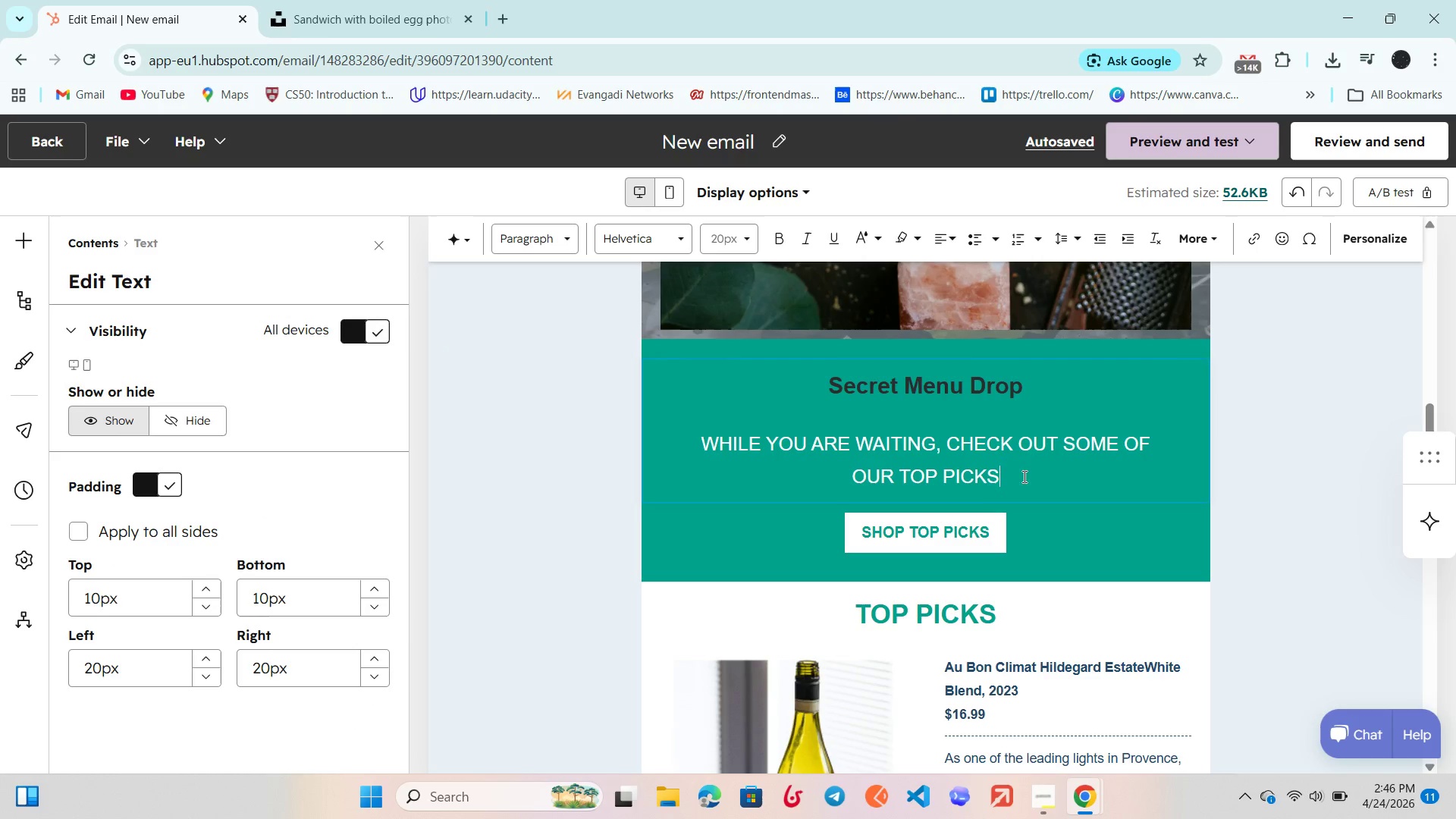 
left_click_drag(start_coordinate=[1023, 476], to_coordinate=[670, 438])
 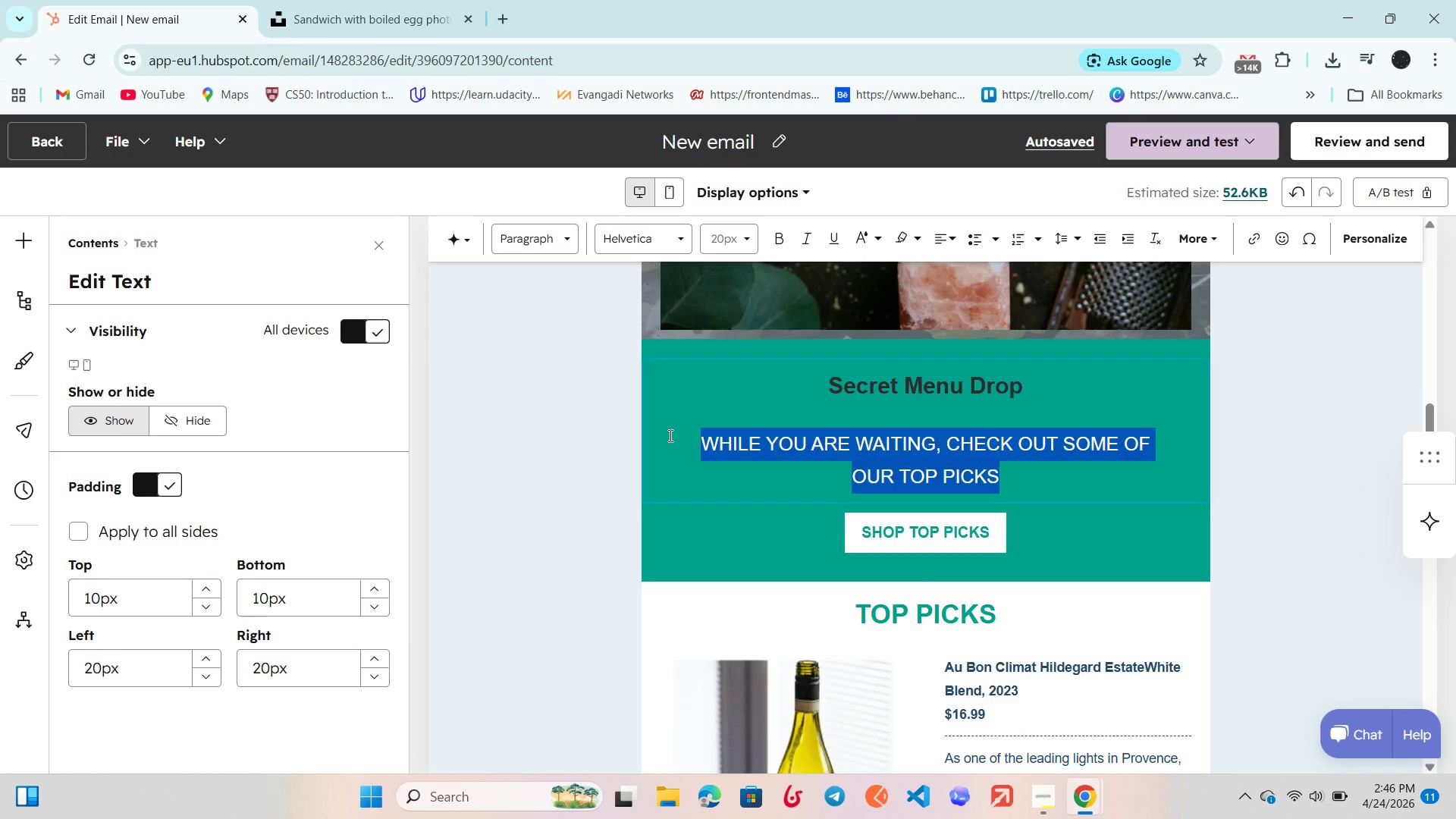 
key(Backspace)
 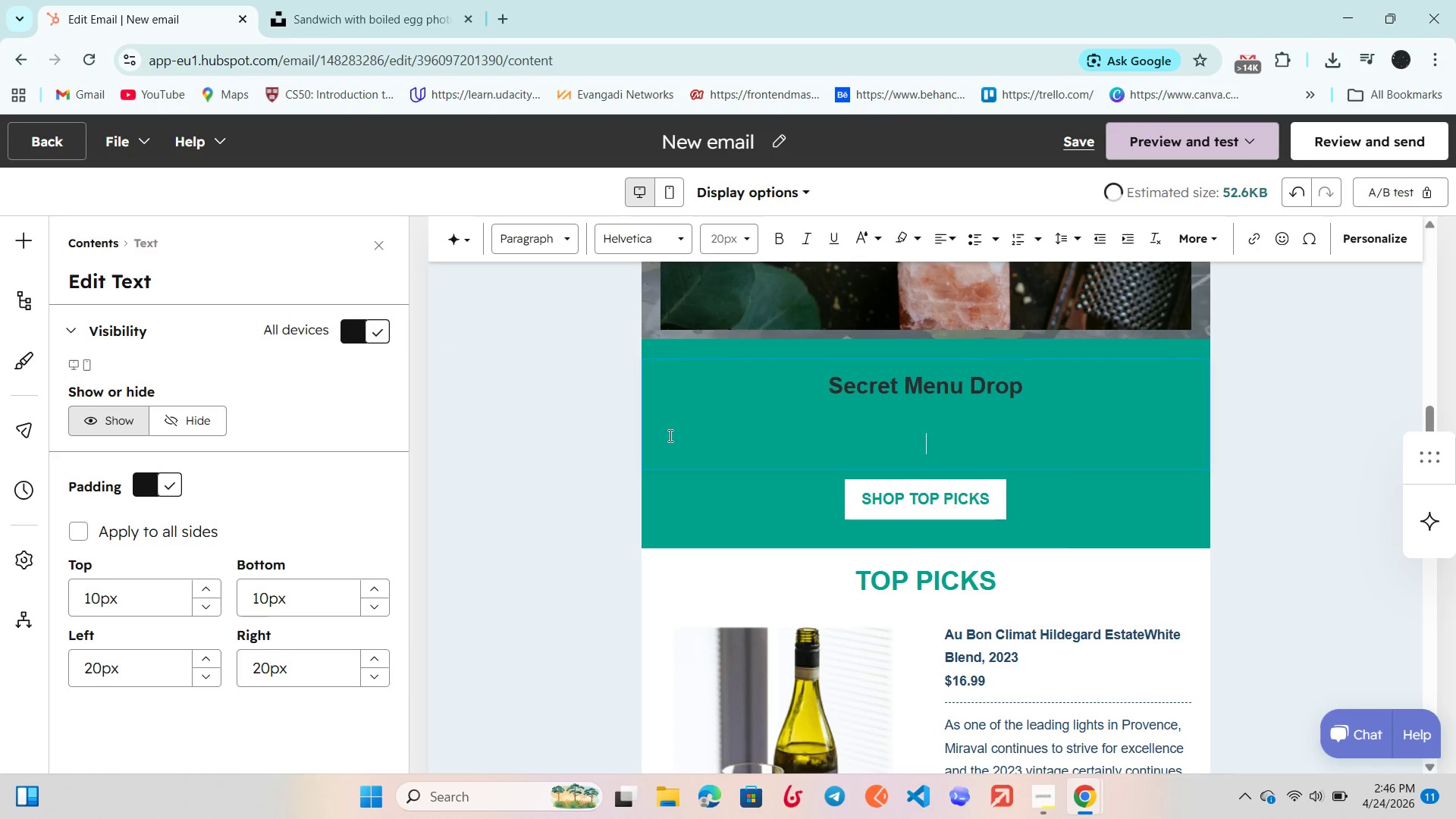 
key(Backspace)
 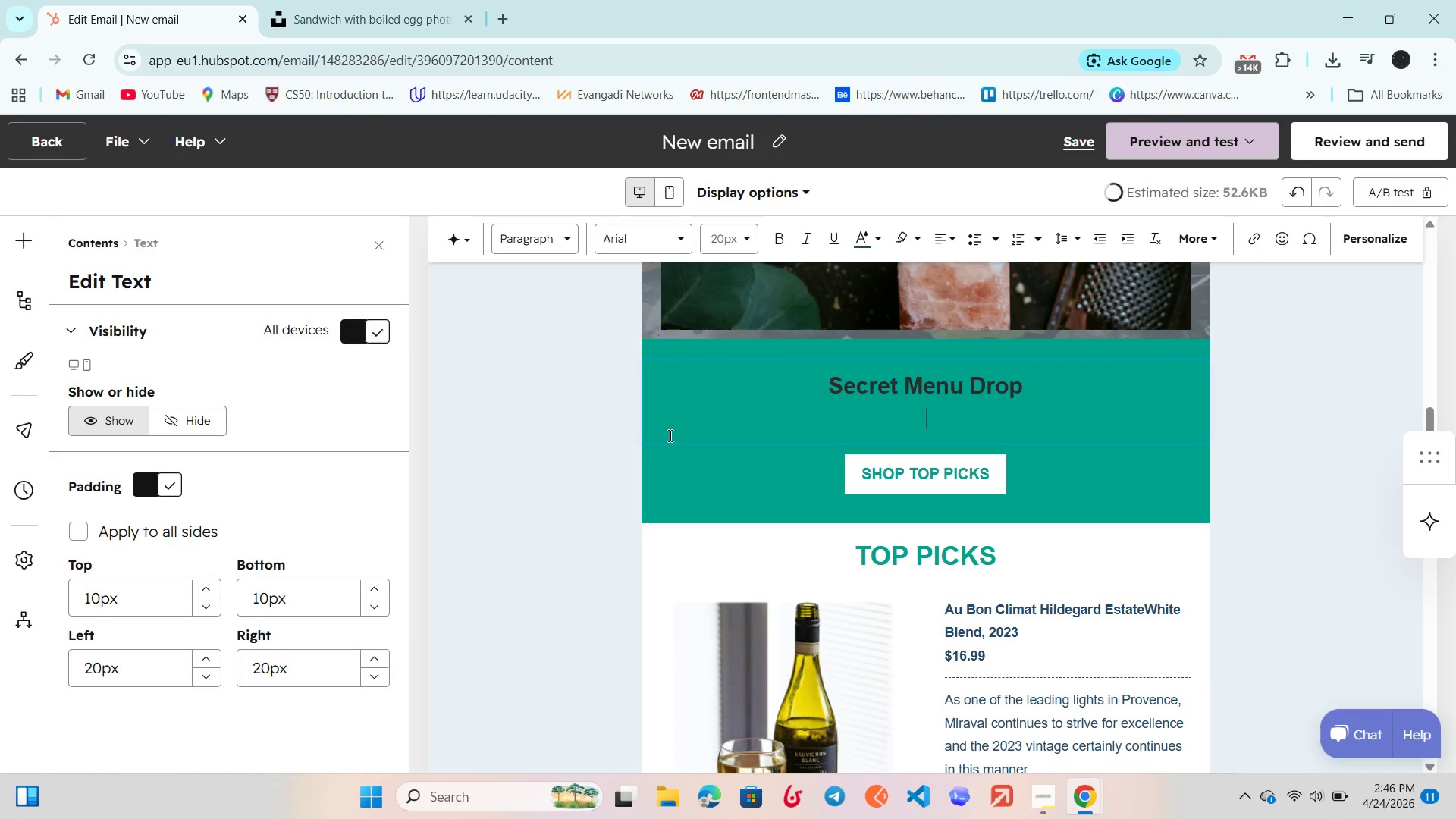 
key(Backspace)
 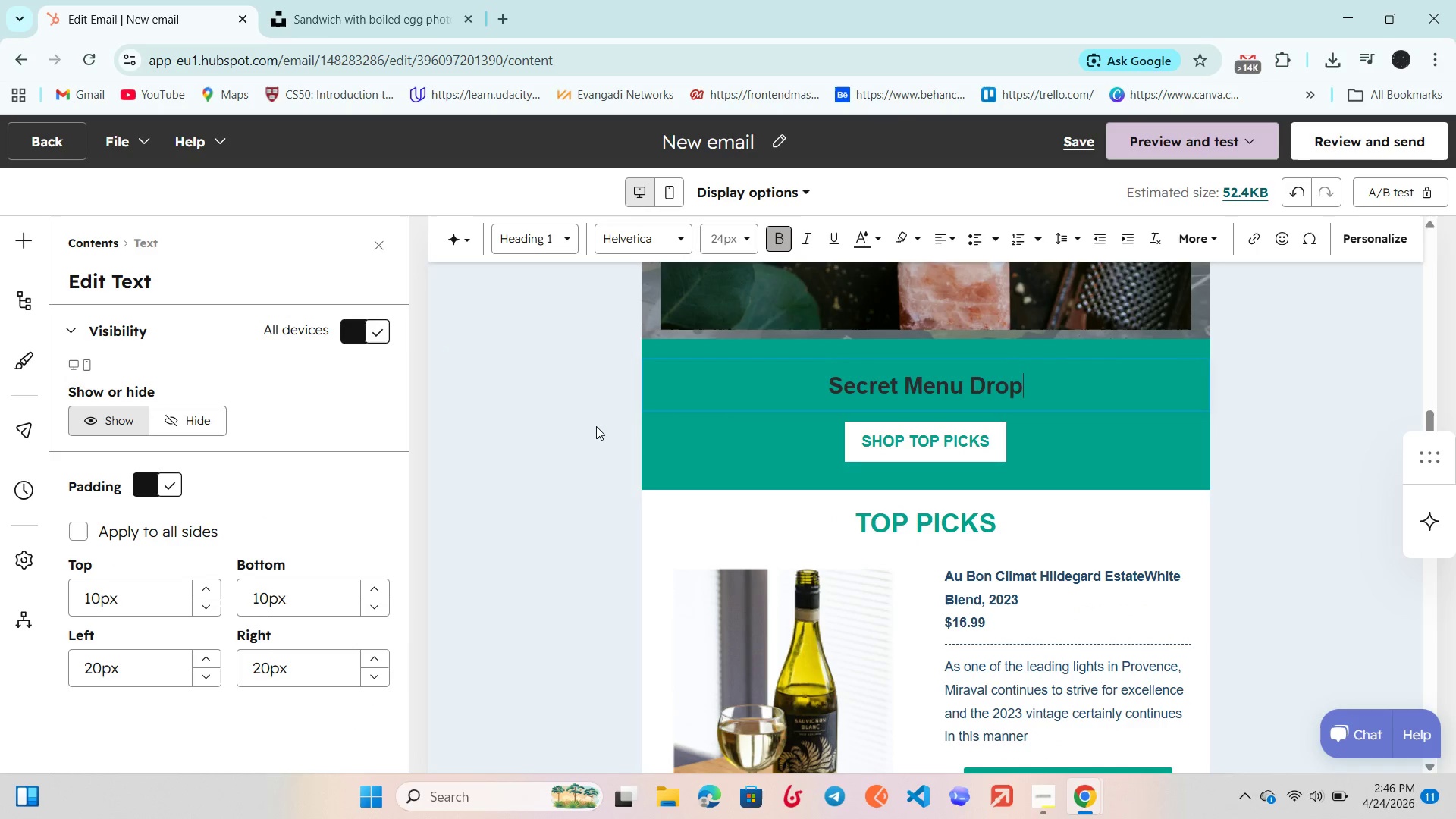 
left_click([486, 425])
 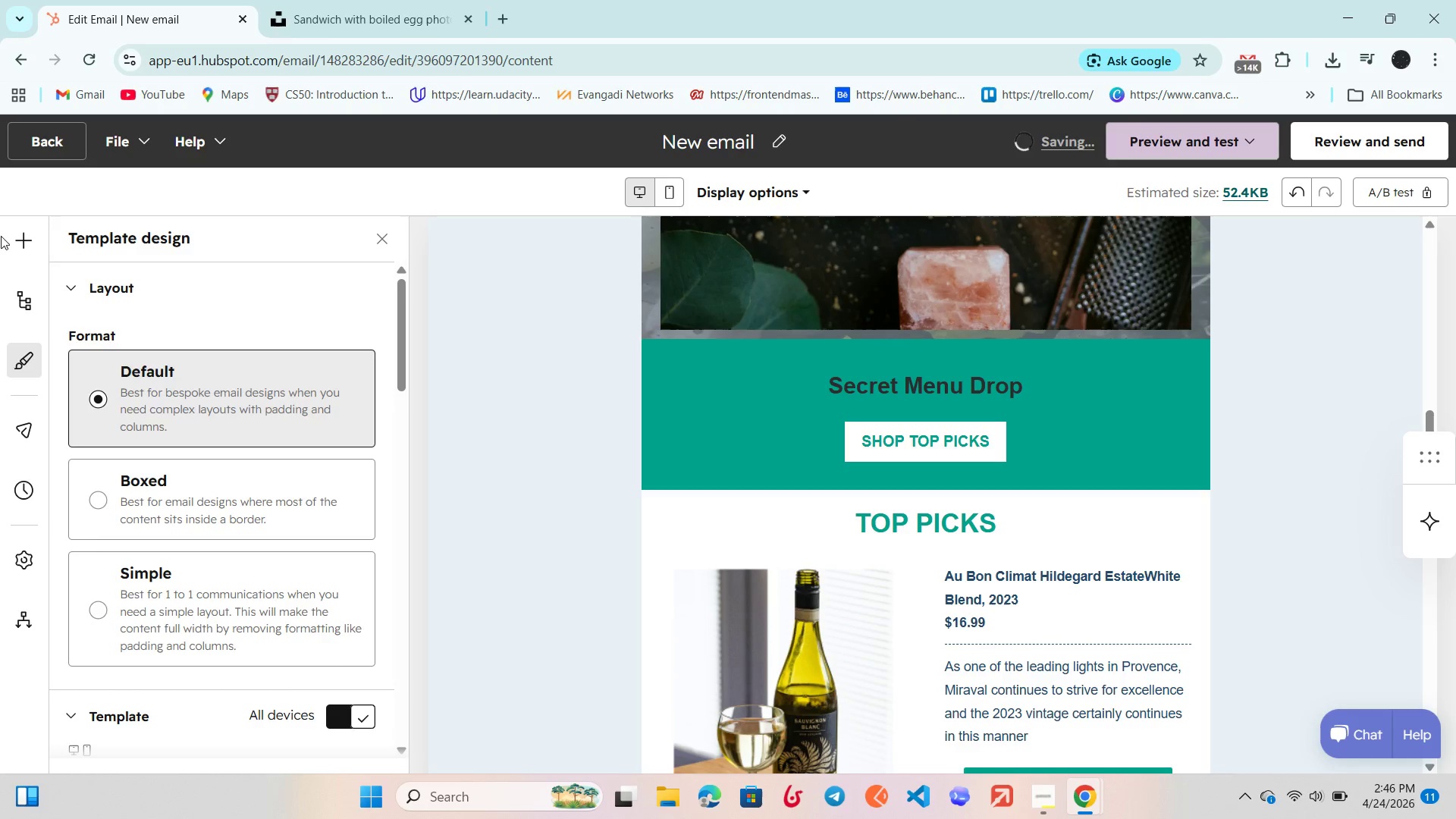 
double_click([10, 234])
 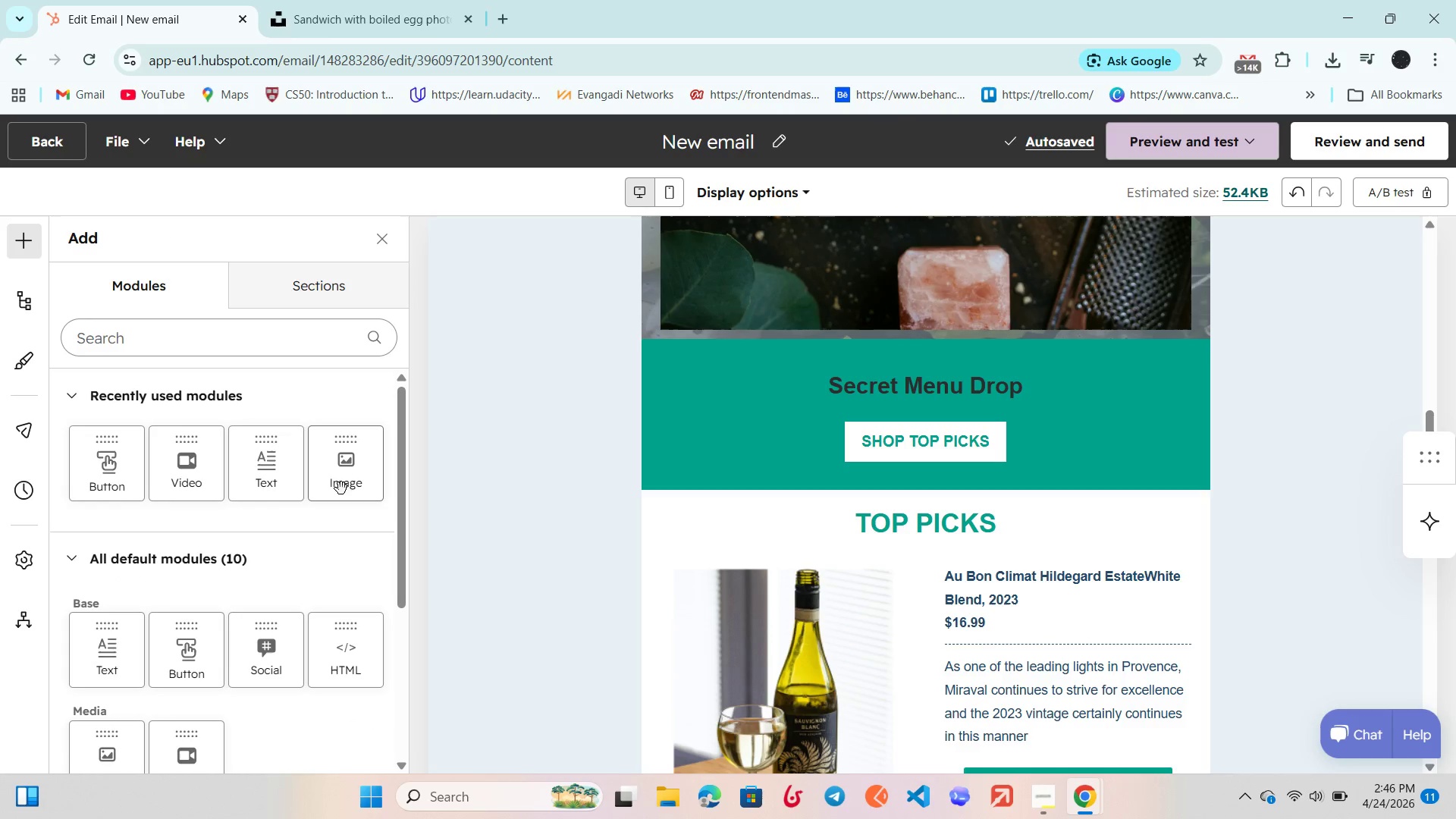 
left_click_drag(start_coordinate=[261, 477], to_coordinate=[885, 422])
 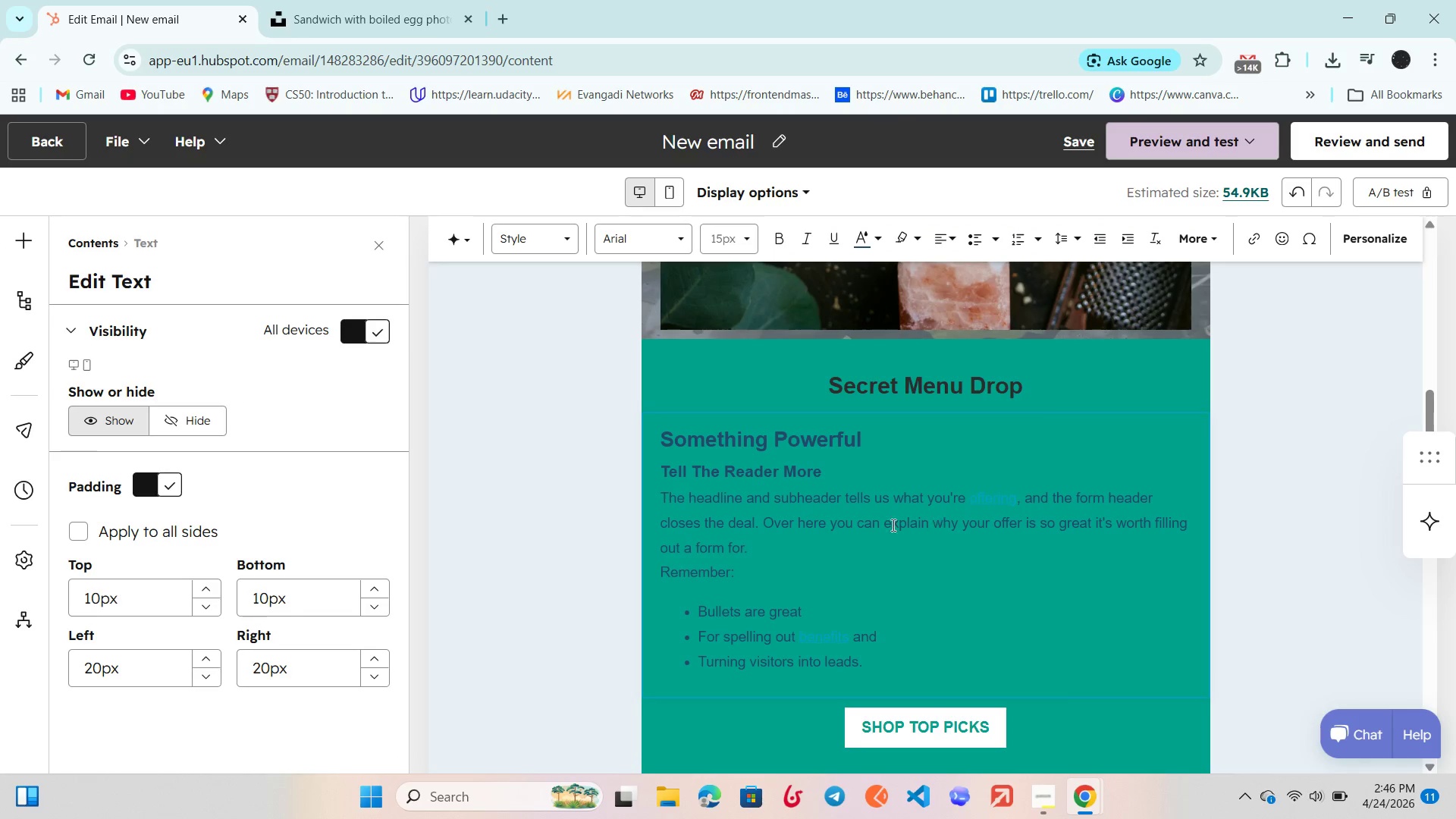 
scroll: coordinate [804, 524], scroll_direction: none, amount: 0.0
 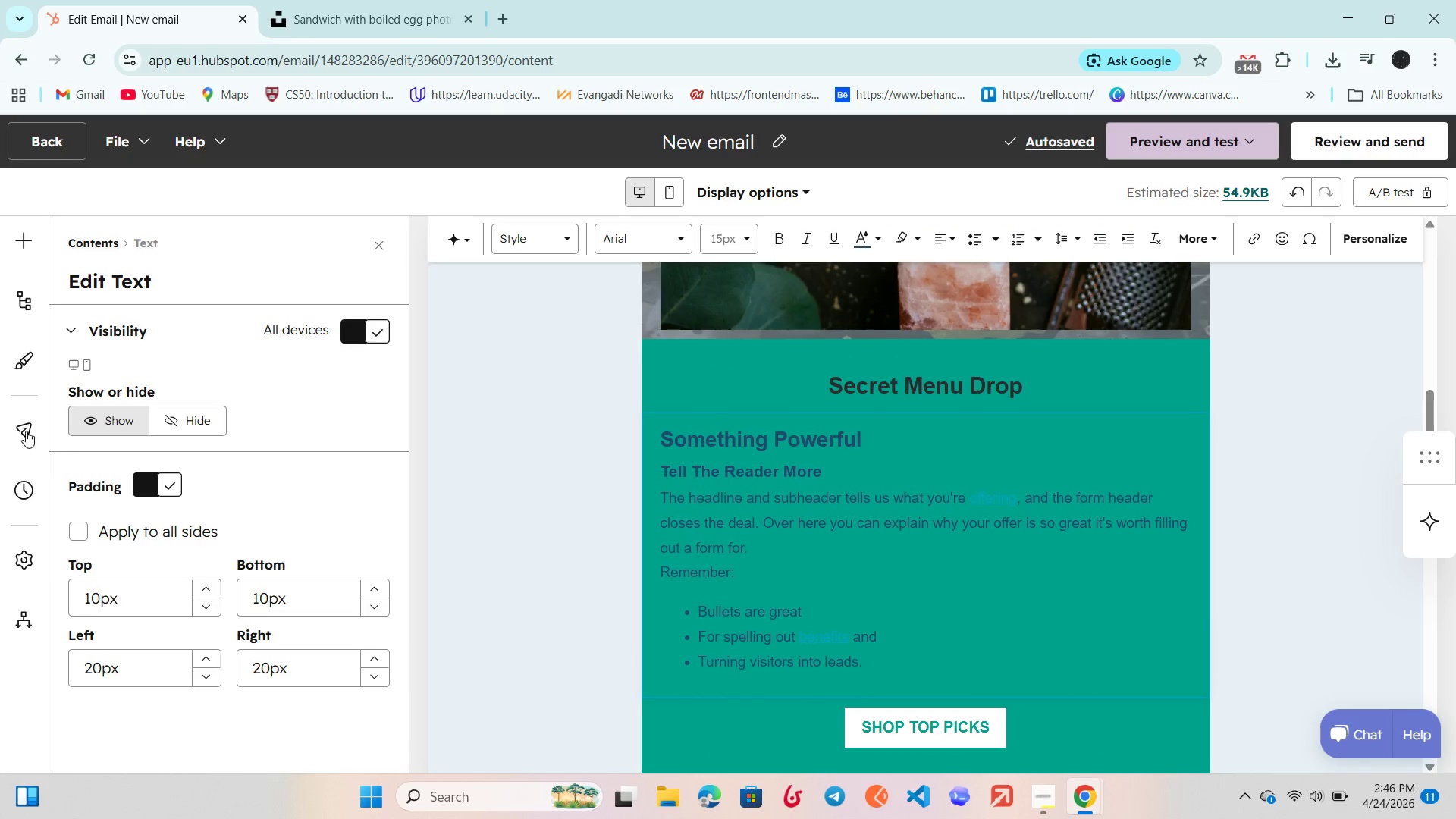 
left_click([18, 378])
 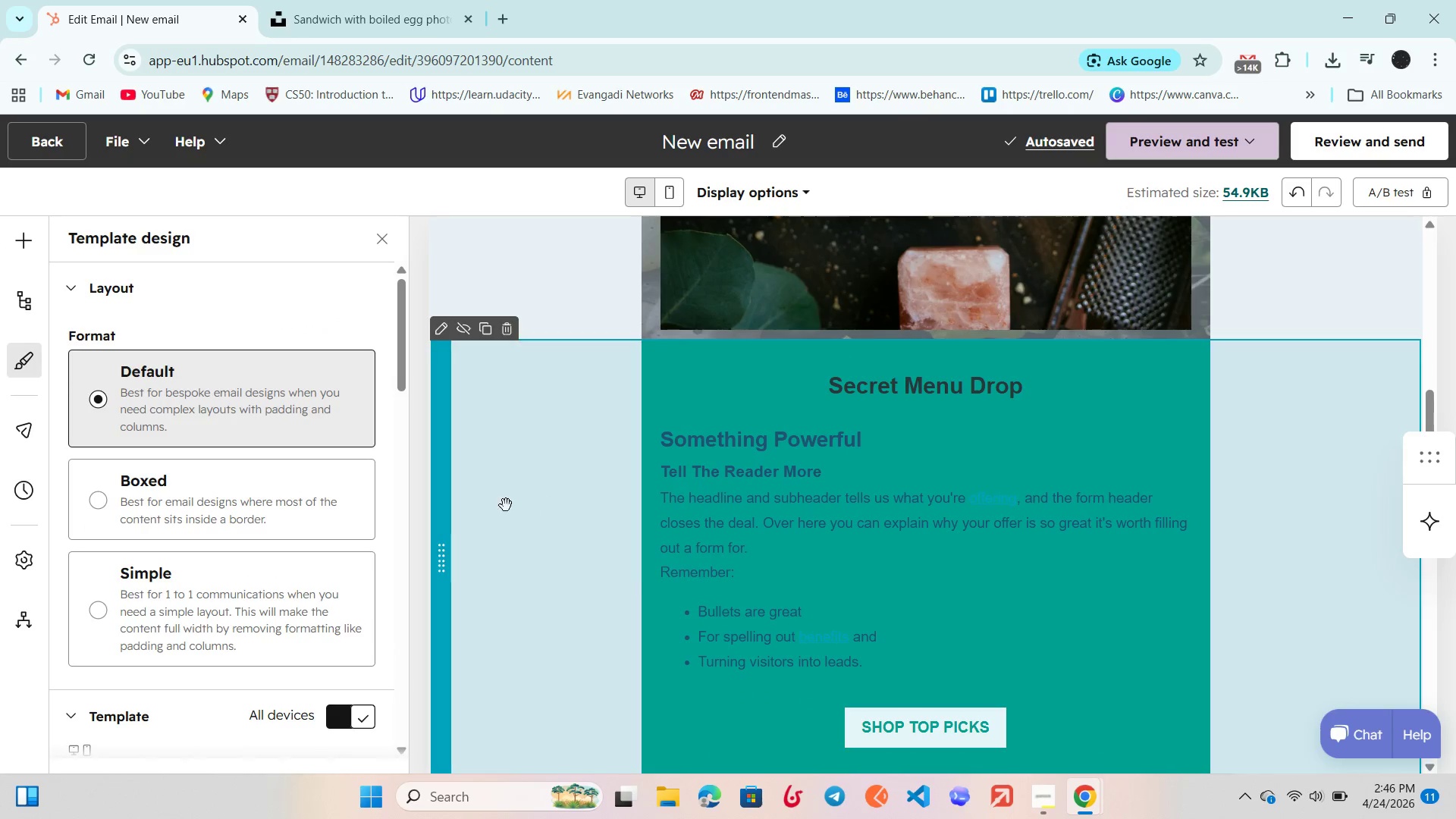 
scroll: coordinate [246, 510], scroll_direction: down, amount: 4.0
 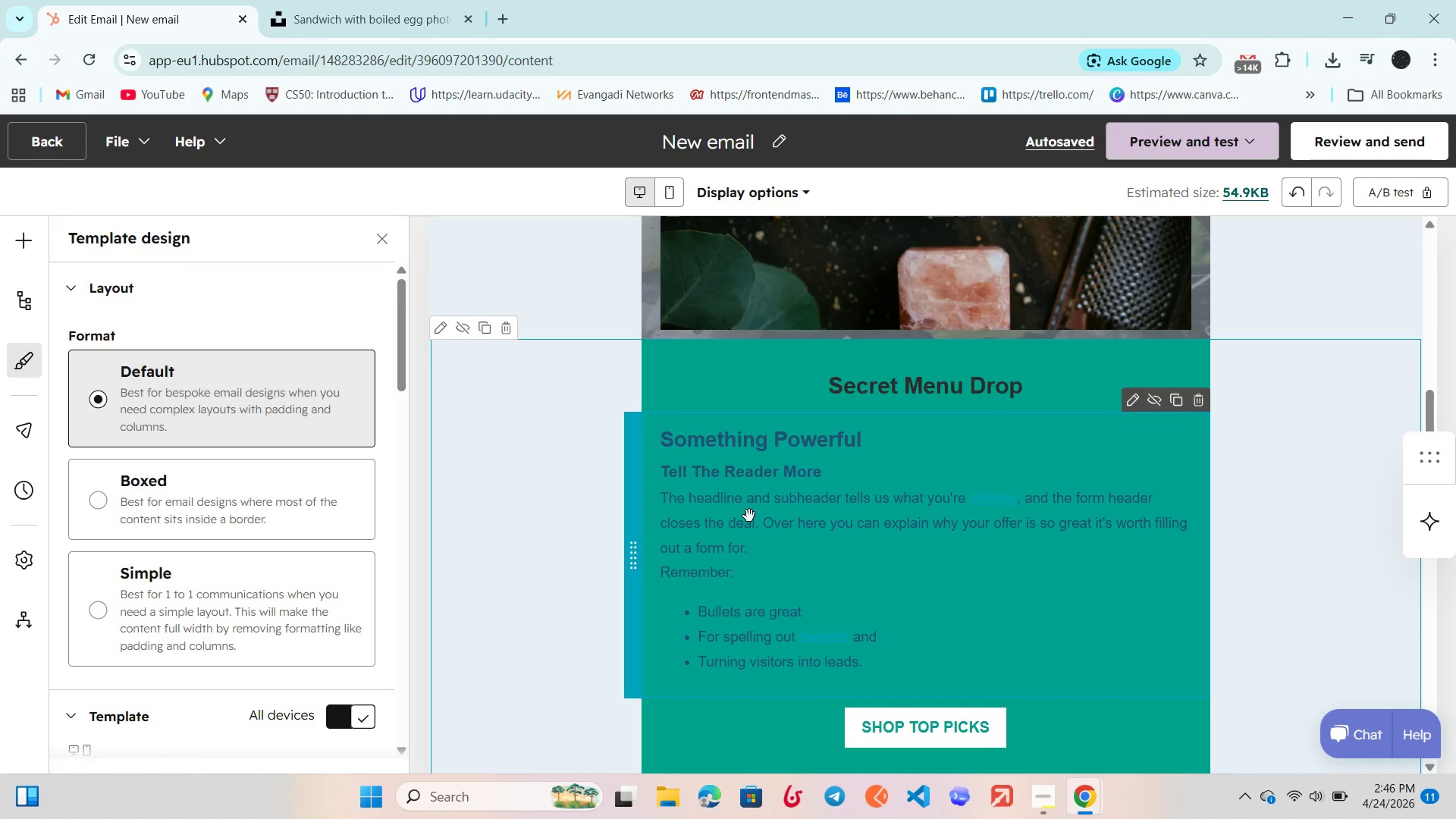 
scroll: coordinate [743, 515], scroll_direction: none, amount: 0.0
 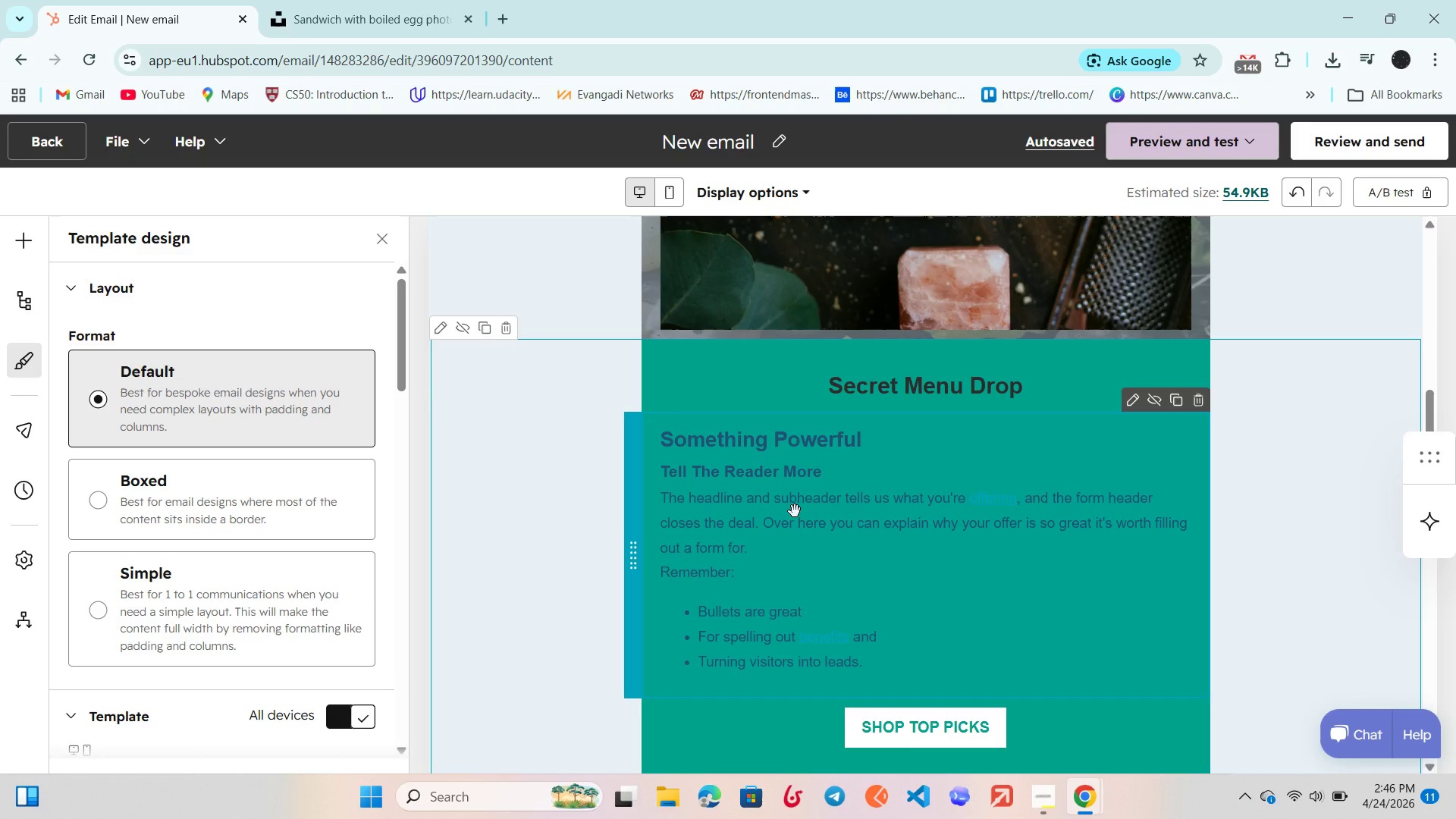 
left_click([795, 511])
 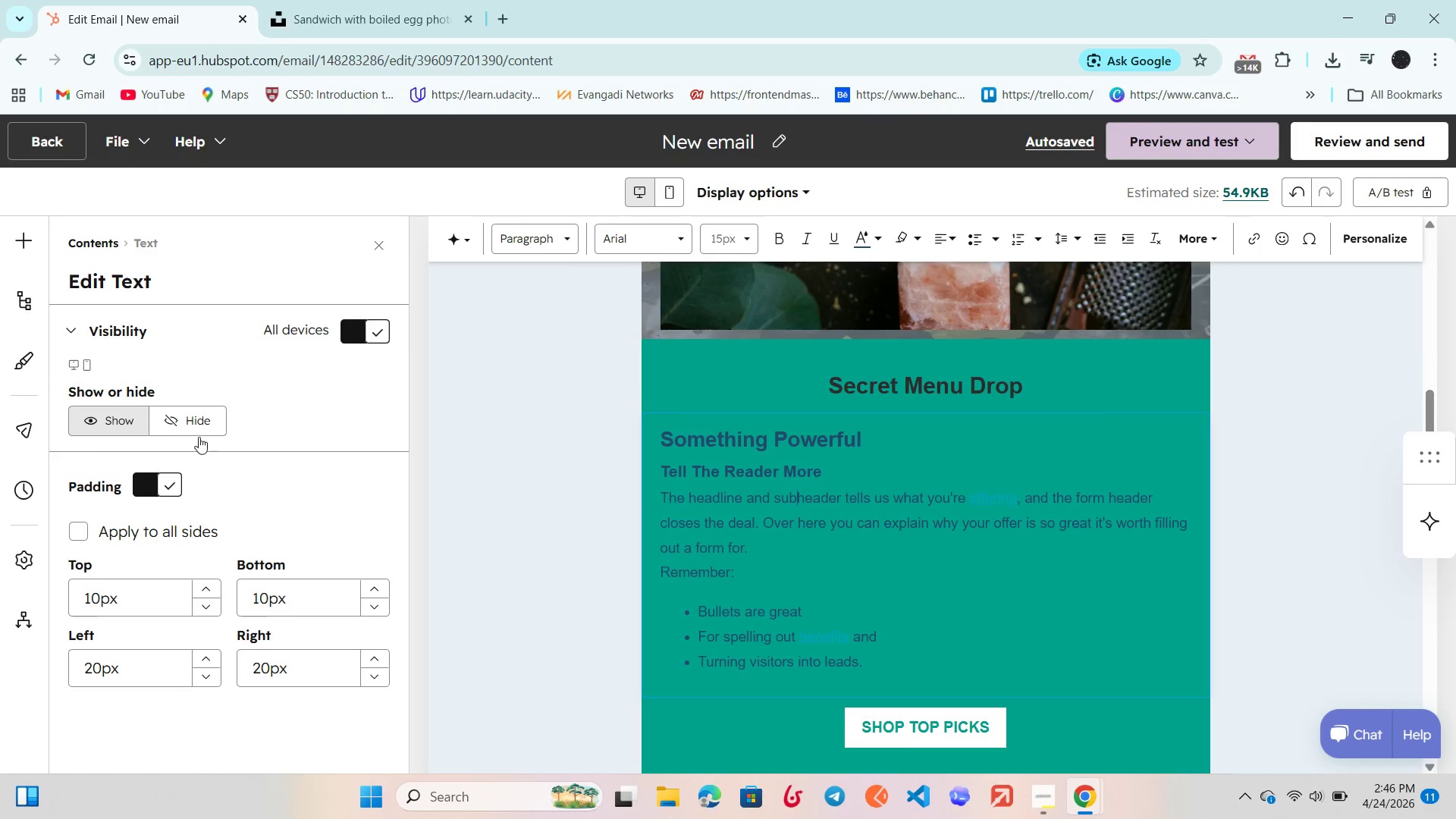 
scroll: coordinate [239, 437], scroll_direction: down, amount: 2.0
 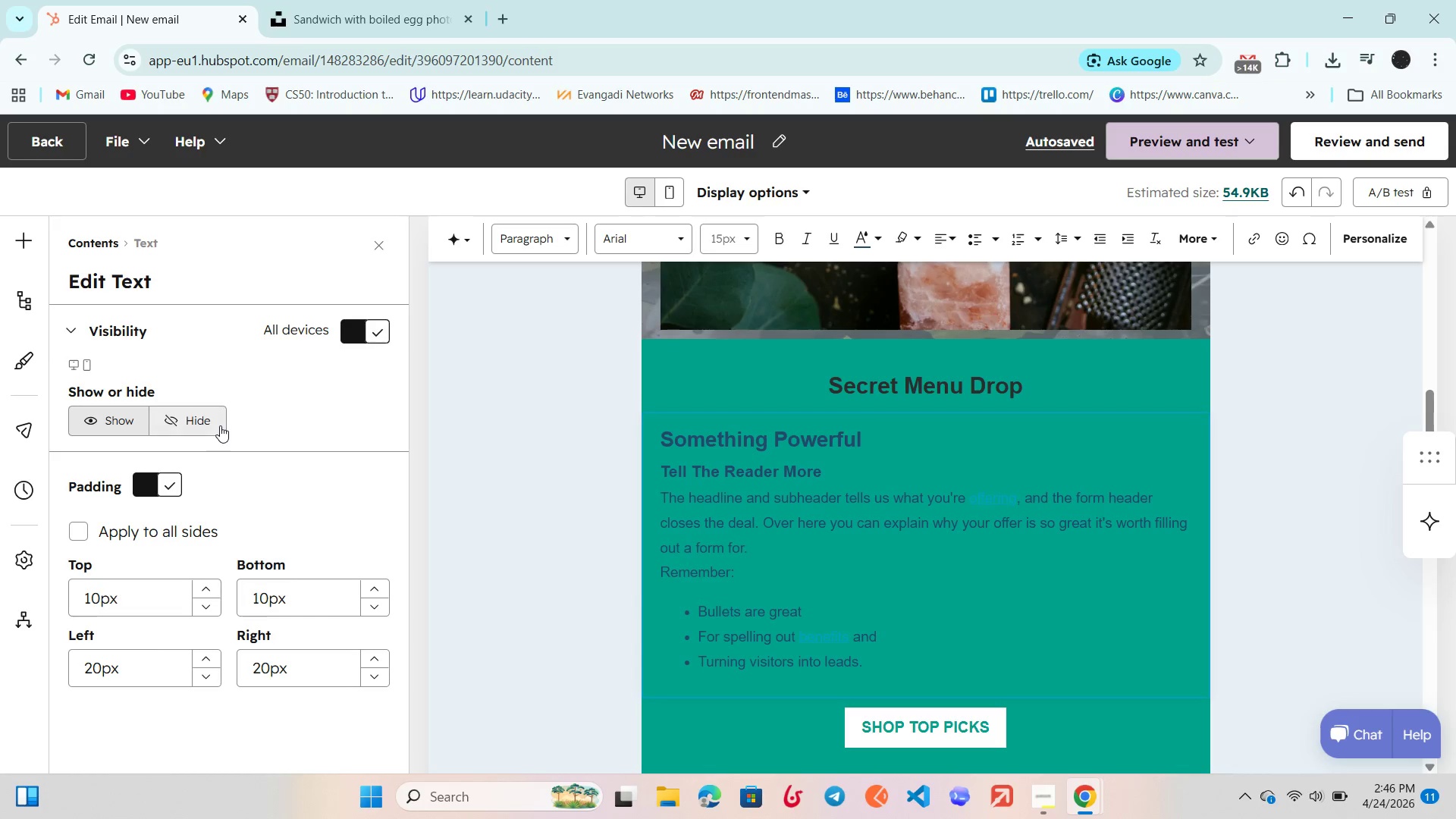 
left_click([220, 425])
 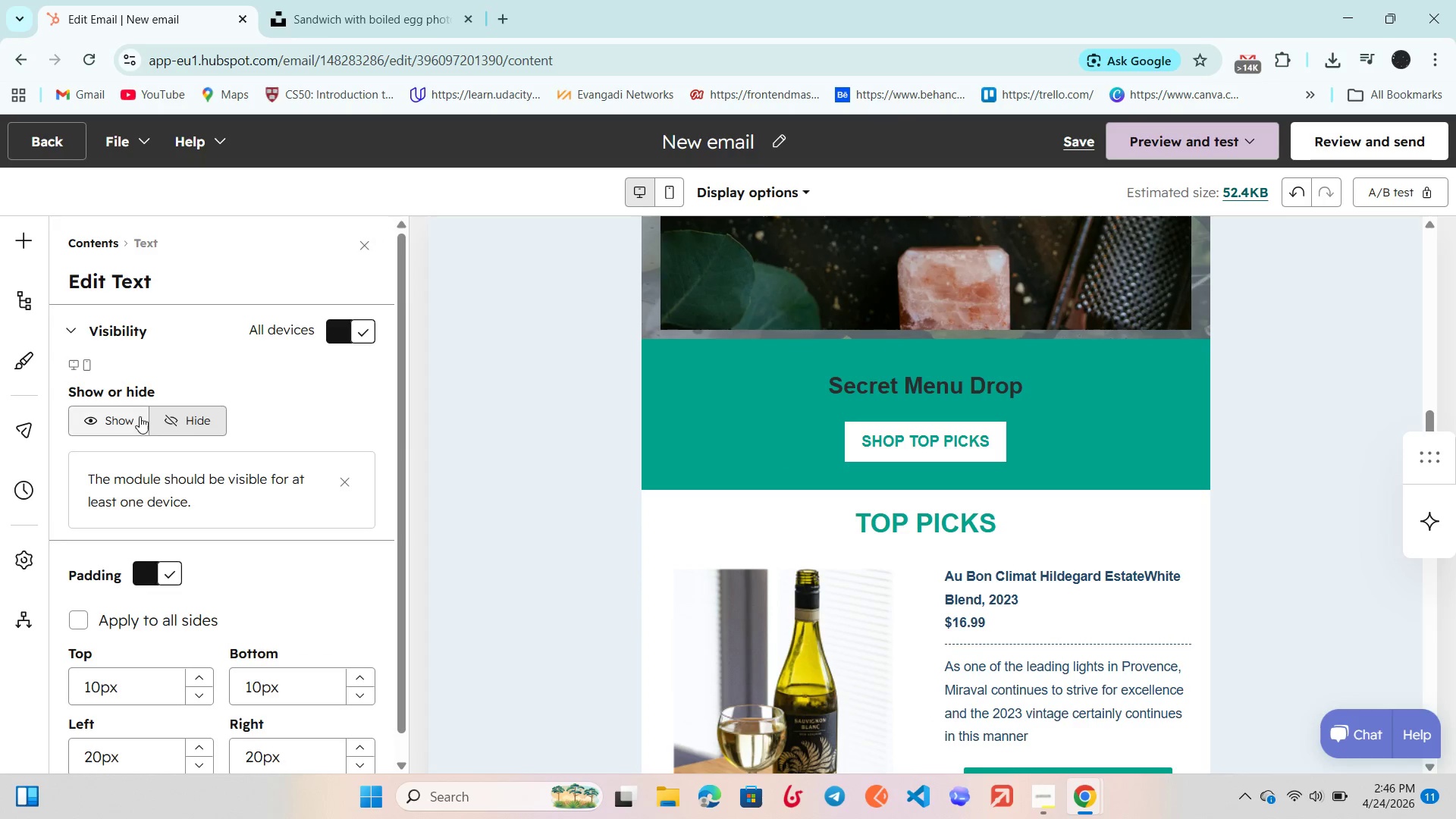 
double_click([124, 419])
 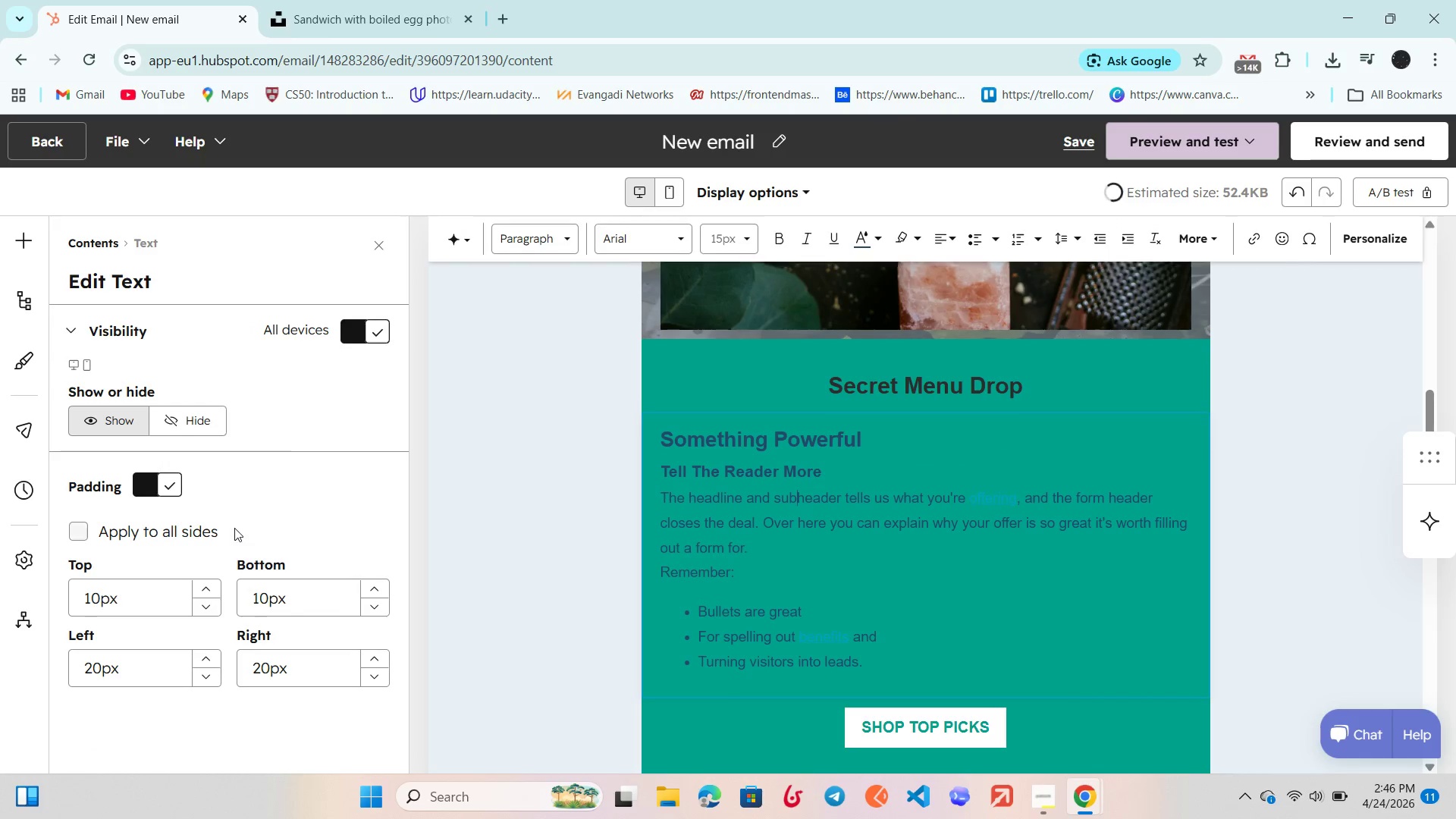 
scroll: coordinate [234, 528], scroll_direction: down, amount: 5.0
 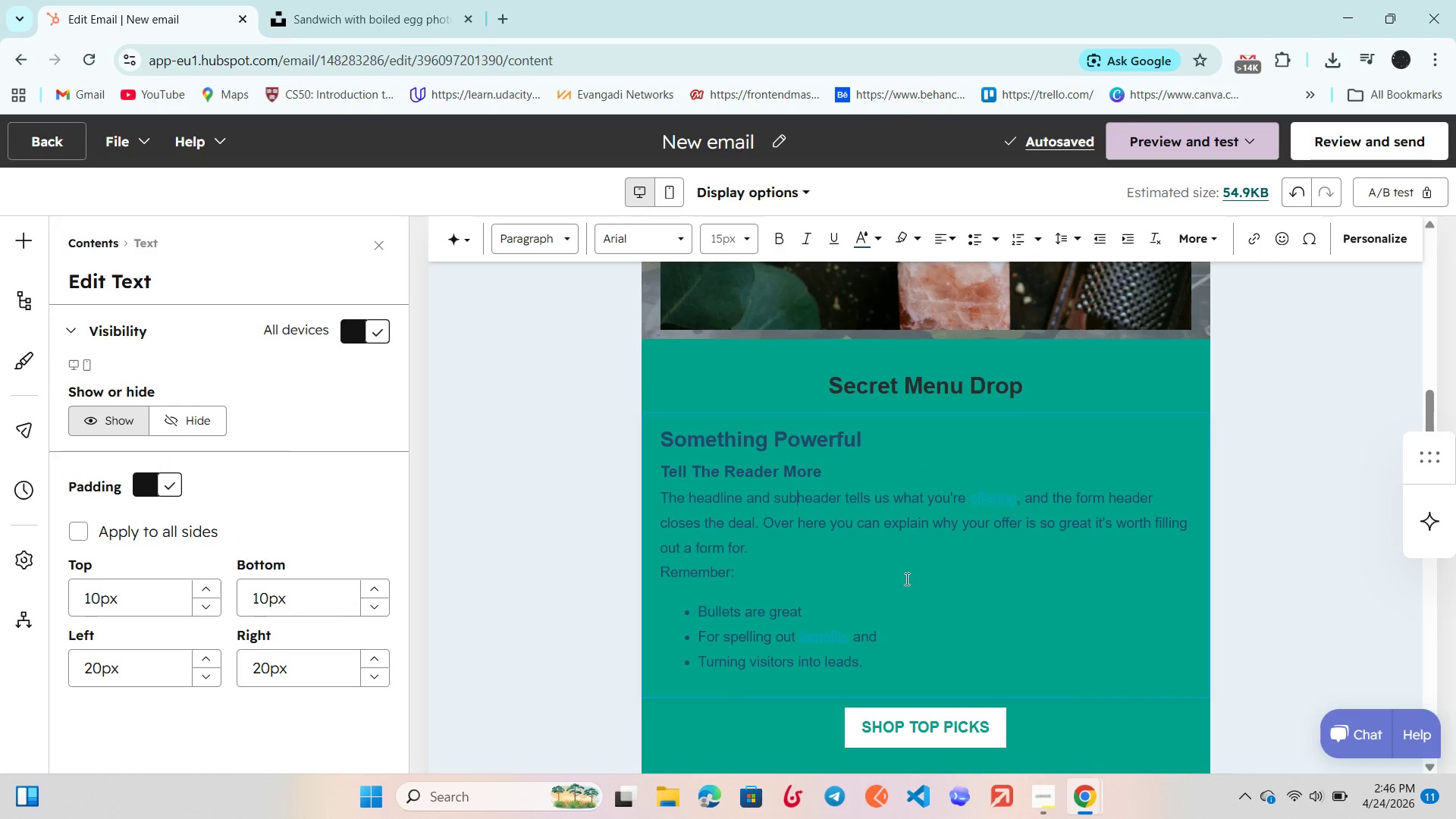 
wait(6.03)
 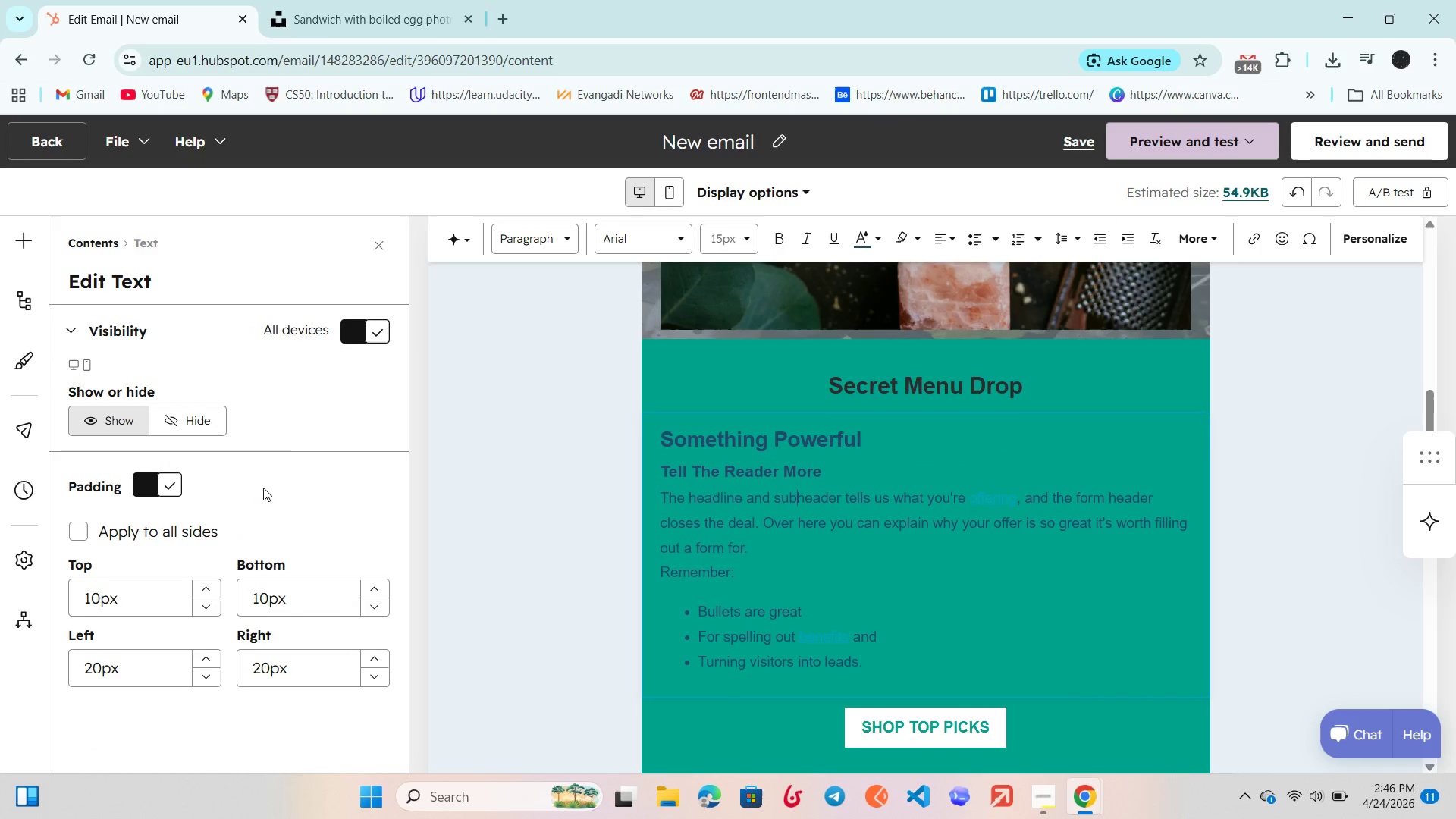 
left_click([476, 425])
 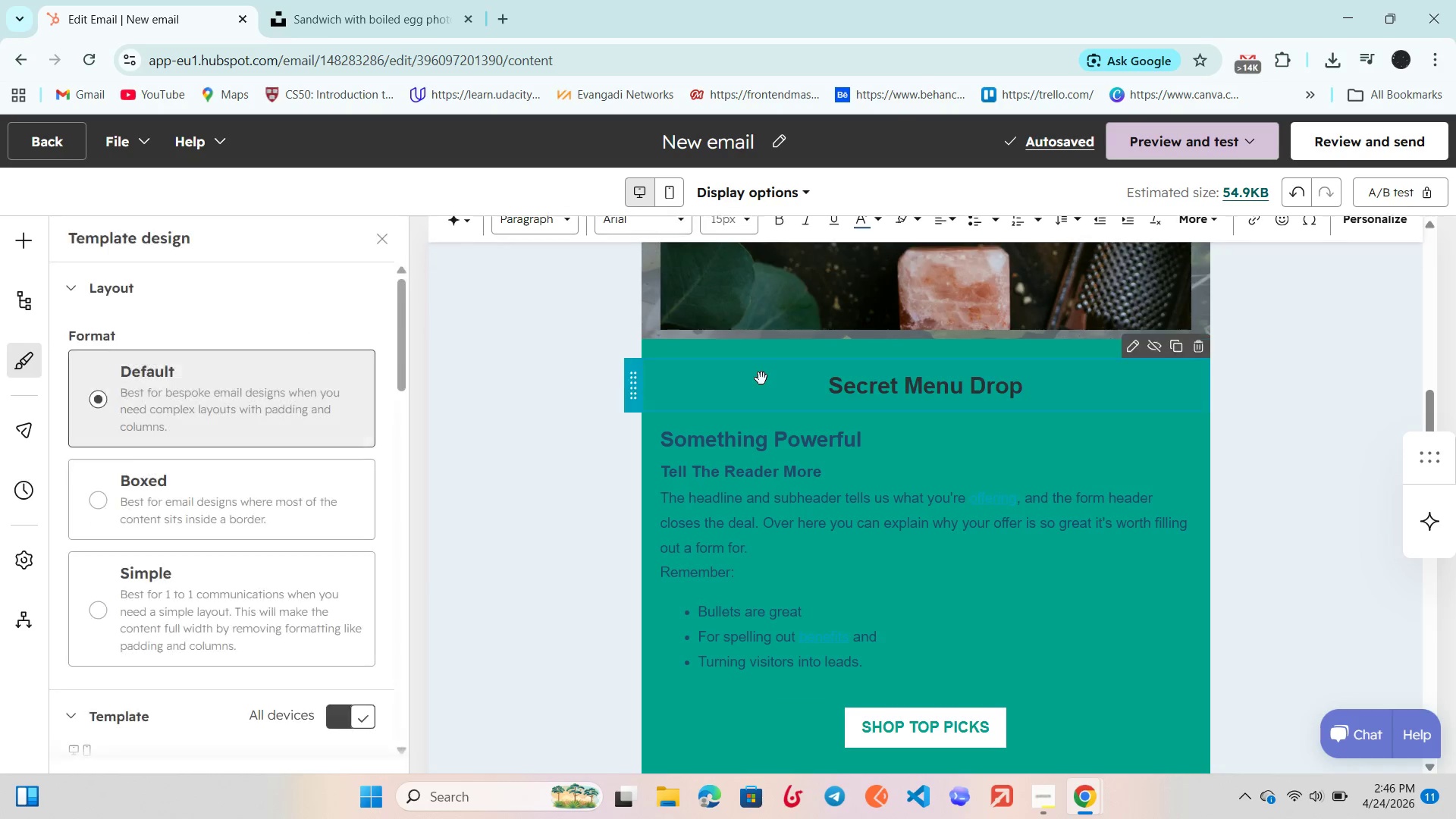 
left_click([761, 378])
 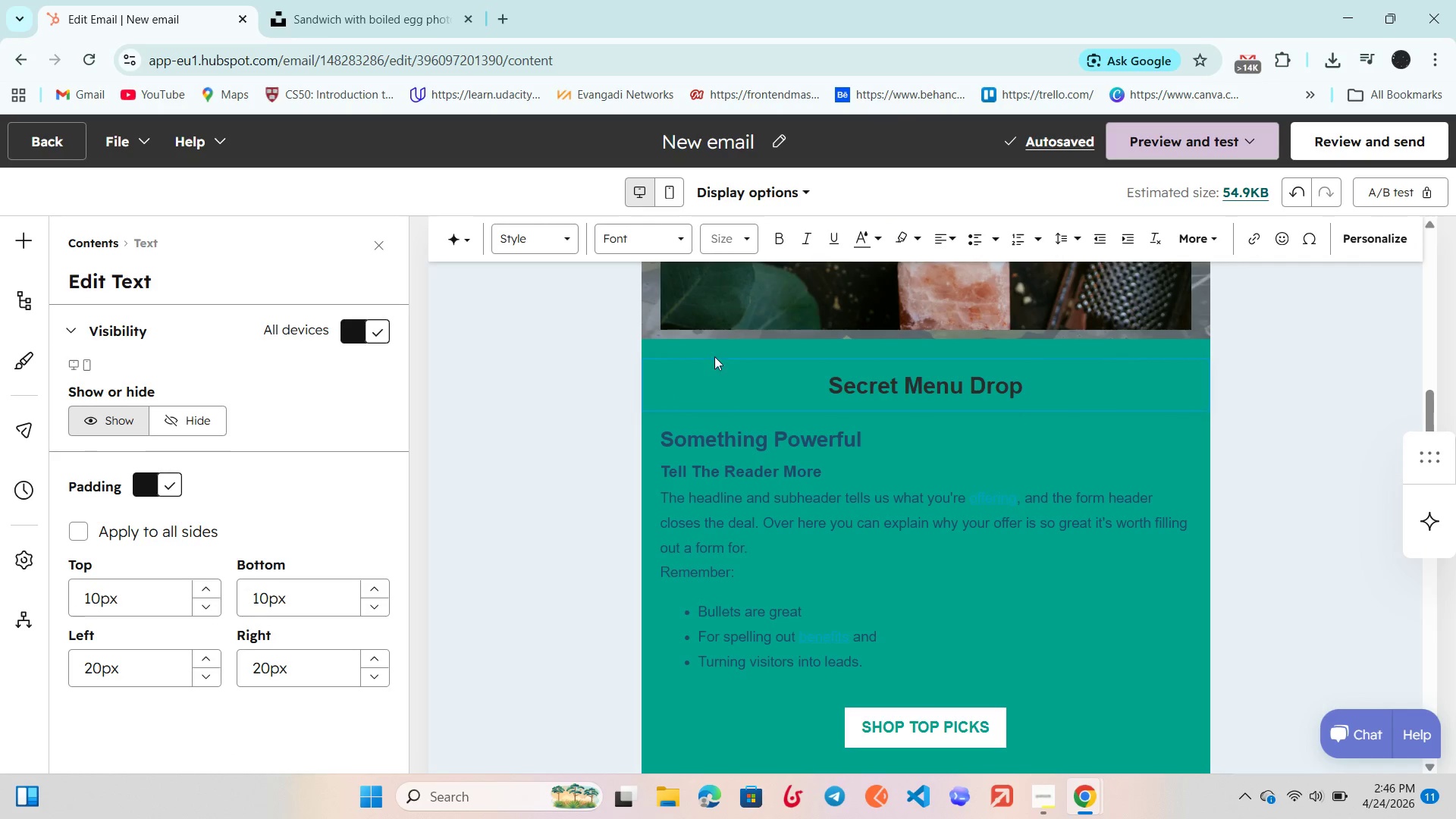 
left_click([726, 347])
 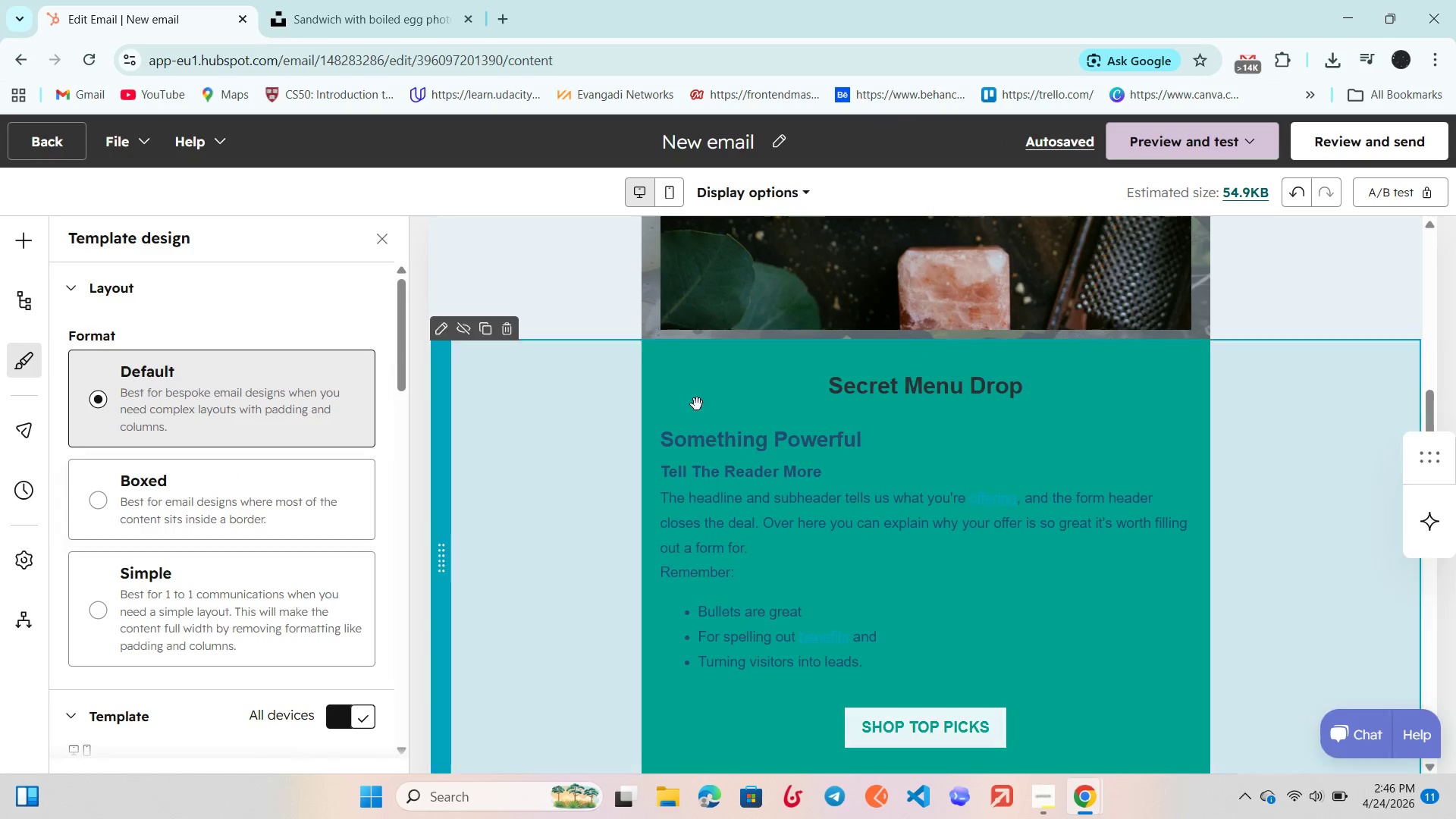 
left_click([565, 400])
 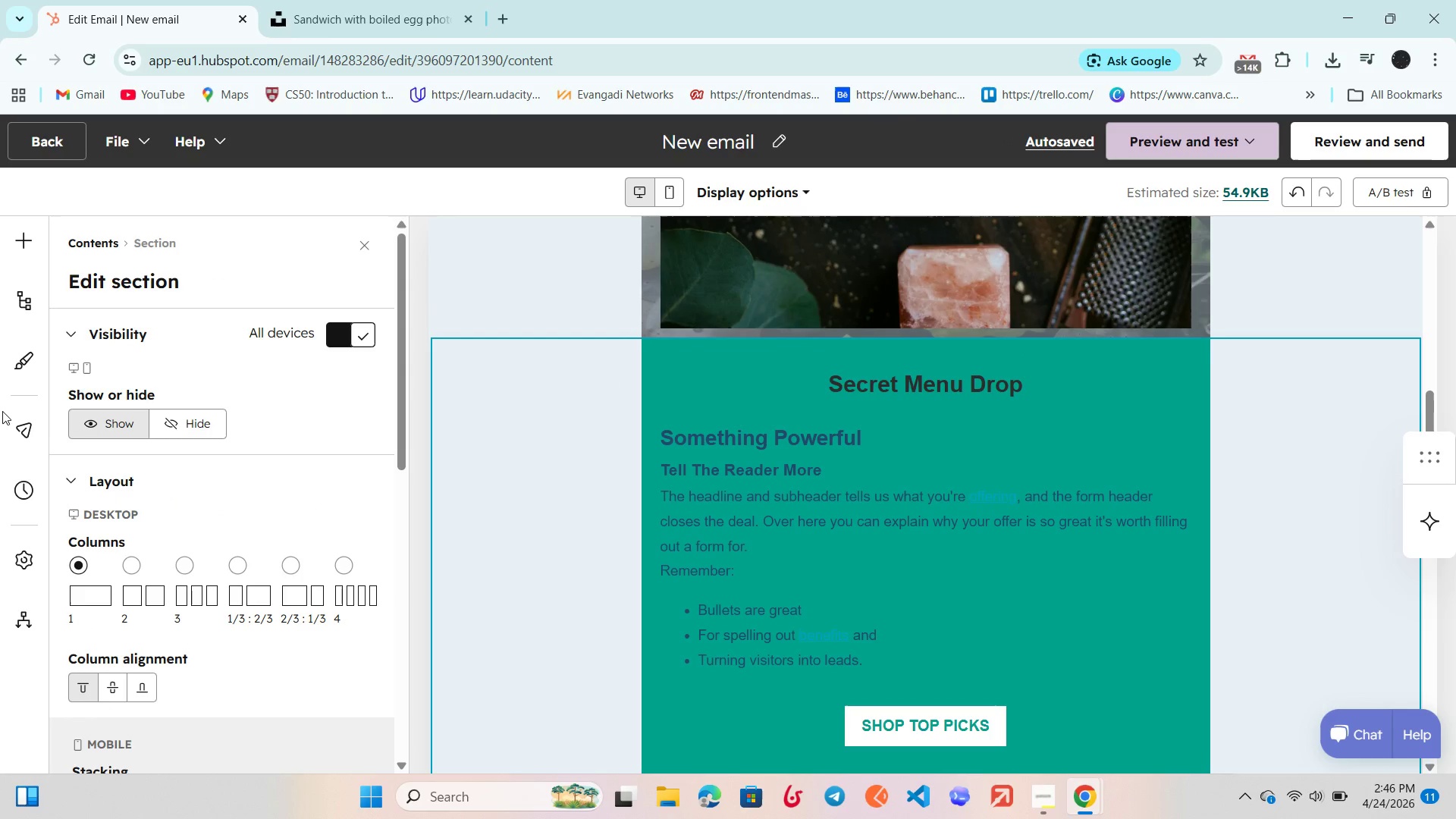 
left_click([8, 370])
 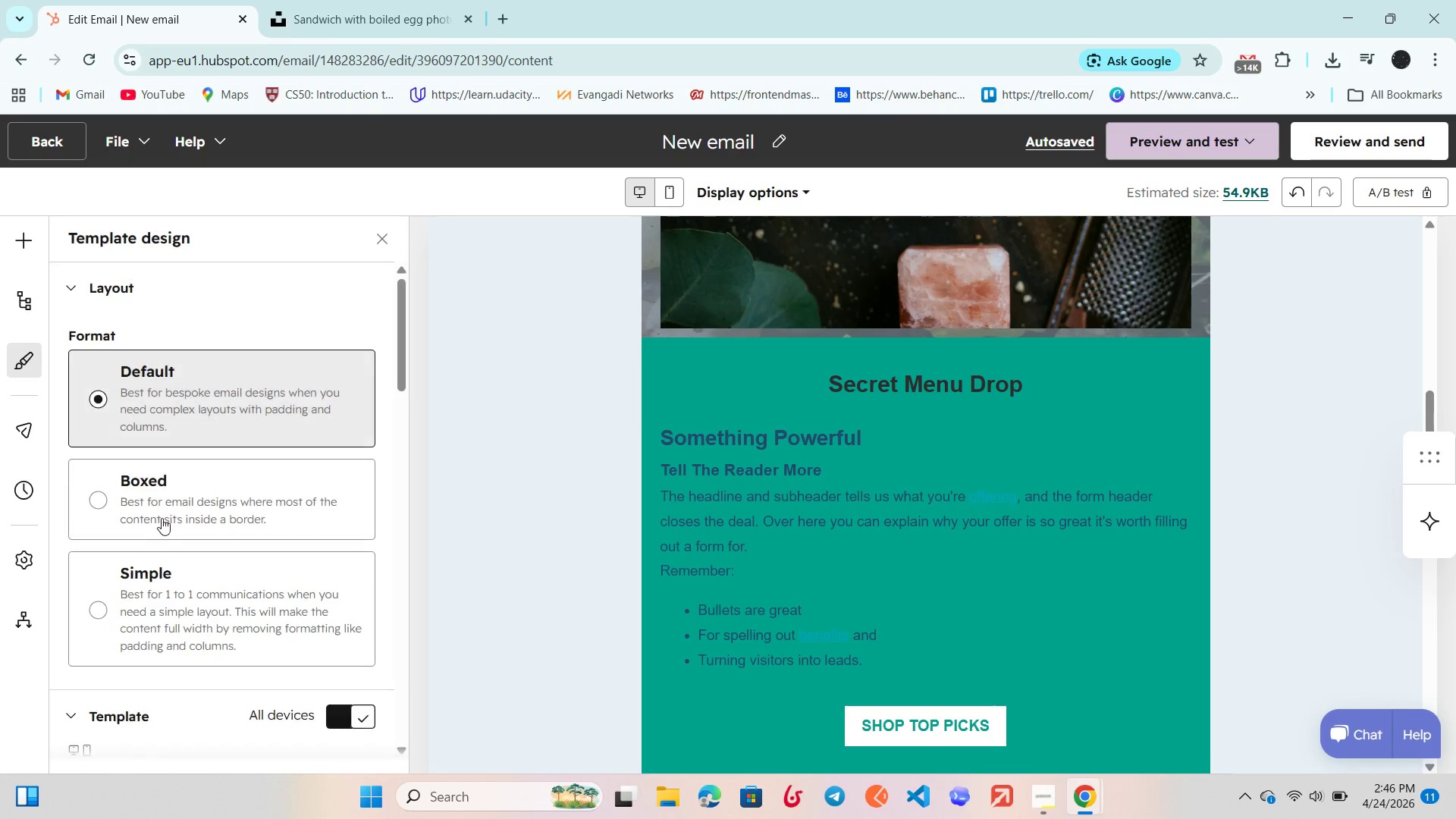 
scroll: coordinate [165, 513], scroll_direction: down, amount: 8.0
 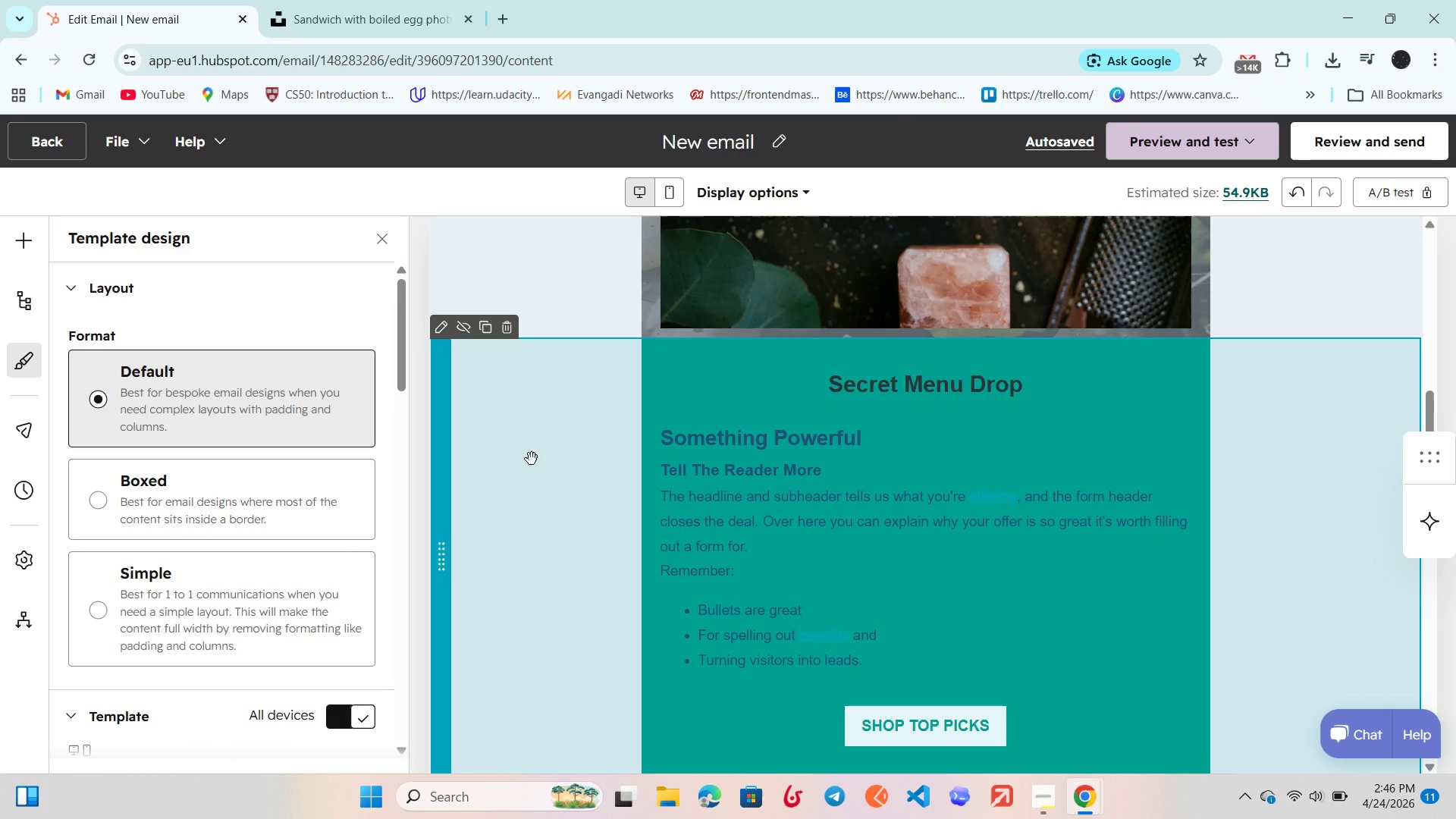 
left_click([532, 459])
 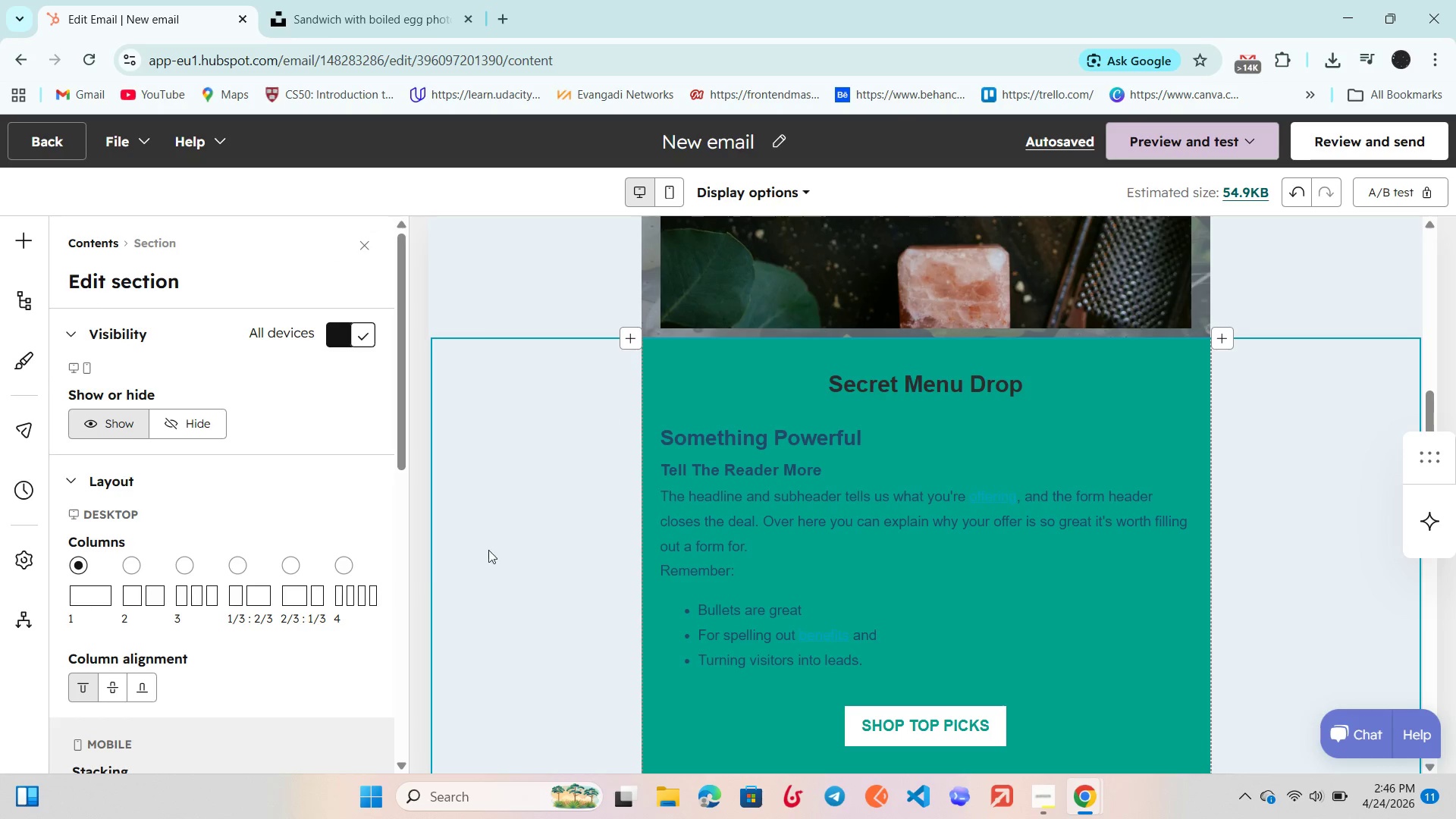 
scroll: coordinate [268, 551], scroll_direction: down, amount: 10.0
 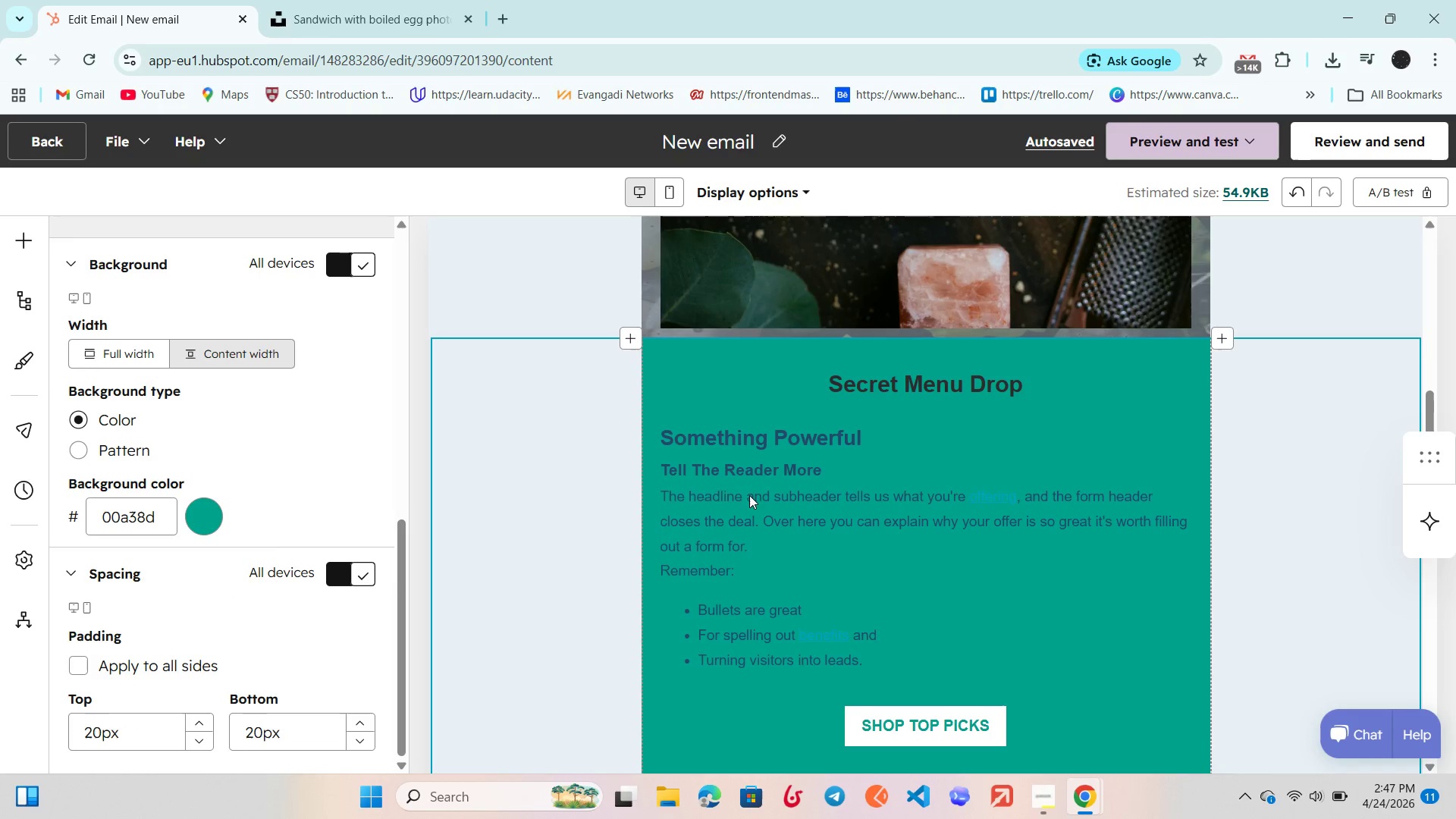 
left_click([697, 491])
 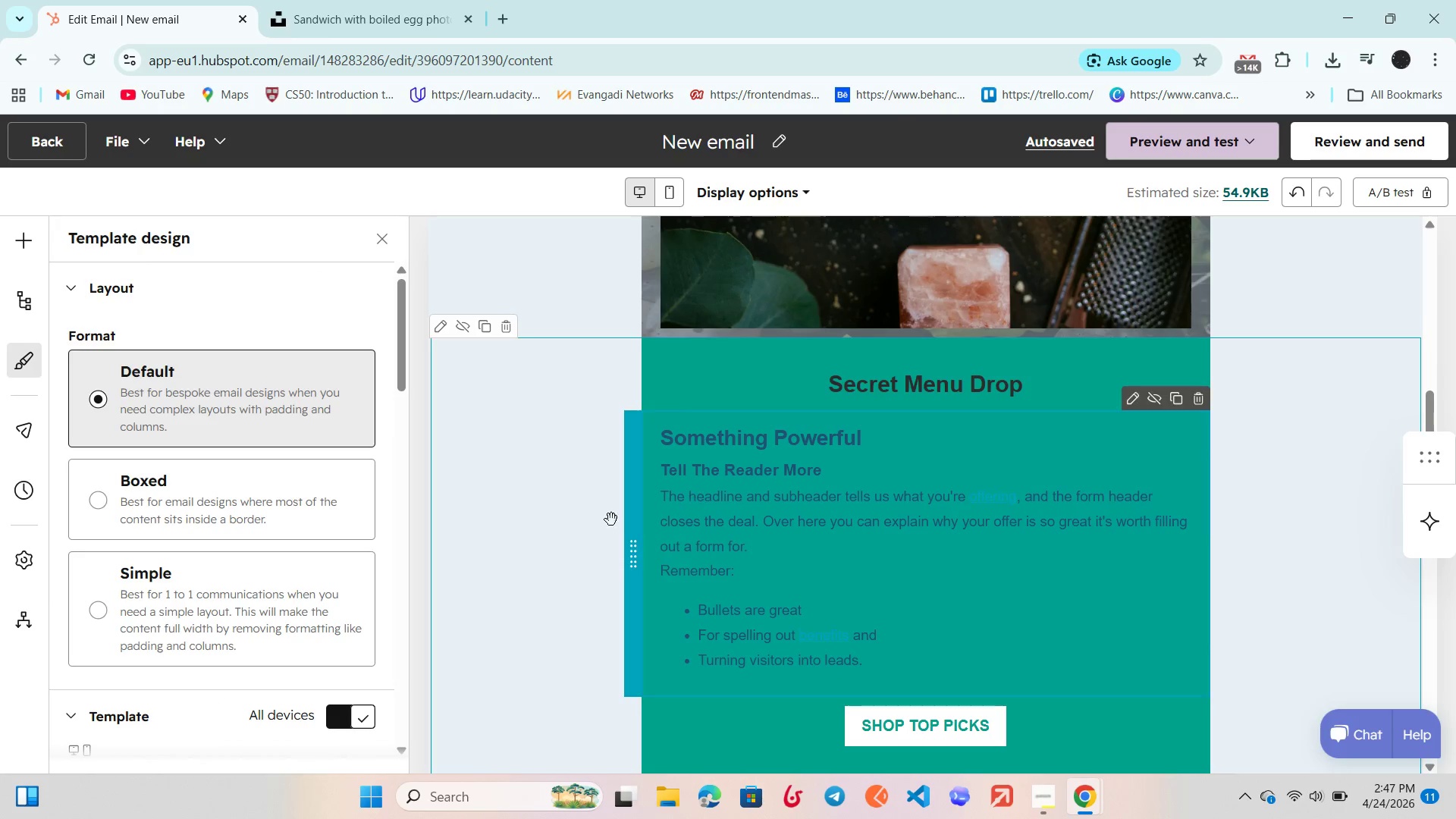 
scroll: coordinate [233, 503], scroll_direction: down, amount: 20.0
 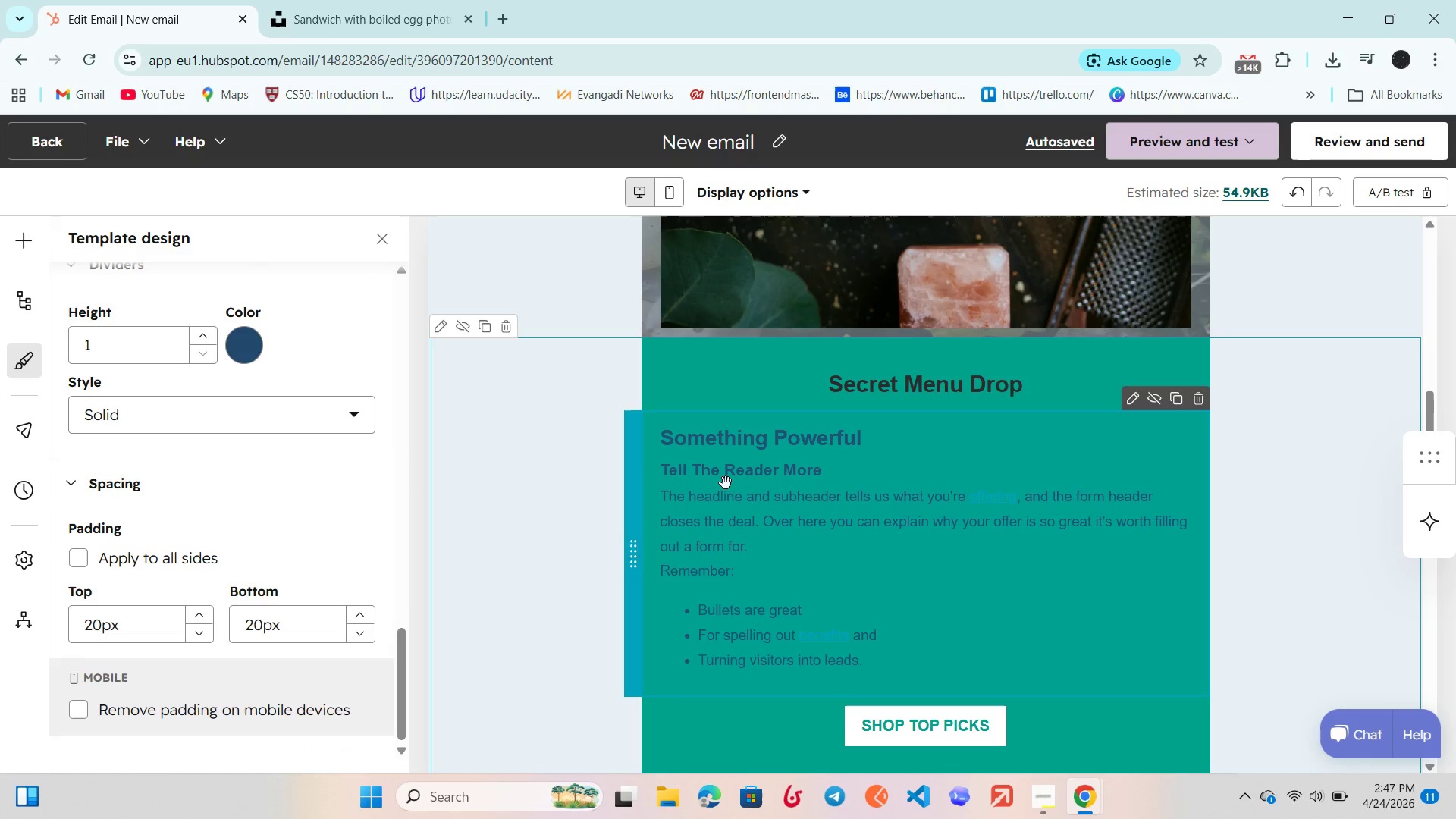 
left_click([726, 483])
 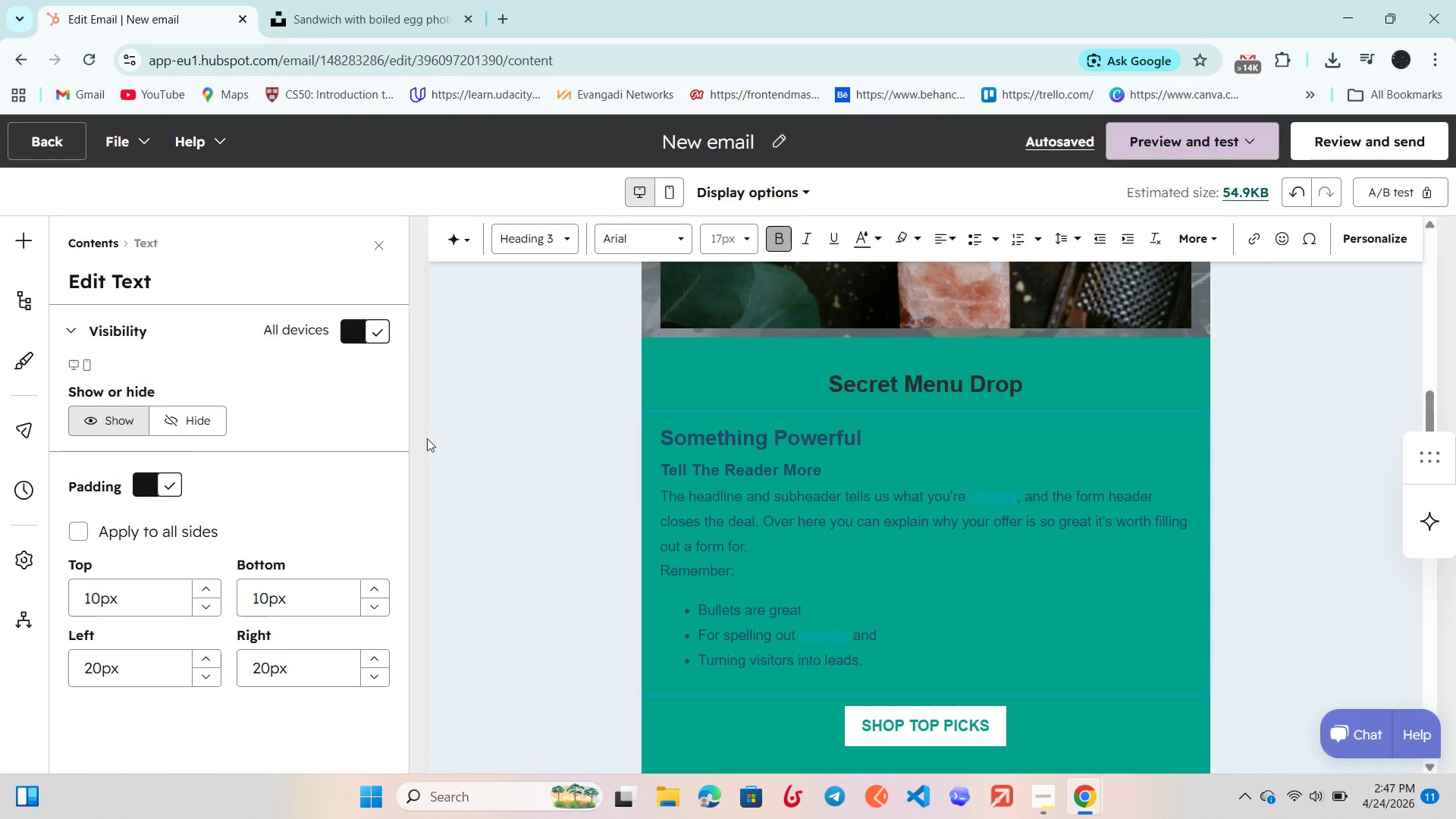 
scroll: coordinate [292, 427], scroll_direction: down, amount: 1.0
 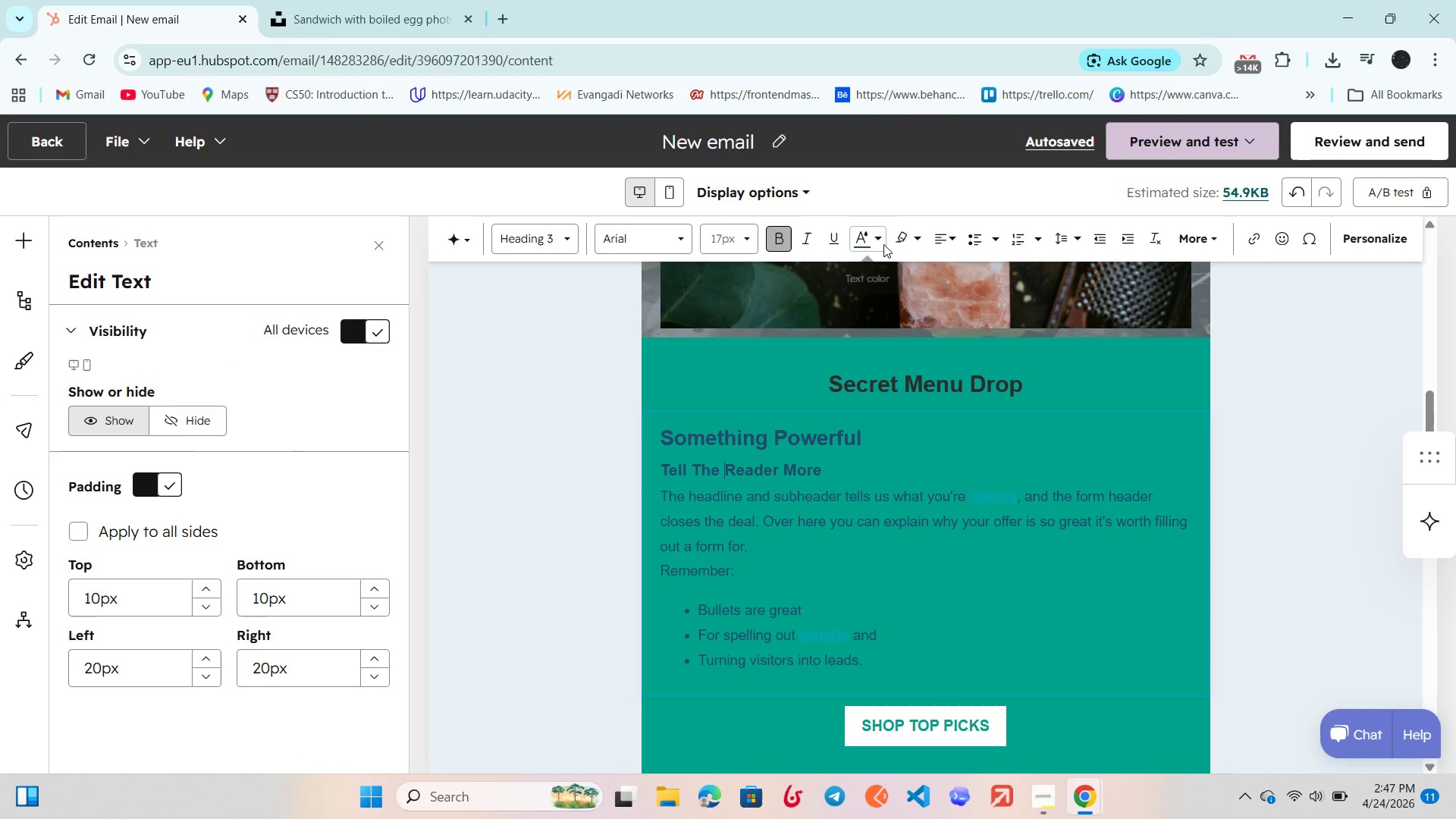 
left_click([883, 244])
 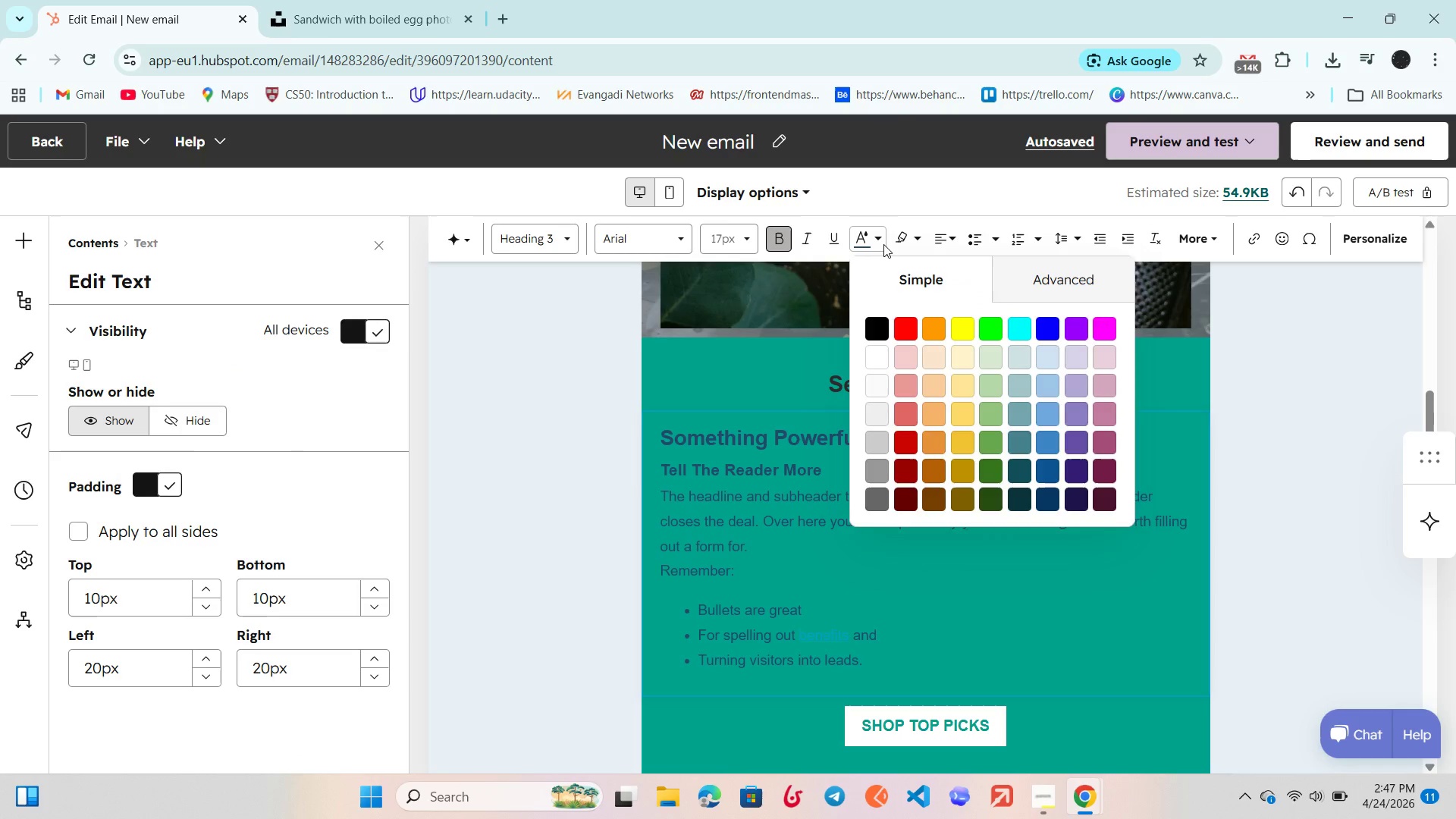 
left_click([883, 244])
 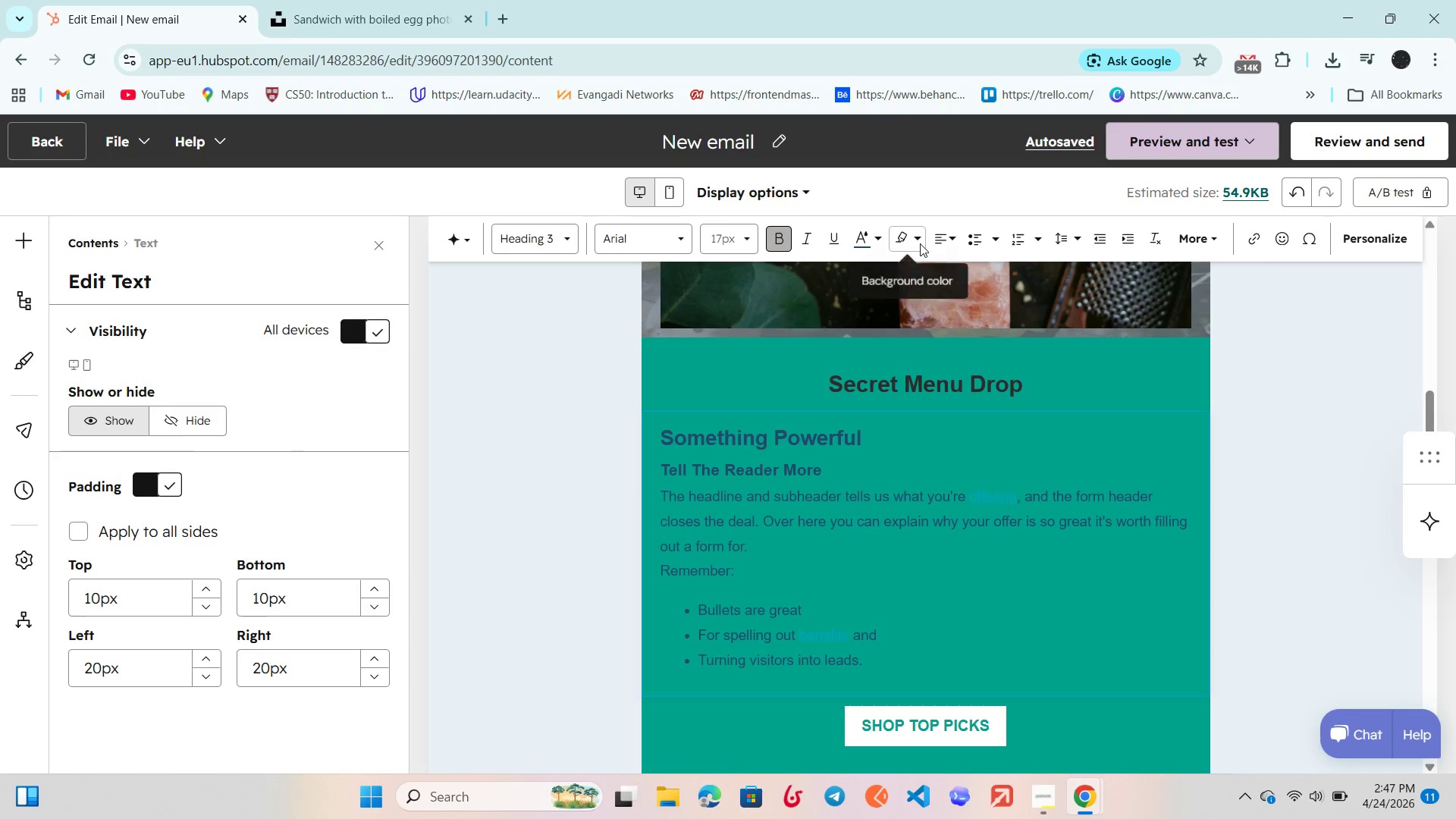 
double_click([920, 243])
 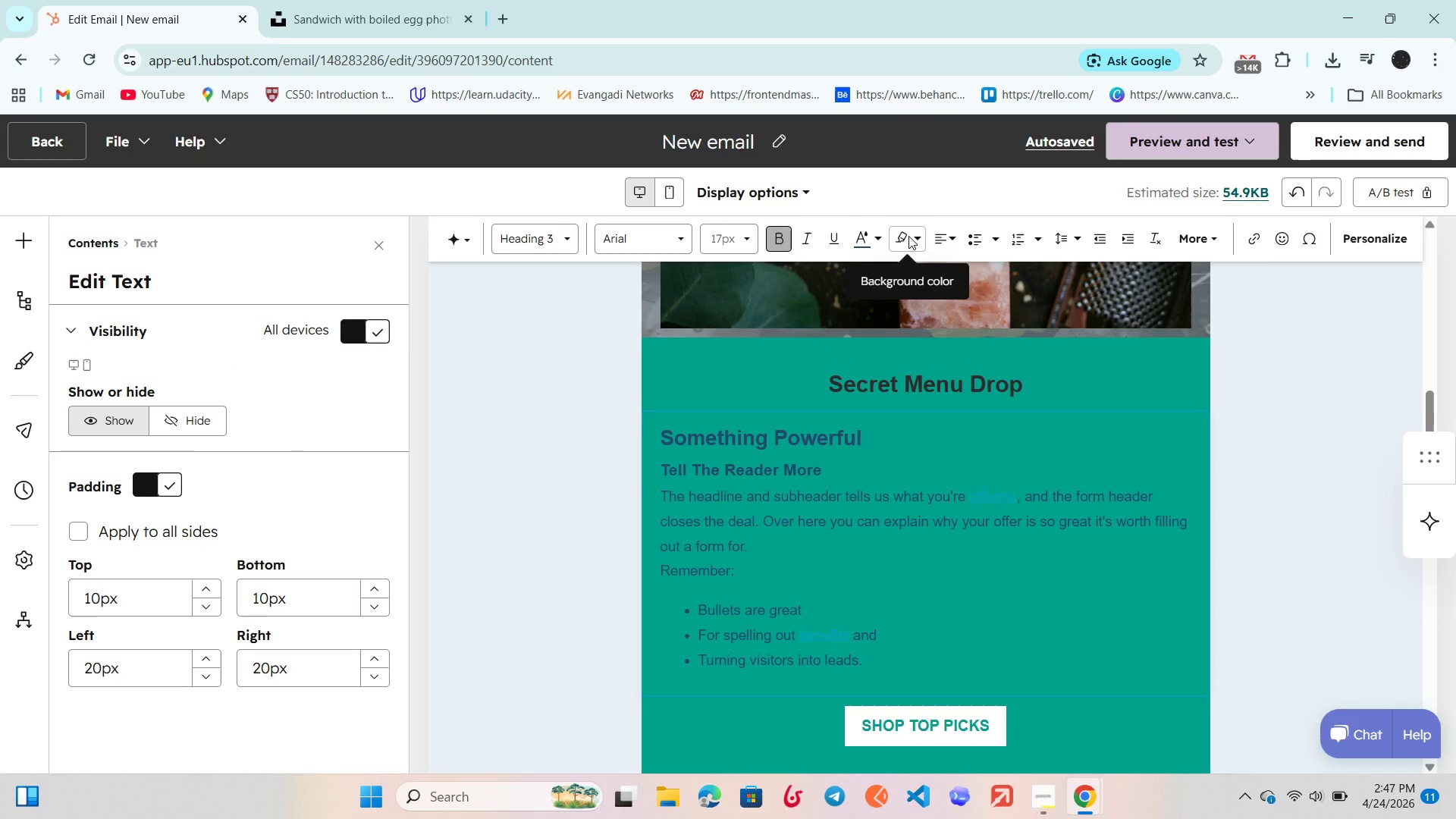 
left_click([908, 236])
 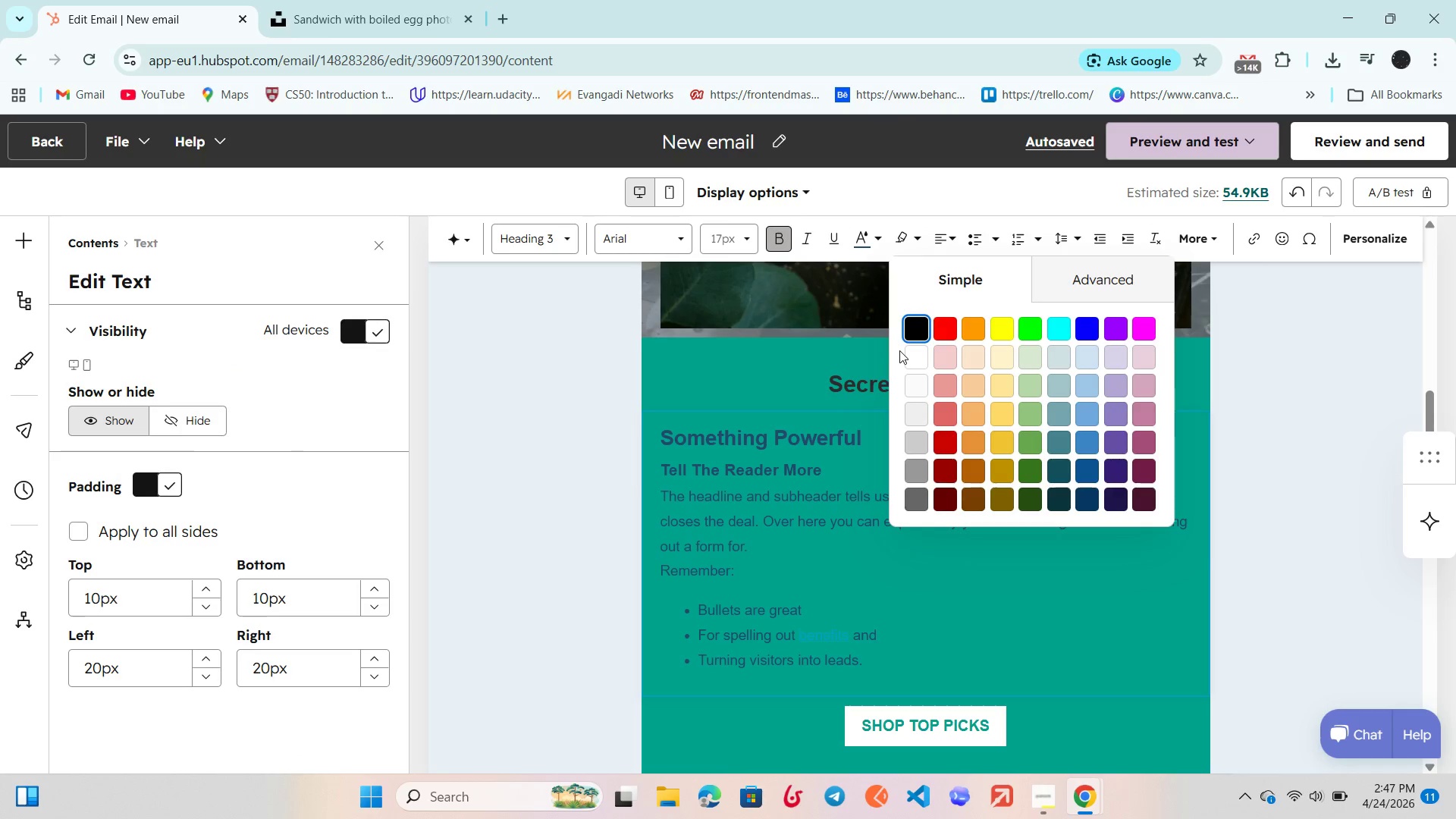 
left_click([919, 354])
 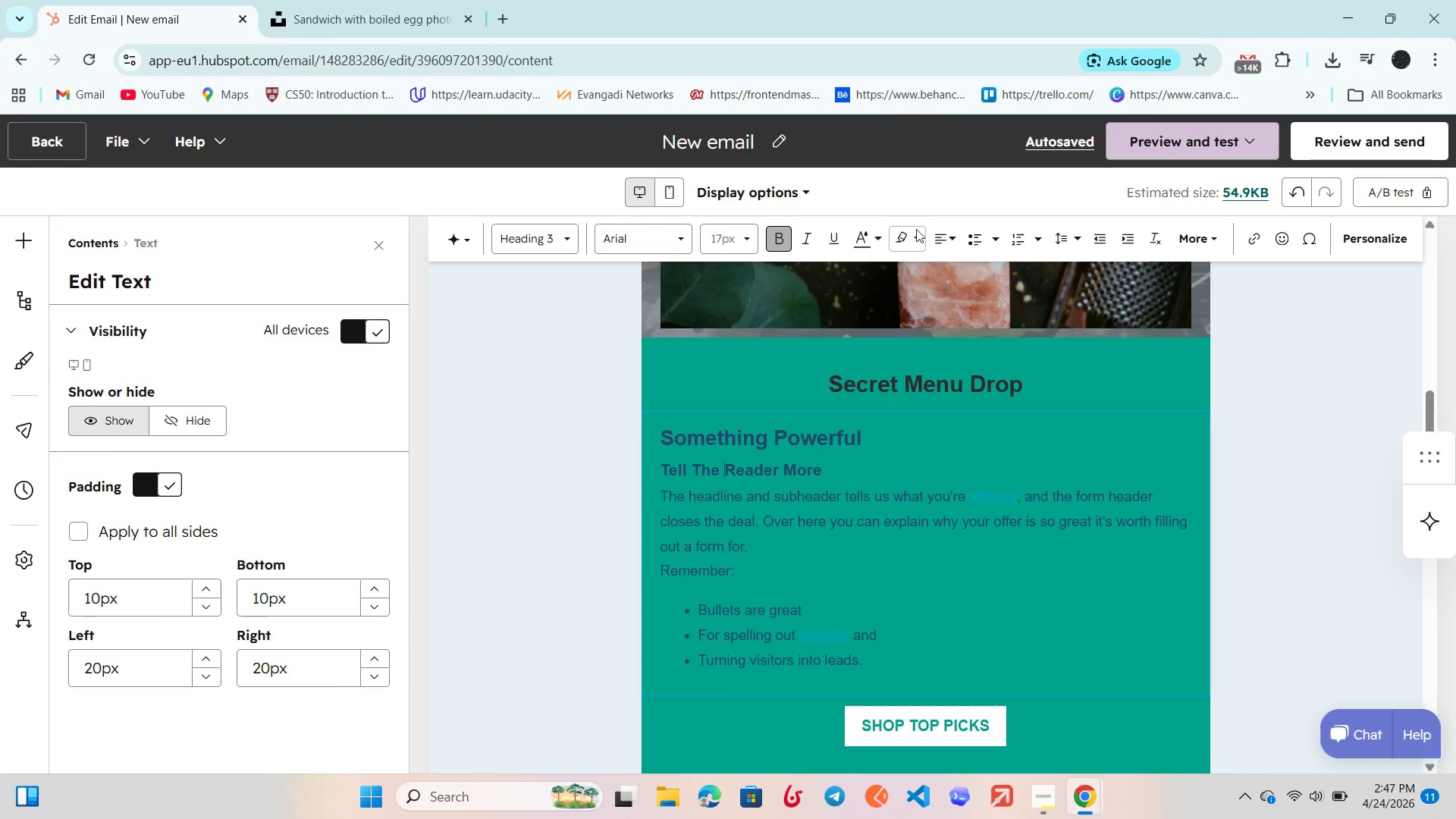 
left_click([901, 240])
 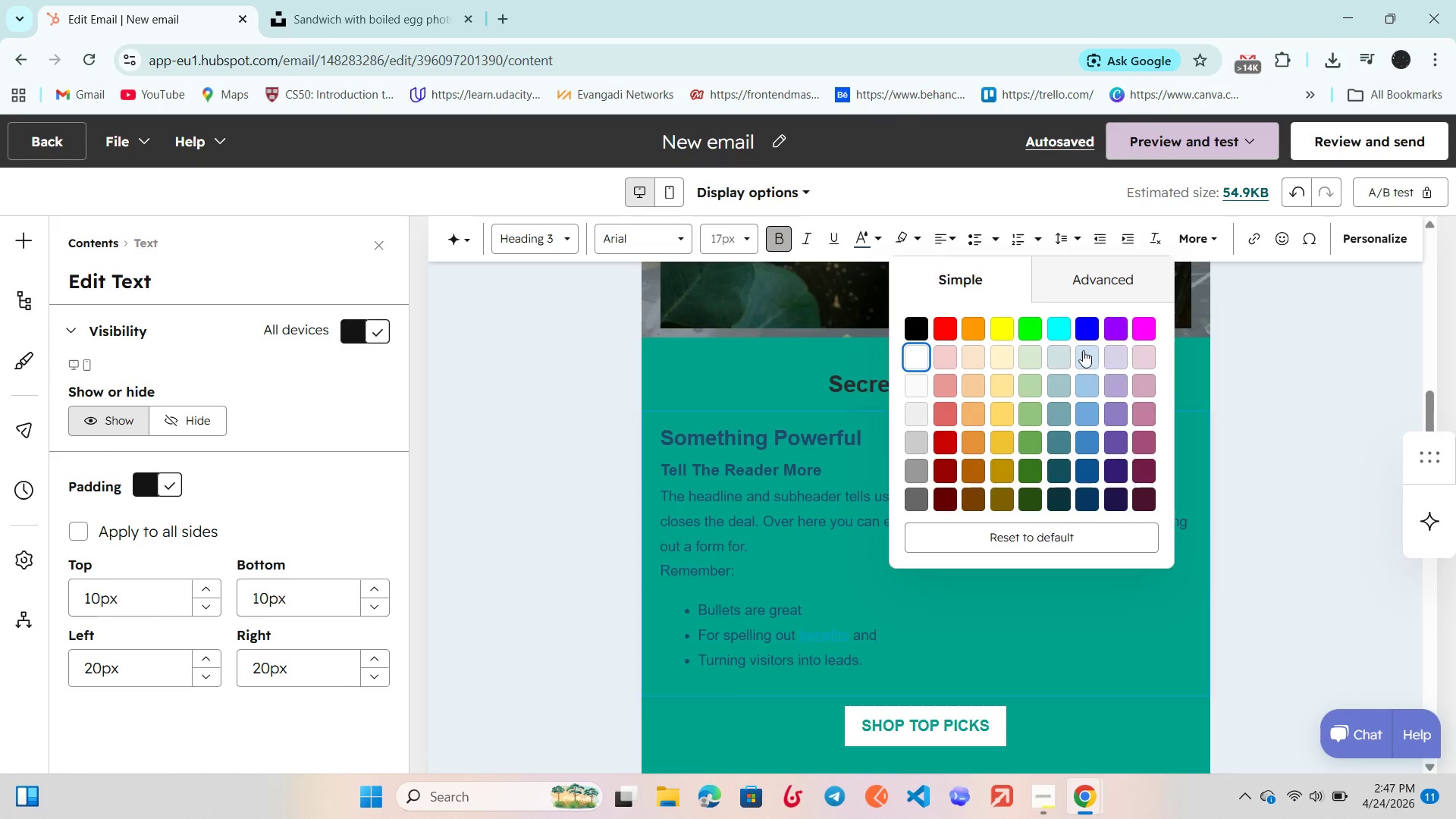 
left_click([918, 350])
 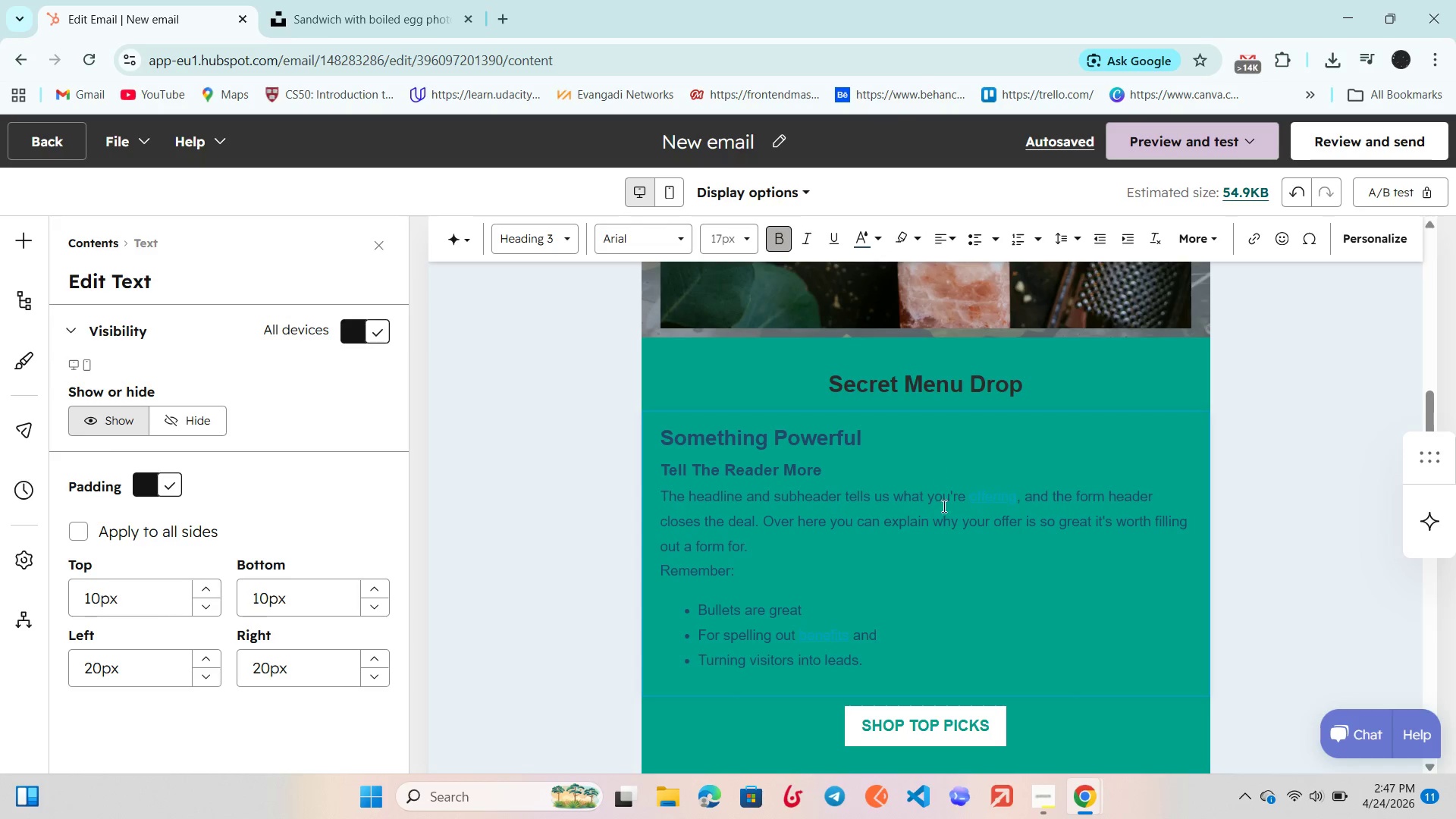 
scroll: coordinate [940, 507], scroll_direction: down, amount: 2.0
 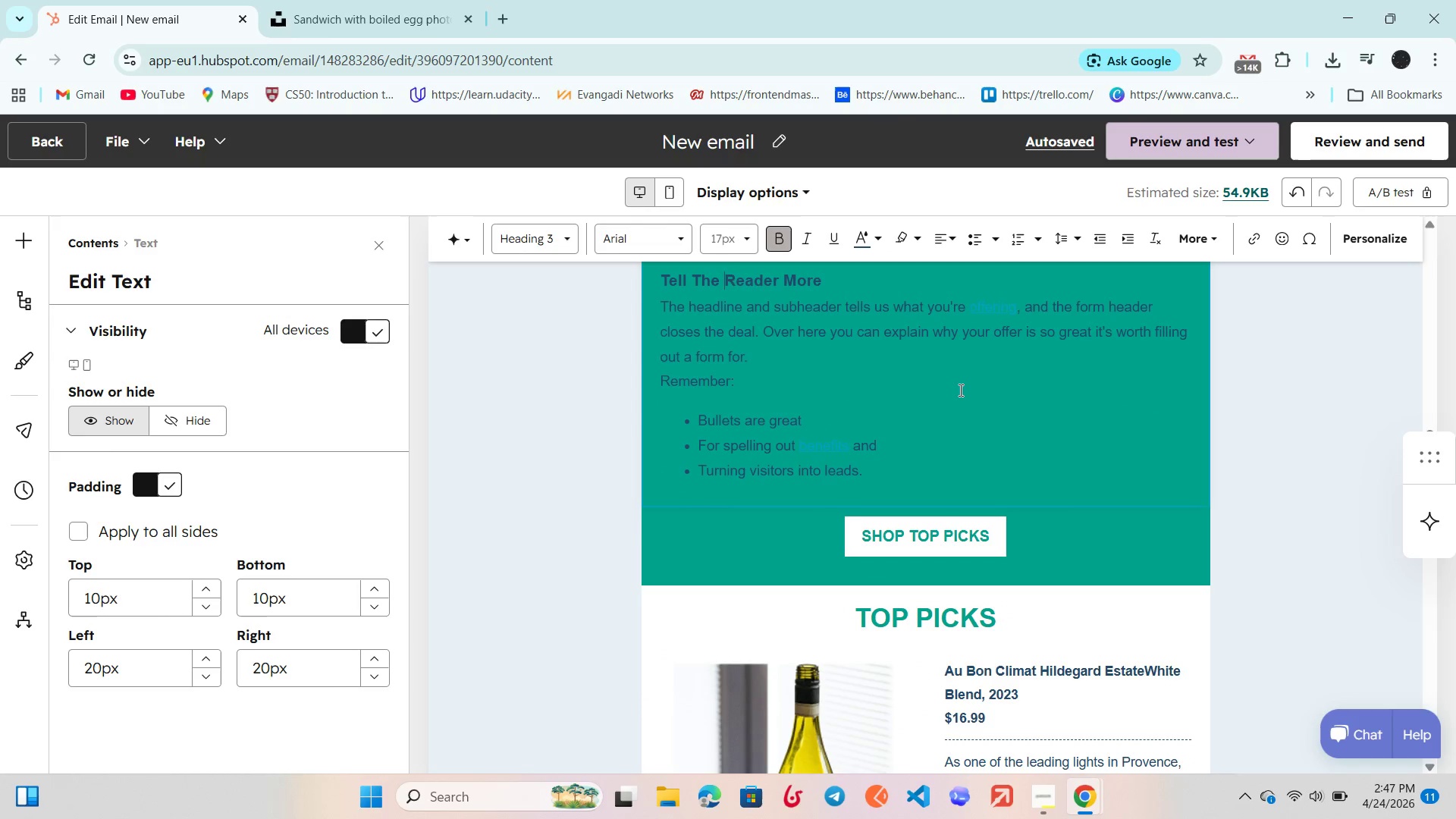 
left_click([959, 390])
 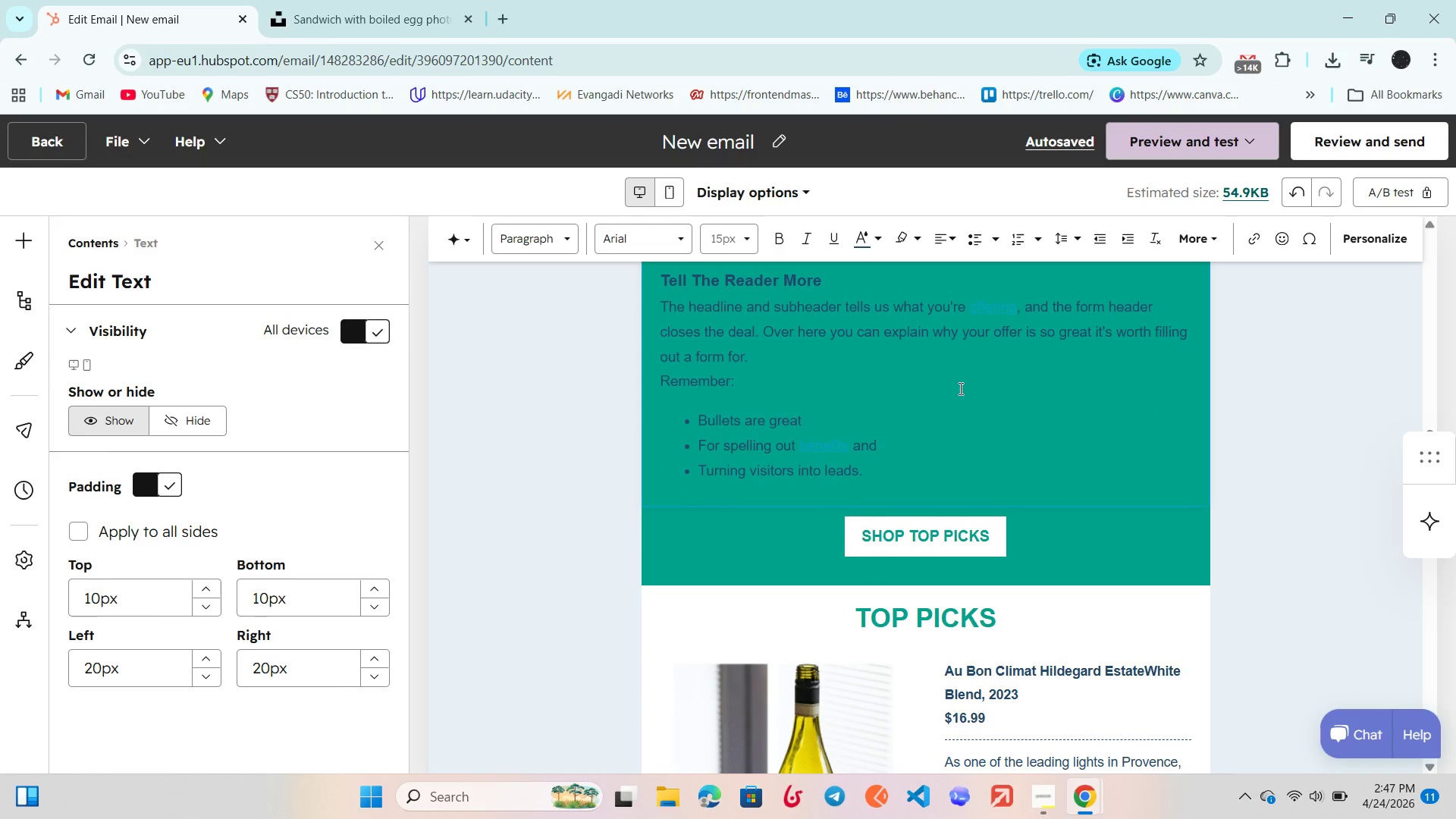 
scroll: coordinate [959, 388], scroll_direction: up, amount: 3.0
 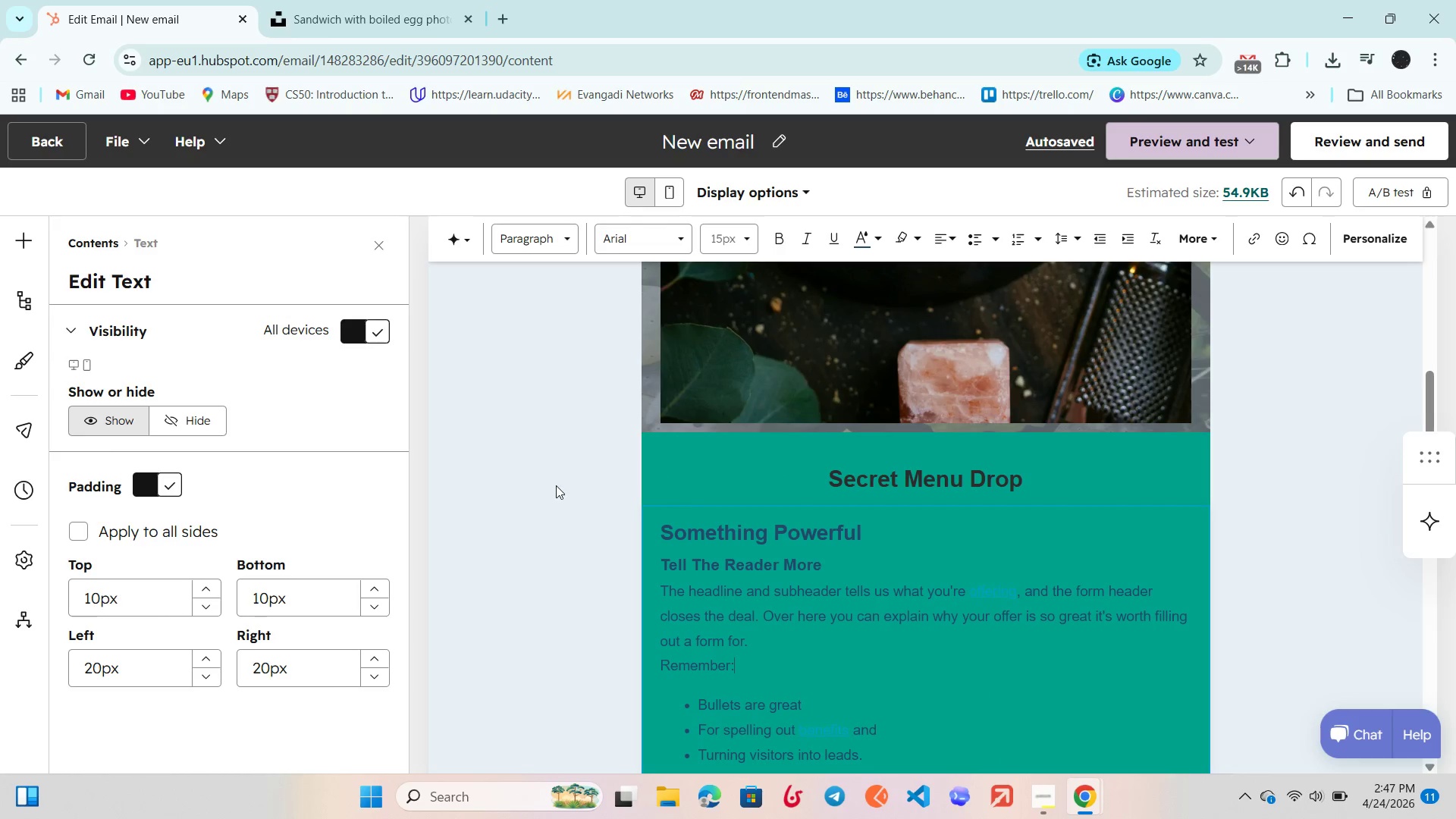 
left_click([556, 485])
 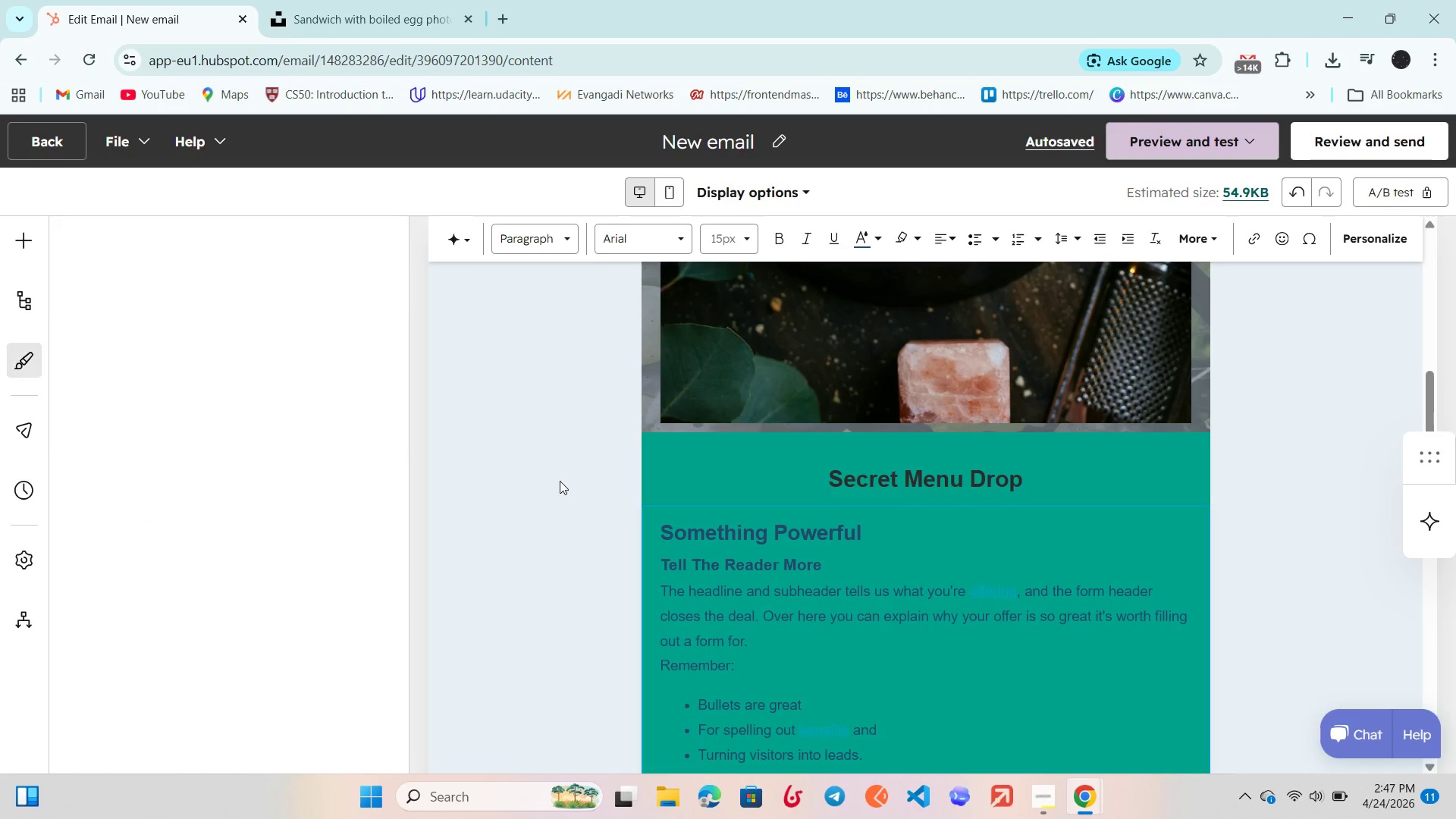 
scroll: coordinate [560, 481], scroll_direction: down, amount: 1.0
 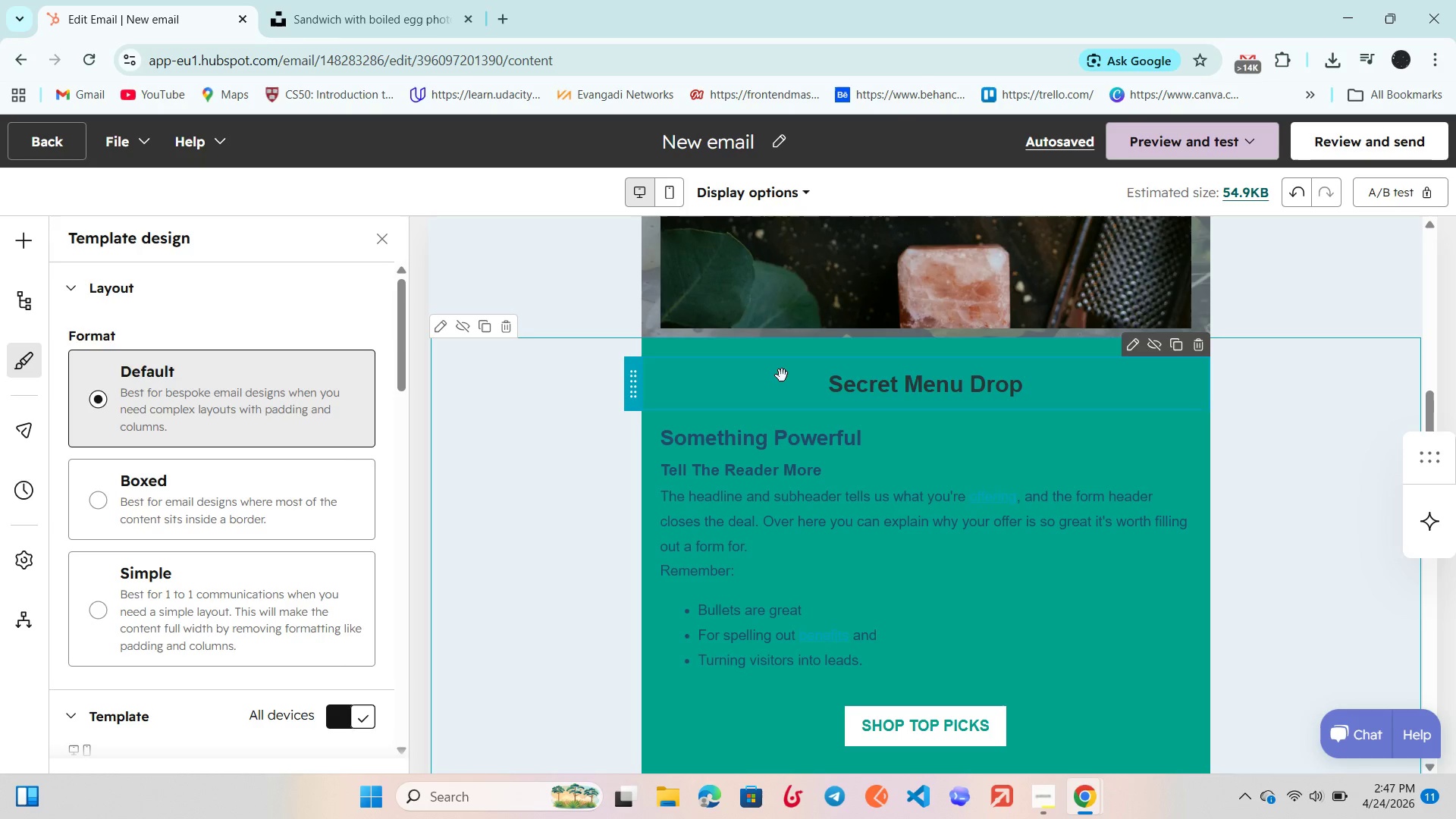 
left_click([759, 382])
 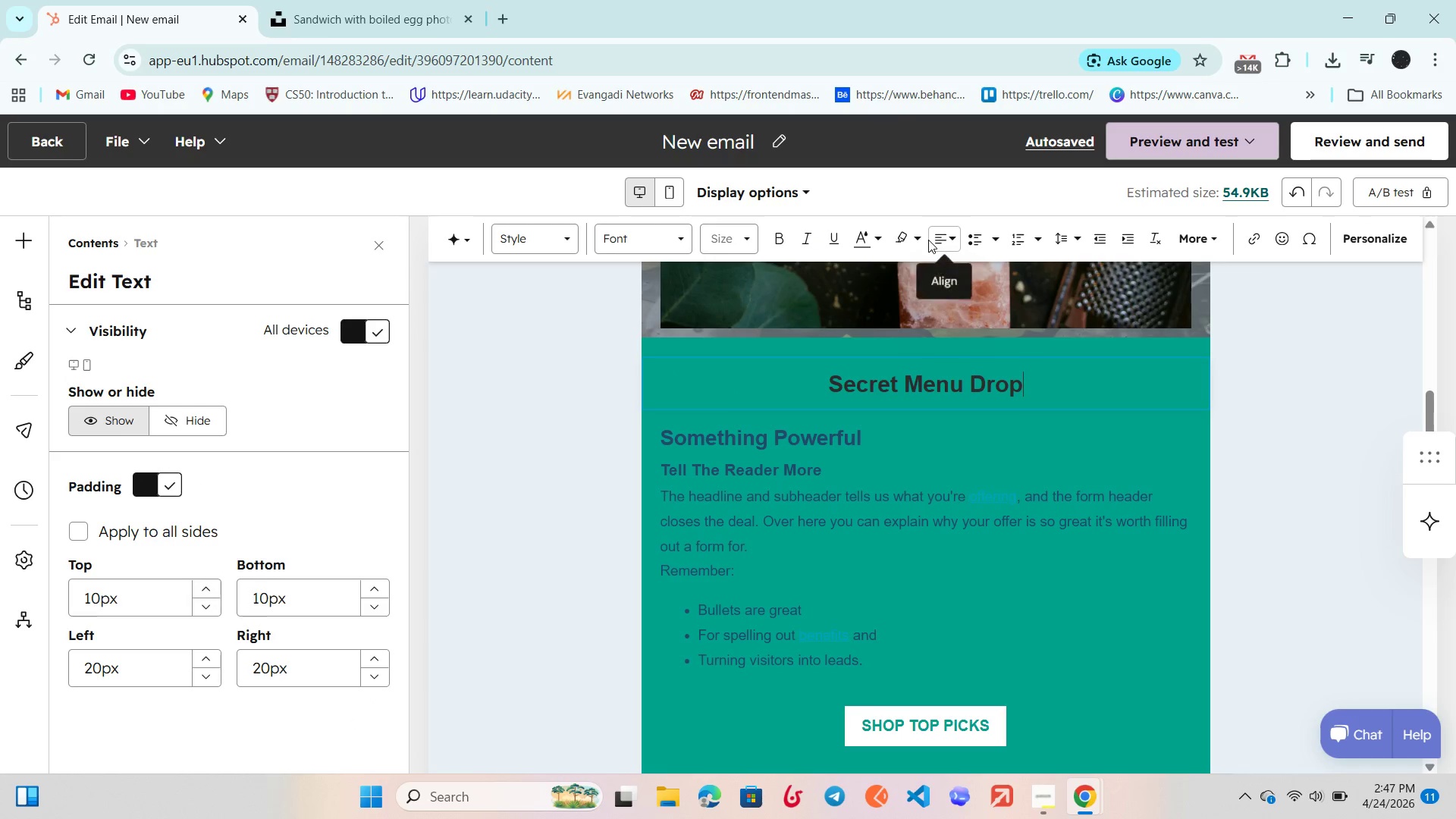 
left_click([662, 399])
 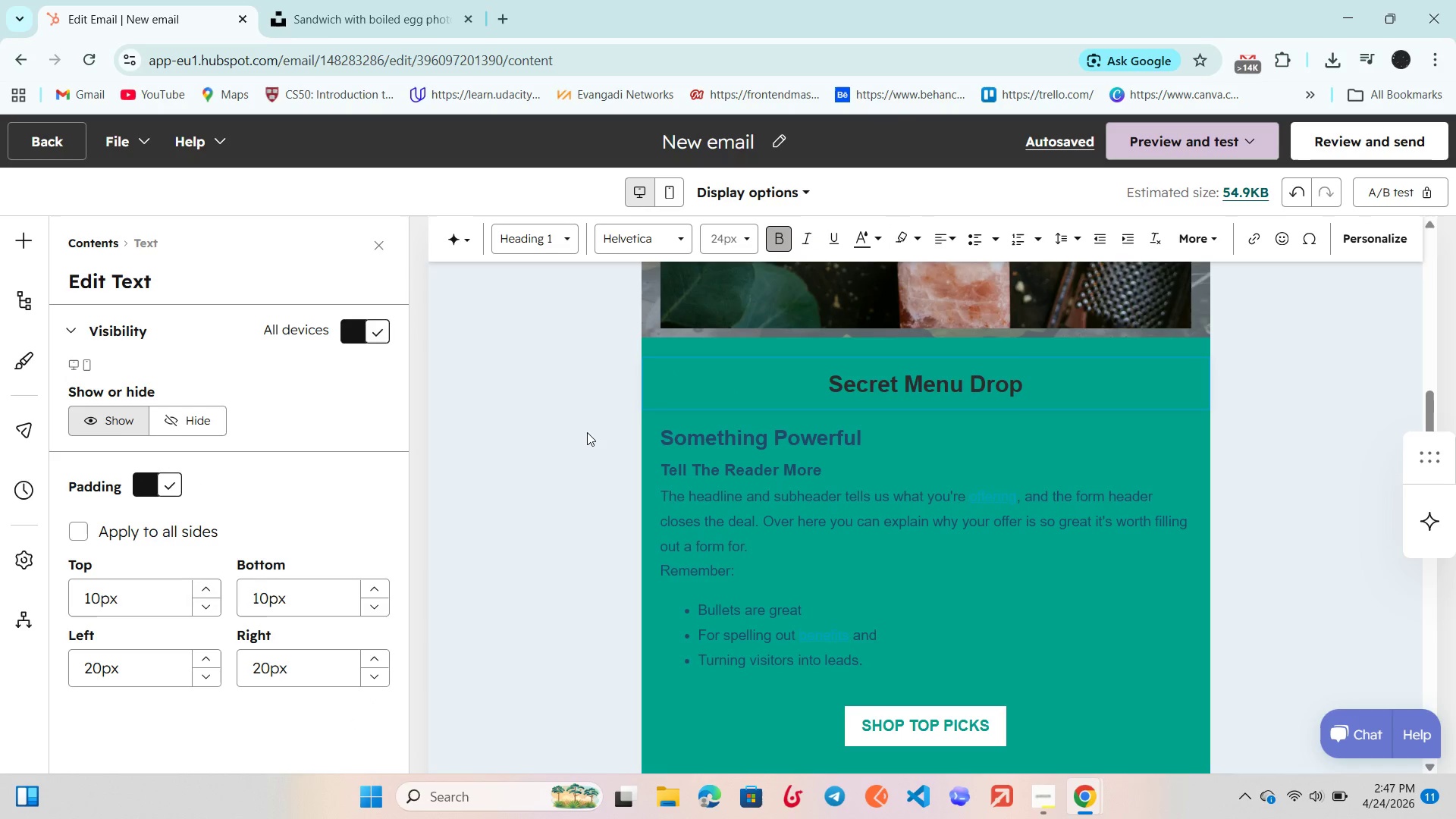 
left_click([587, 432])
 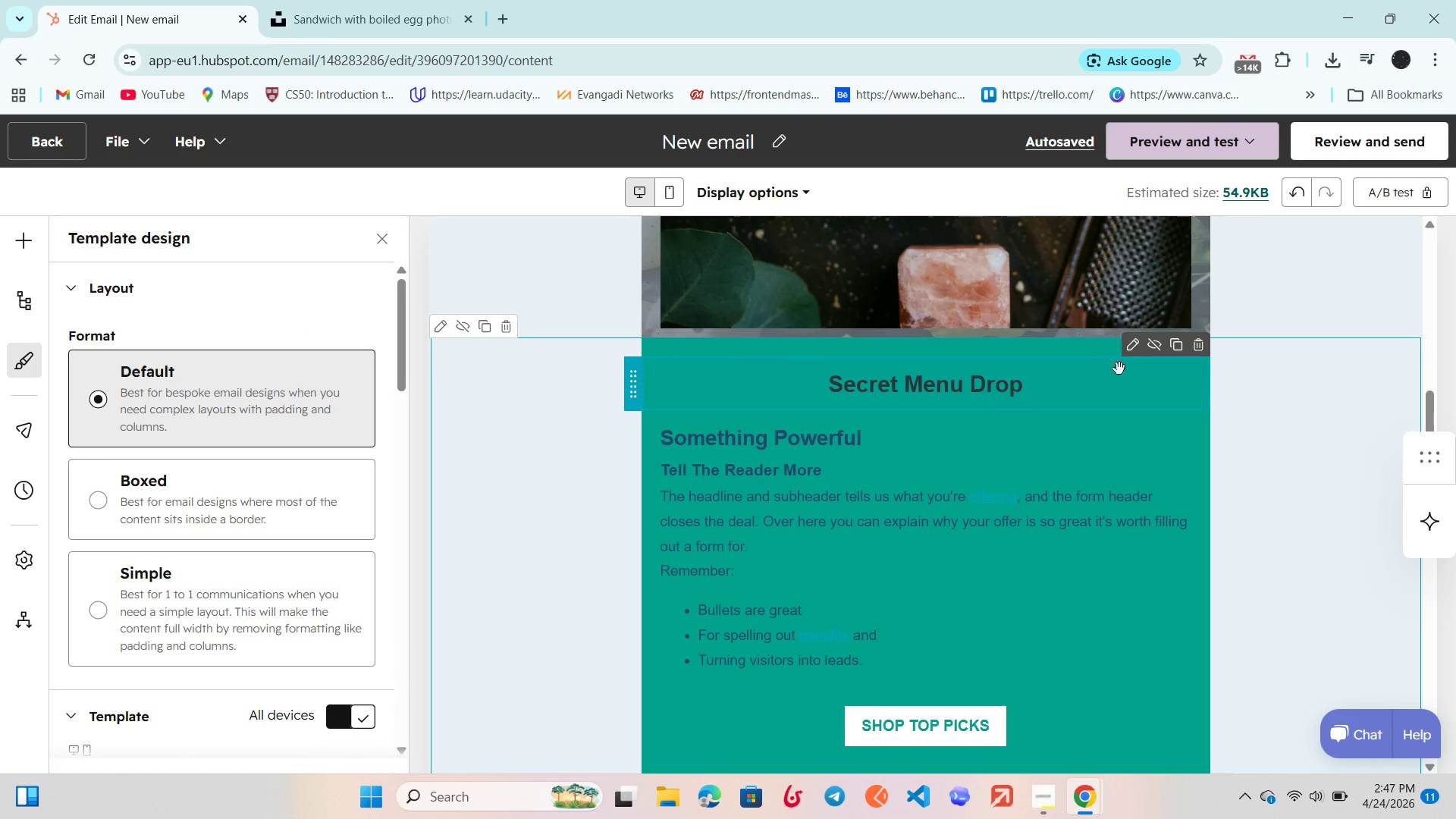 
left_click([1137, 348])
 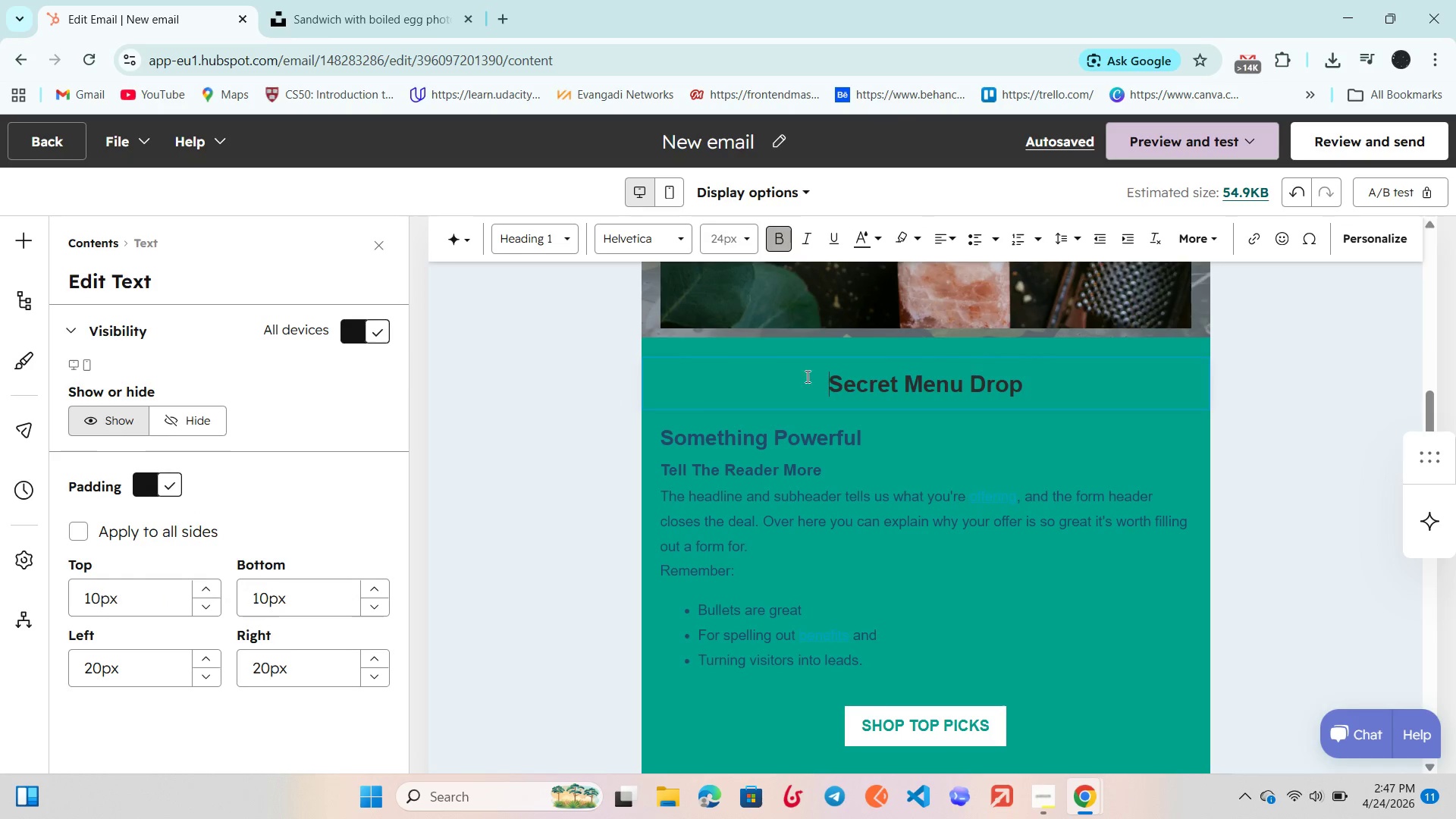 
left_click([546, 458])
 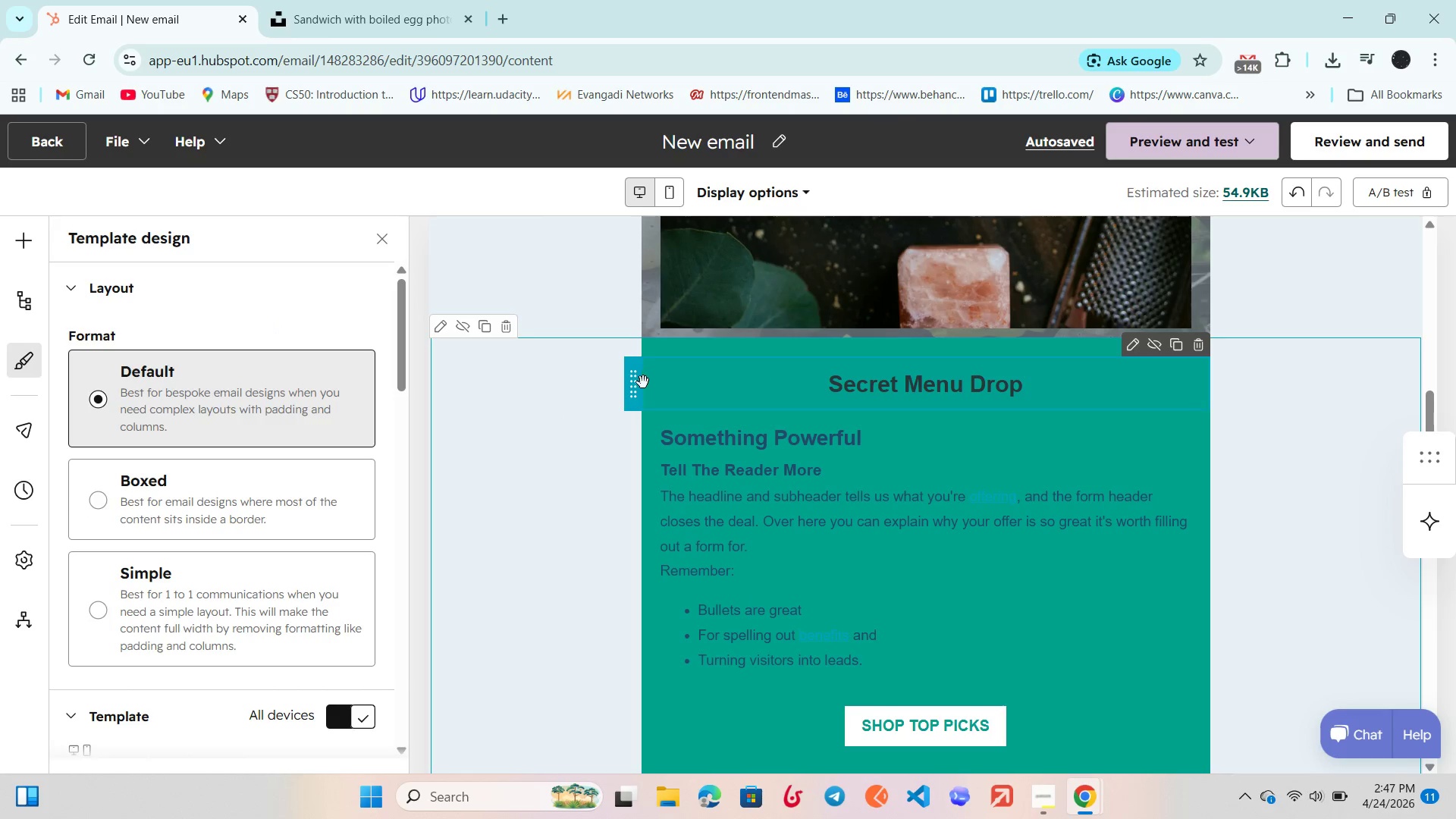 
scroll: coordinate [256, 503], scroll_direction: down, amount: 4.0
 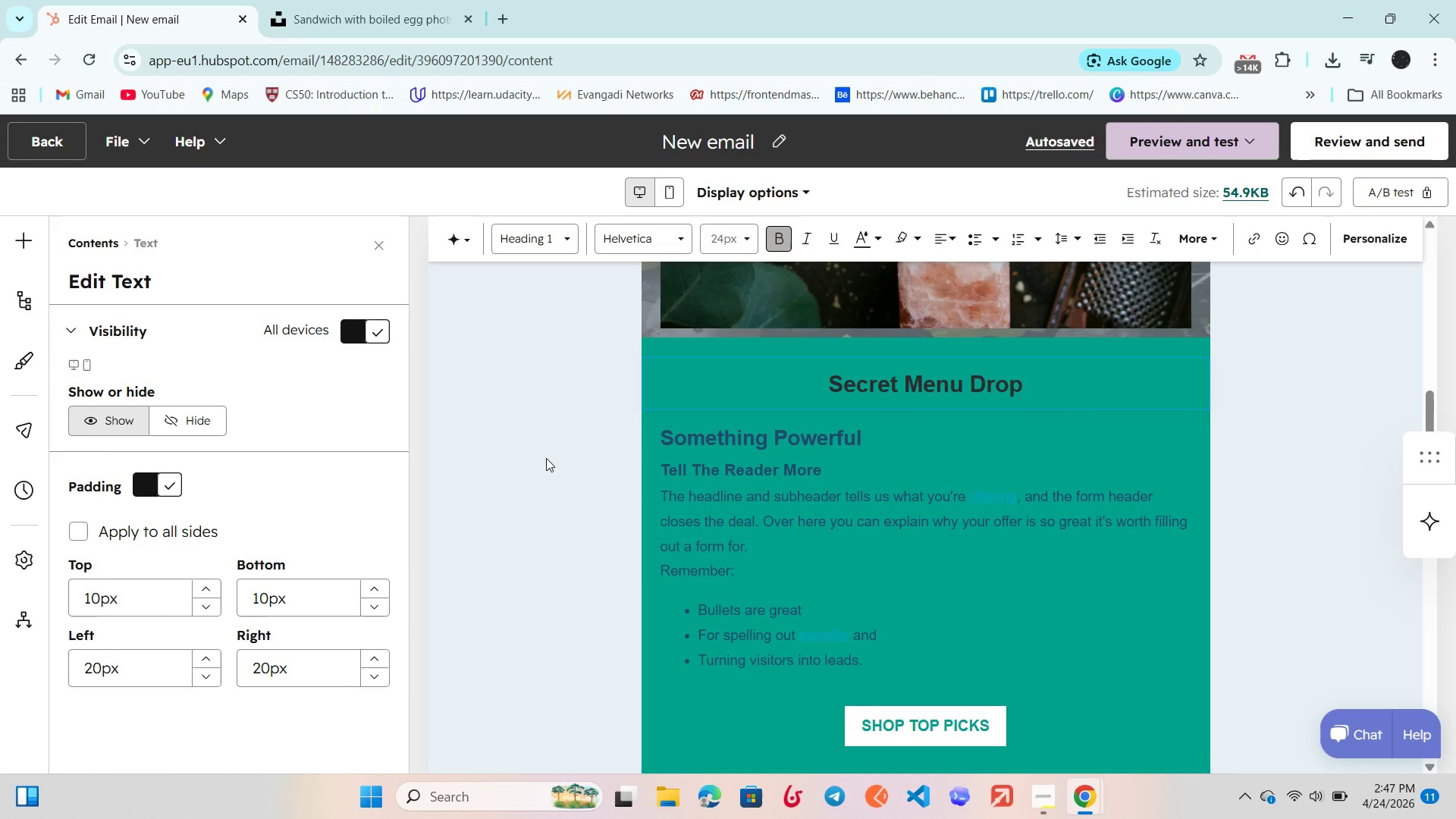 
left_click([541, 384])
 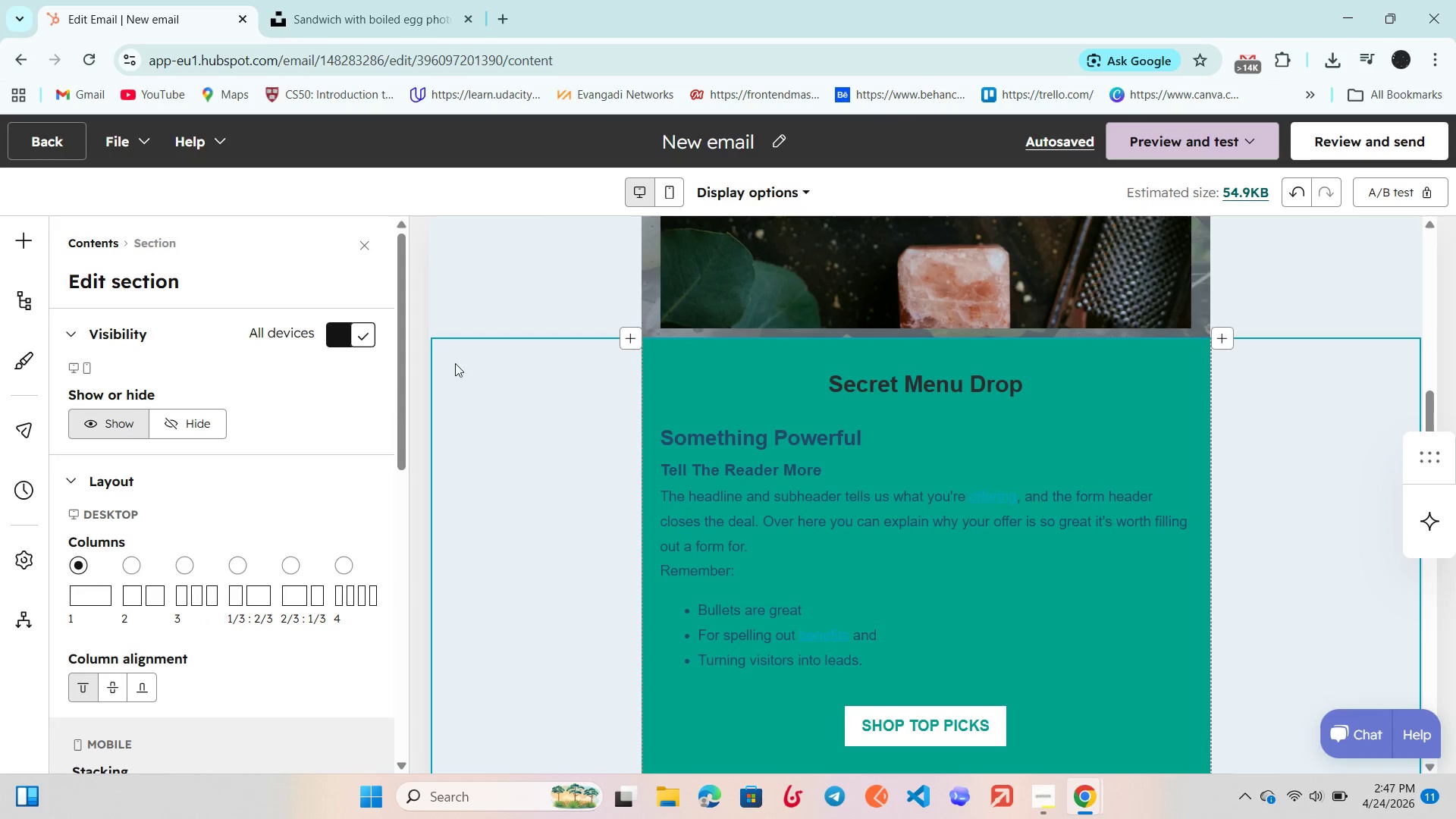 
scroll: coordinate [256, 492], scroll_direction: down, amount: 7.0
 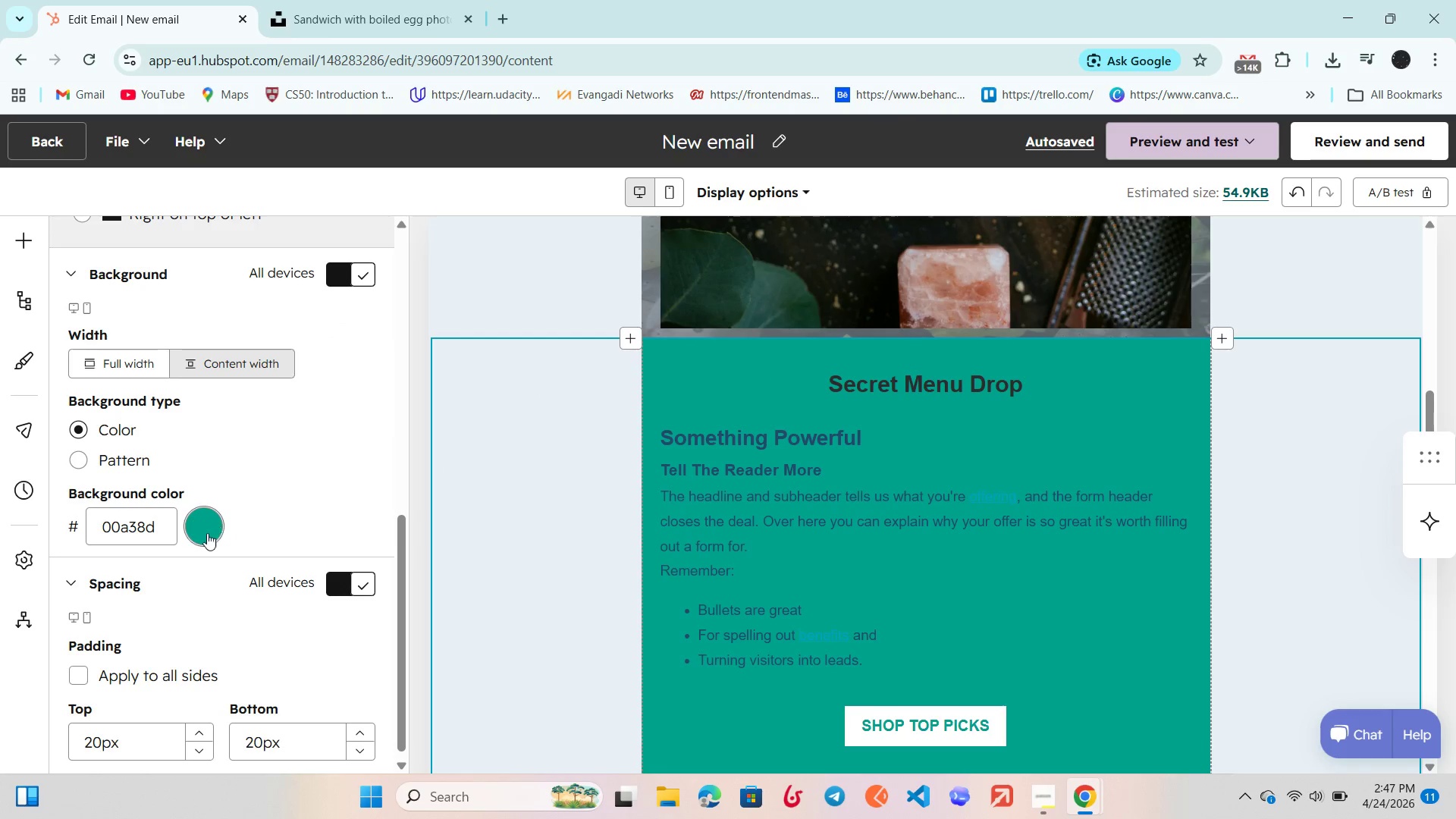 
left_click([207, 533])
 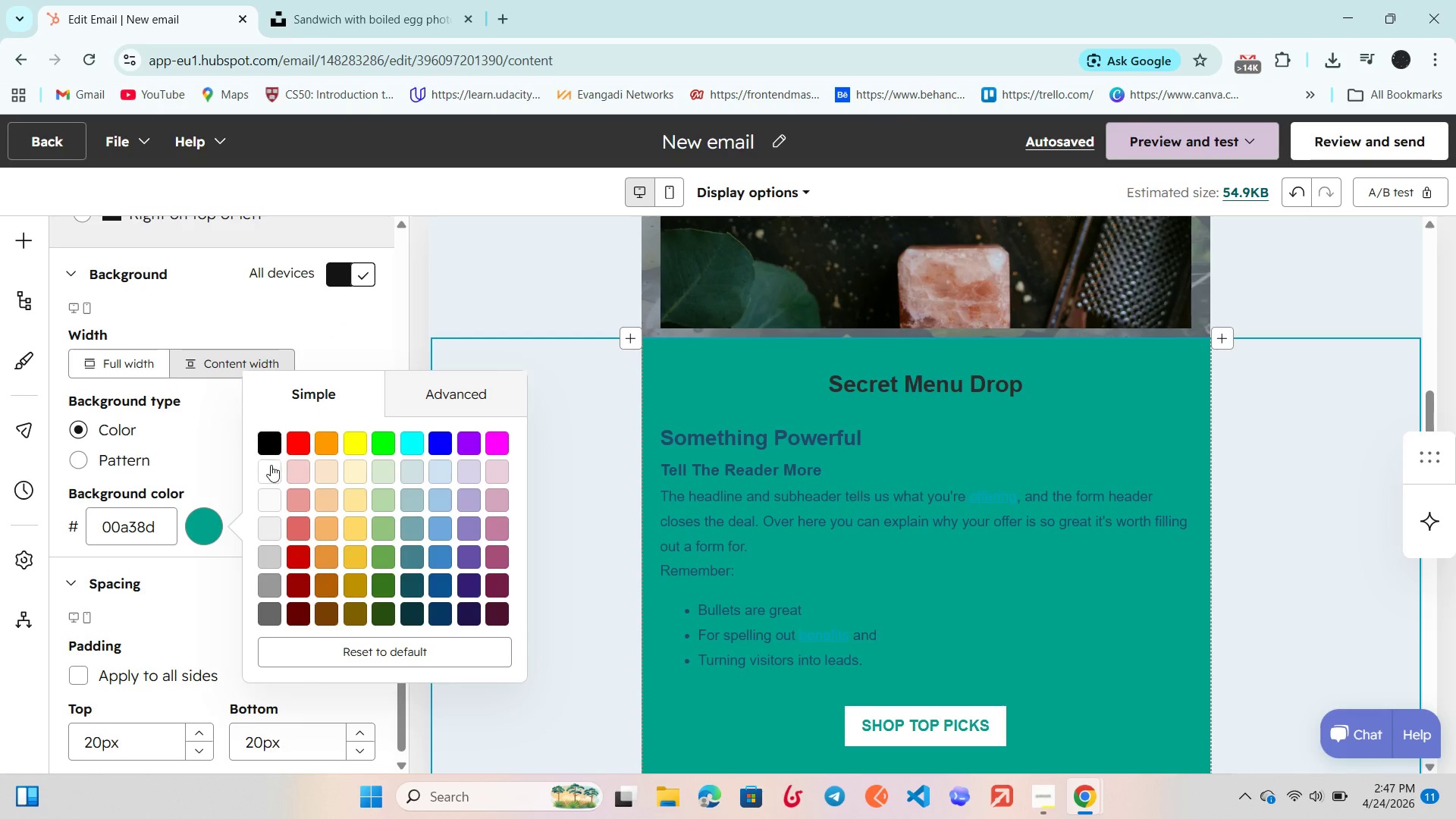 
left_click([271, 465])
 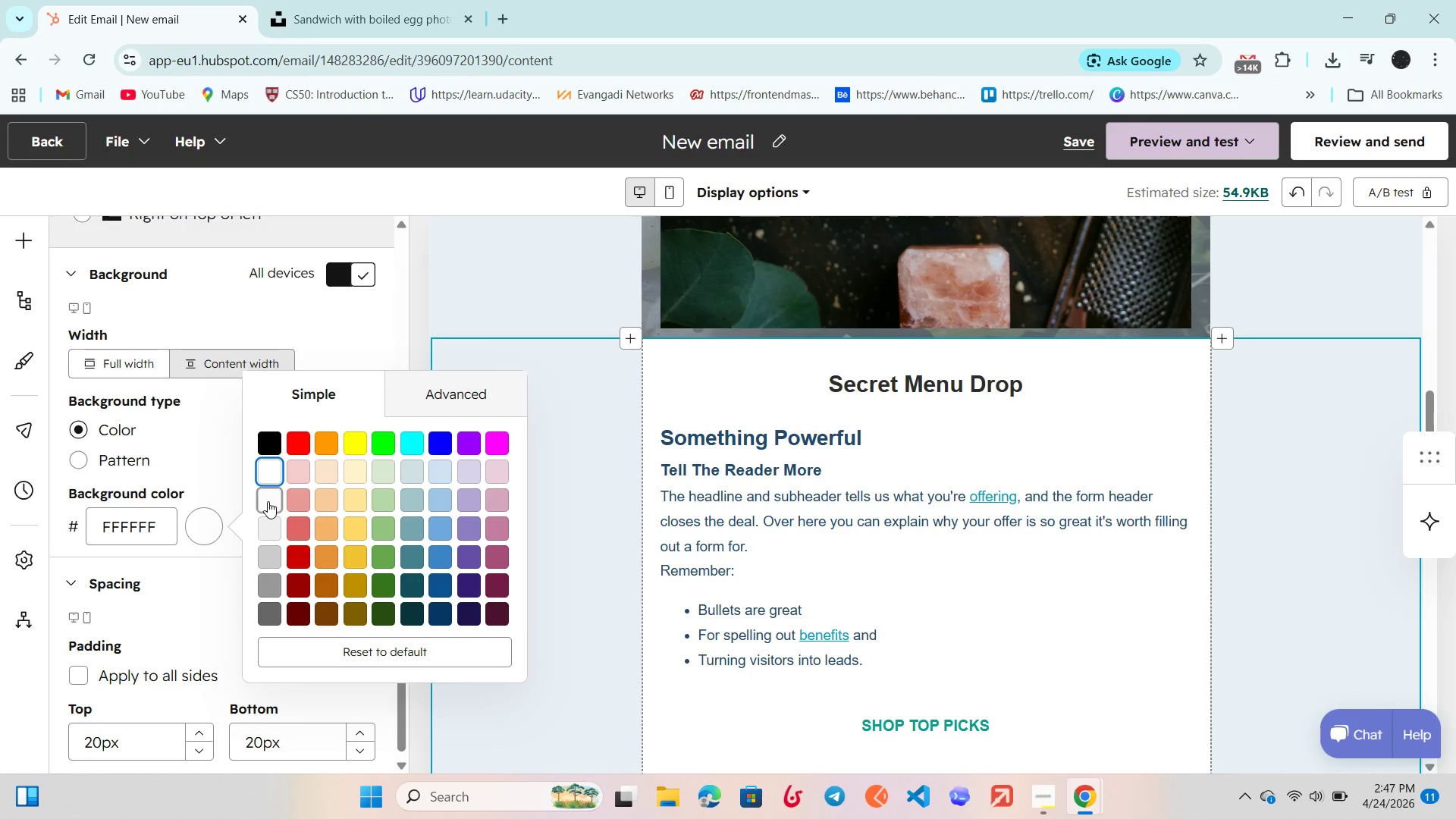 
left_click([268, 525])
 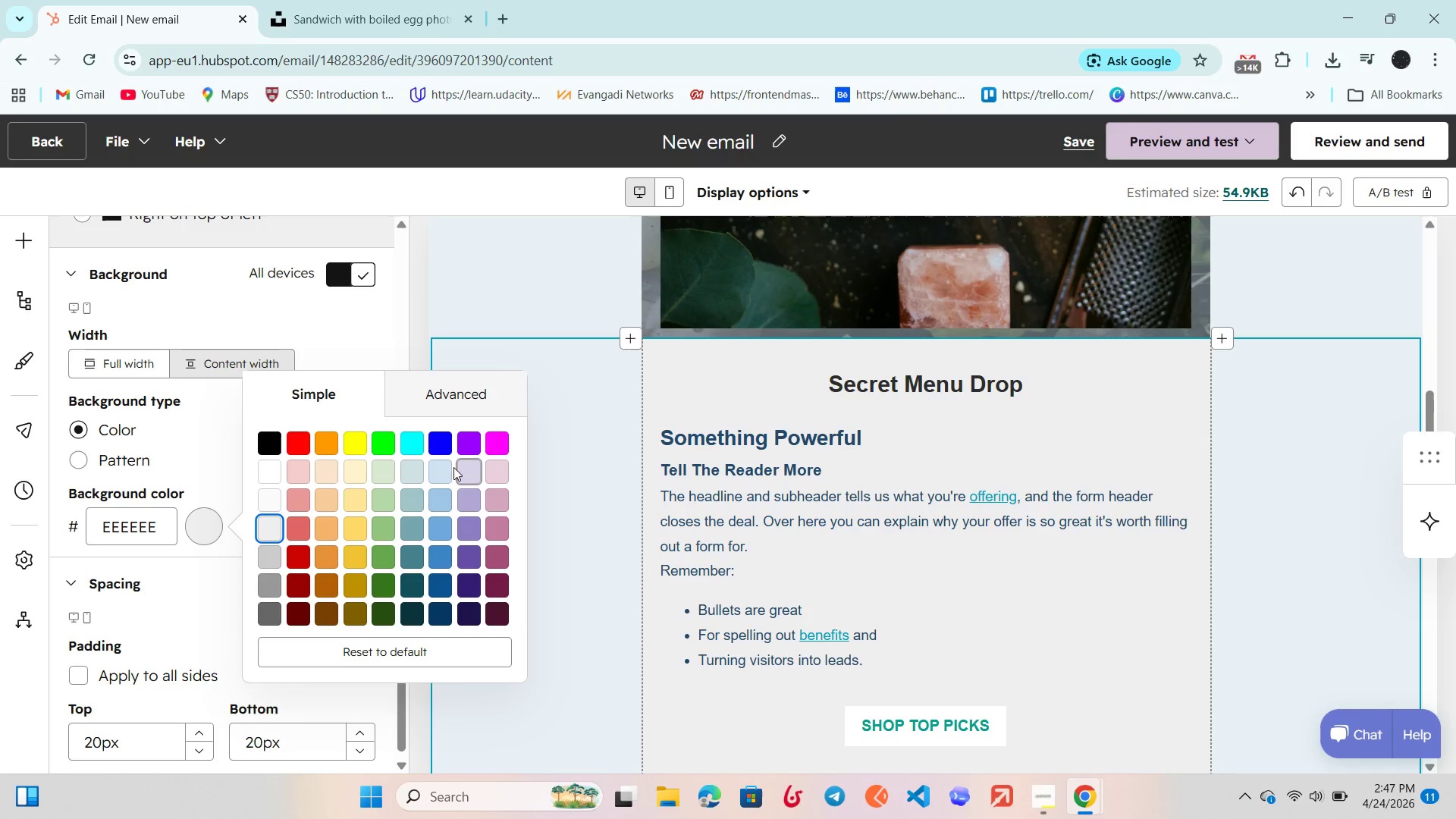 
left_click([566, 438])
 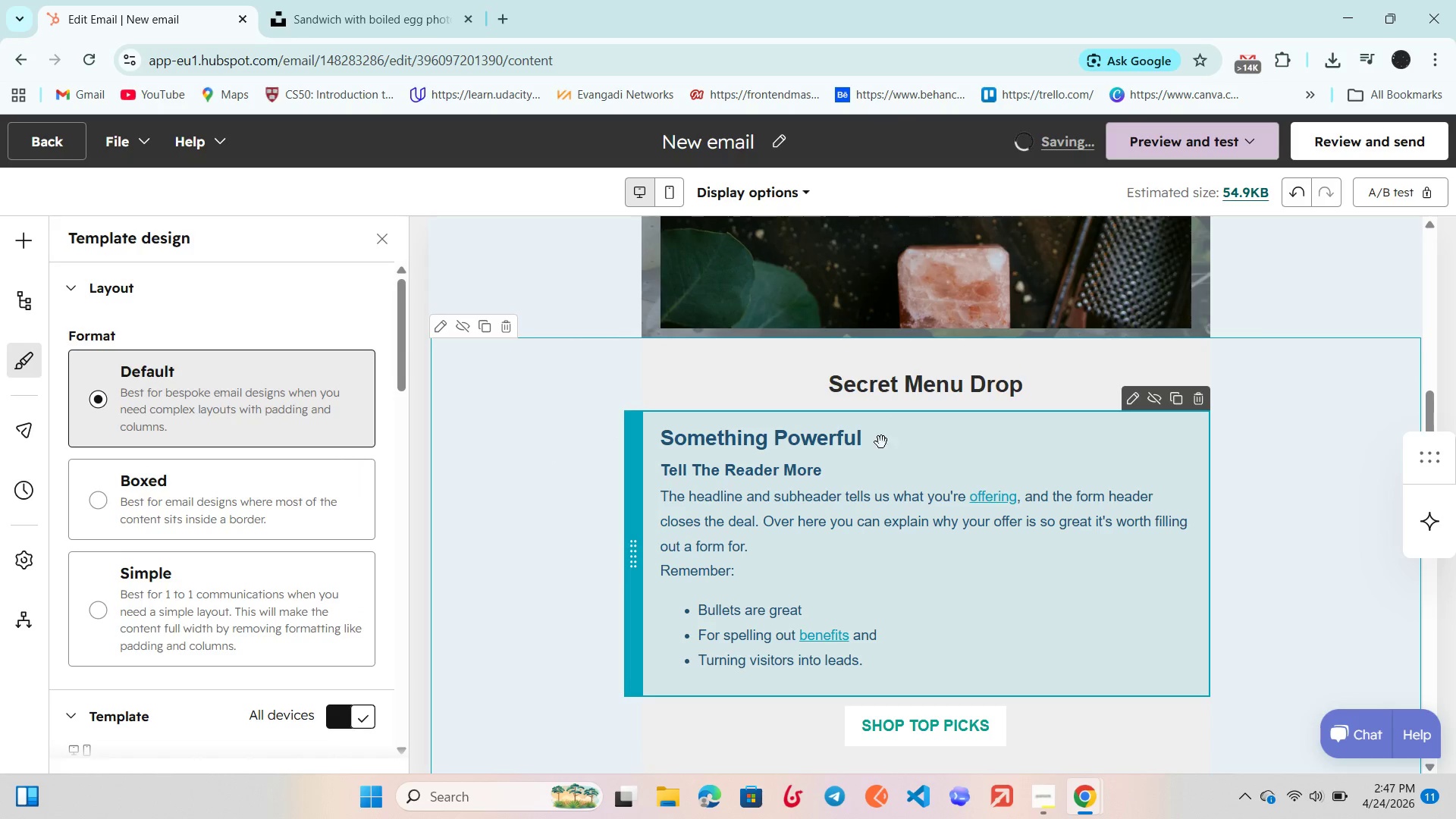 
left_click([877, 452])
 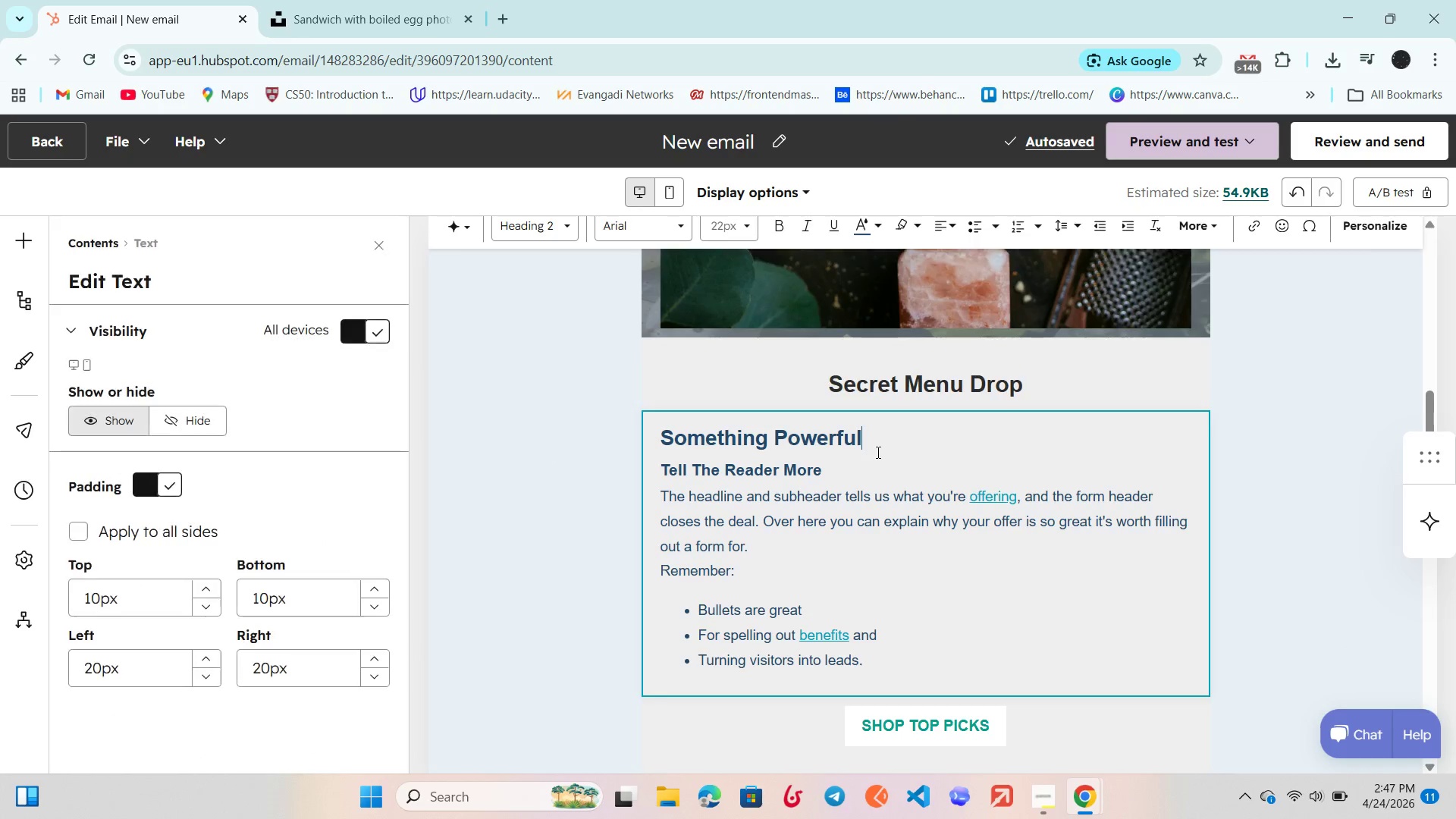 
scroll: coordinate [877, 452], scroll_direction: down, amount: 4.0
 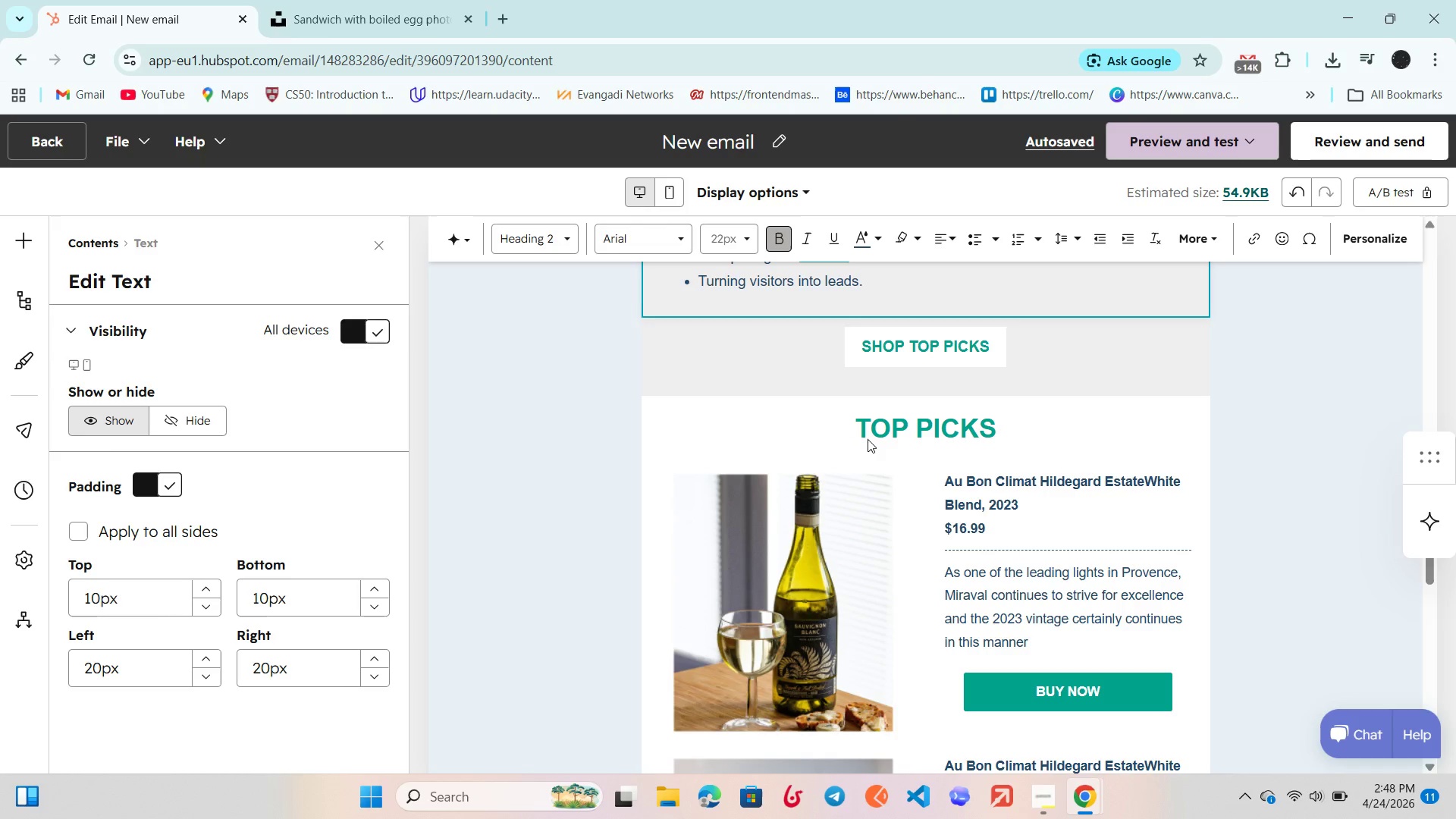 
wait(8.05)
 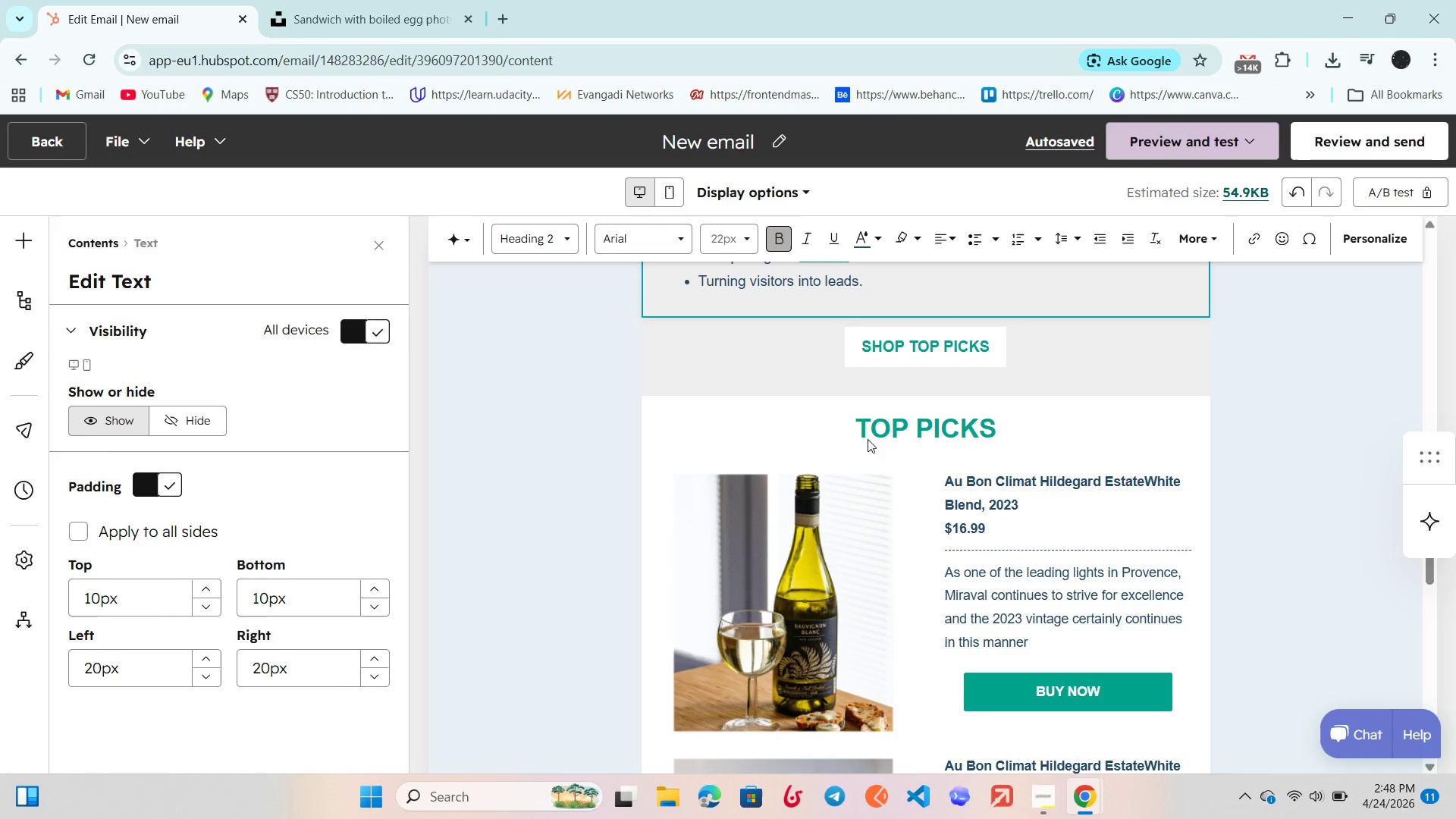 
scroll: coordinate [868, 439], scroll_direction: up, amount: 4.0
 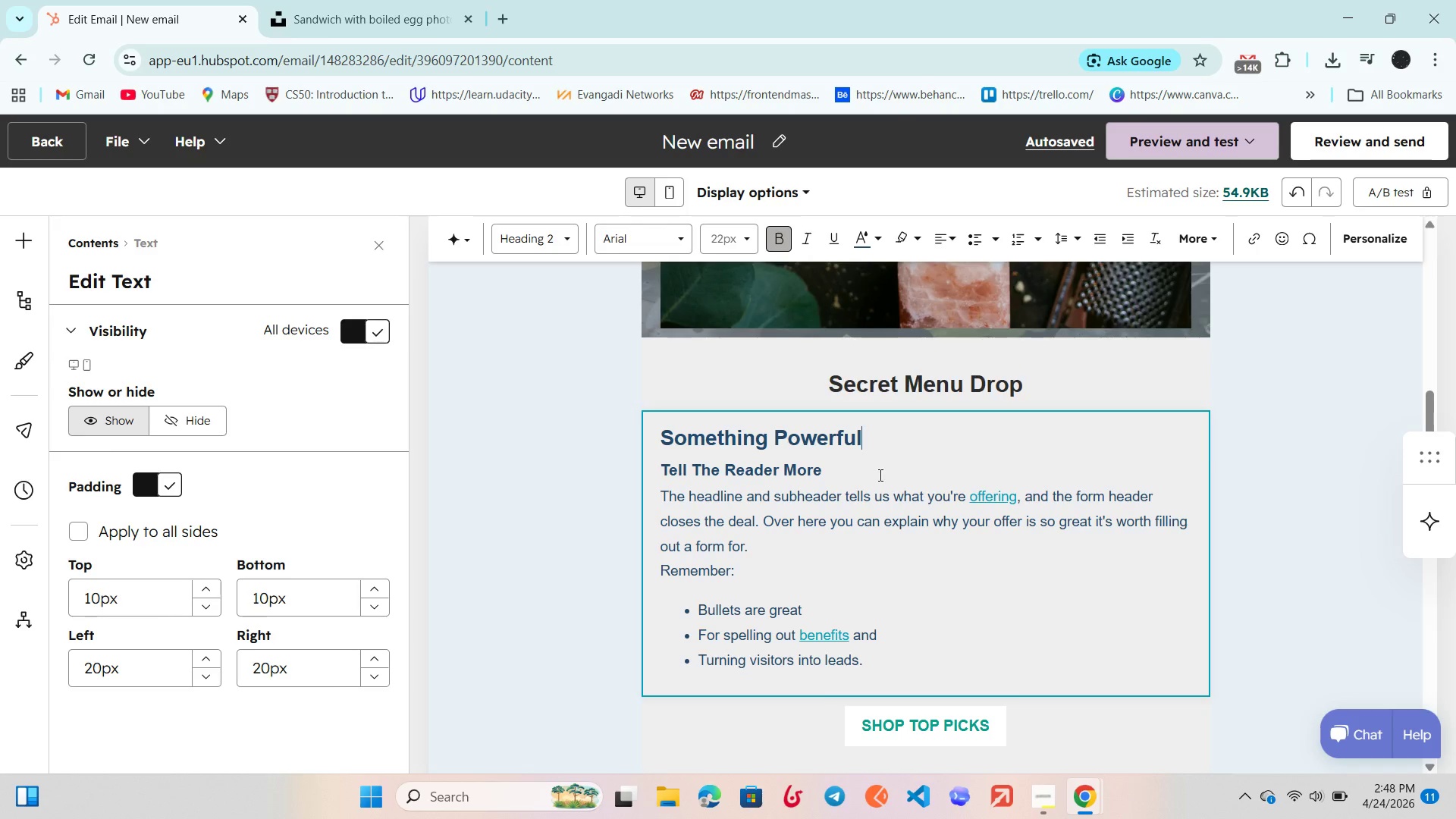 
wait(13.36)
 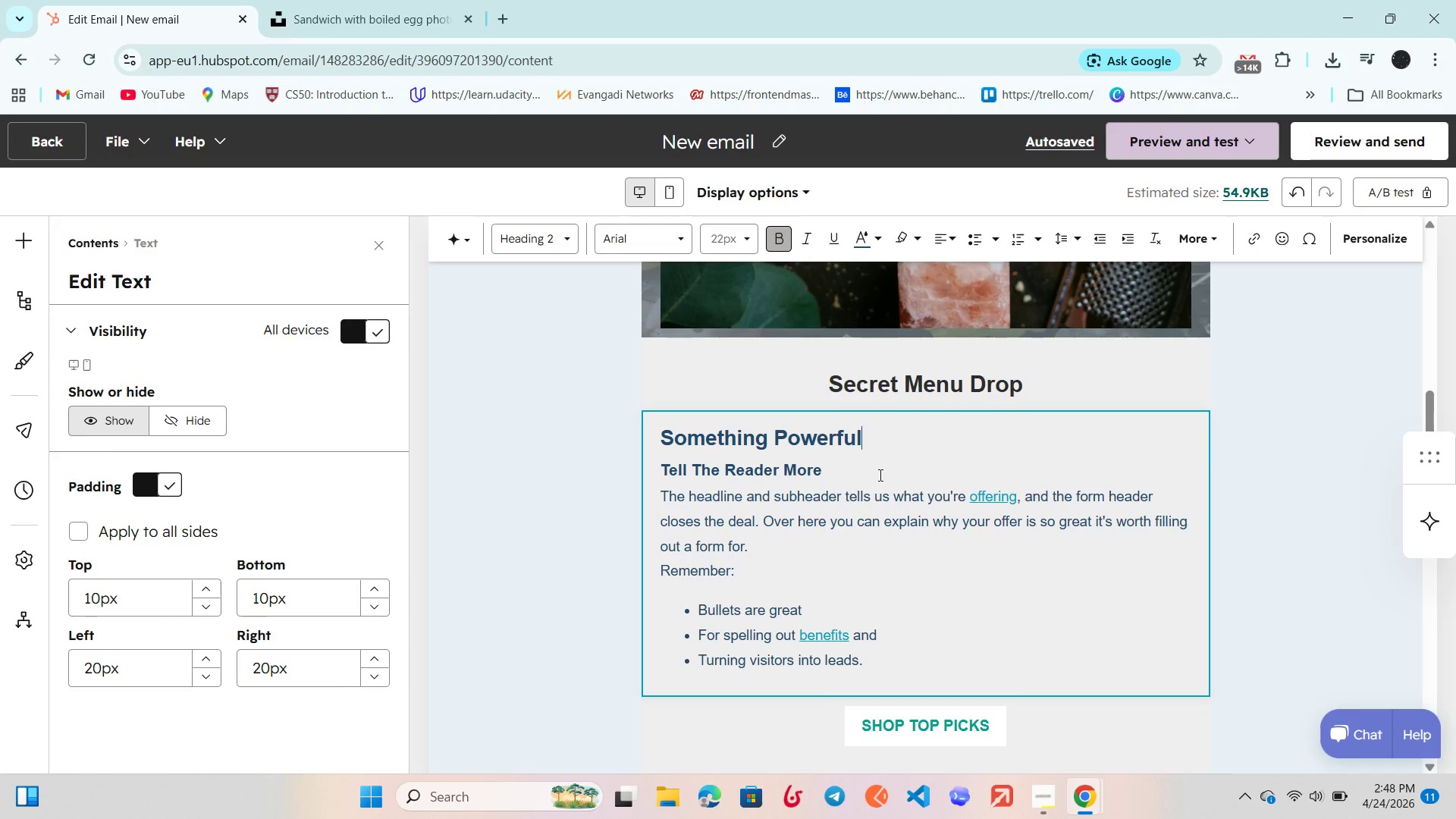 
left_click_drag(start_coordinate=[911, 443], to_coordinate=[623, 442])
 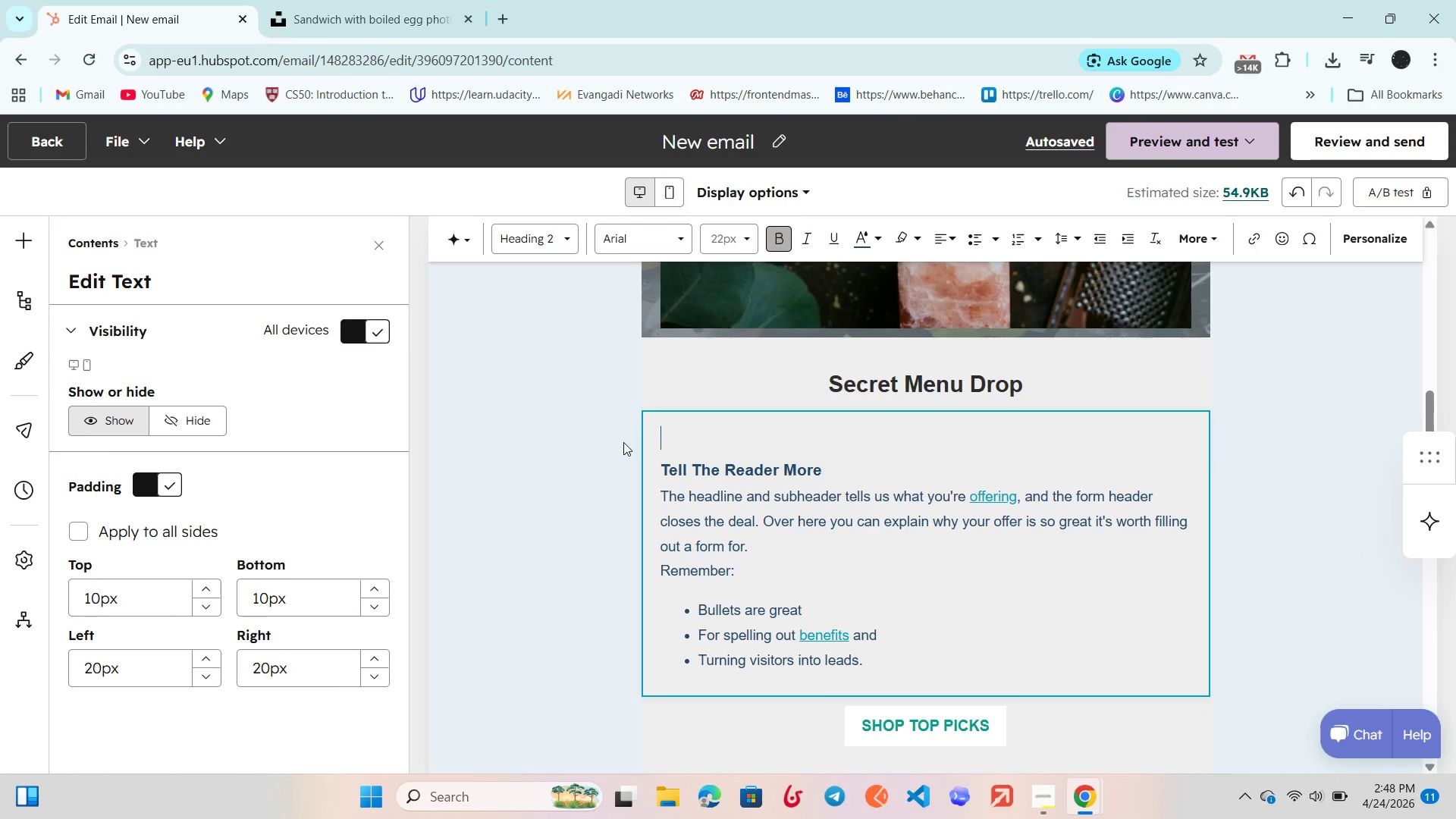 
key(Backspace)
 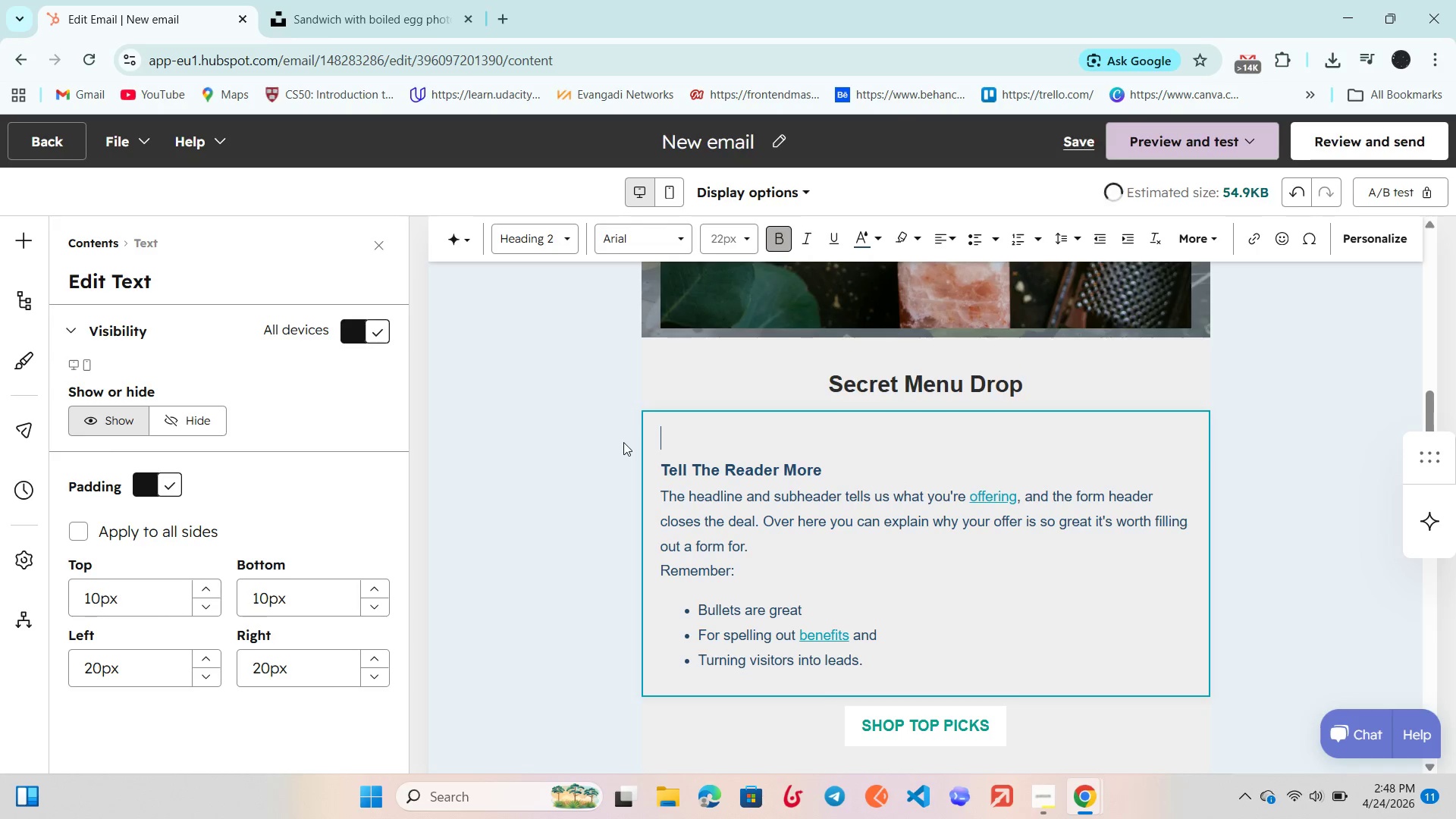 
key(Backspace)
 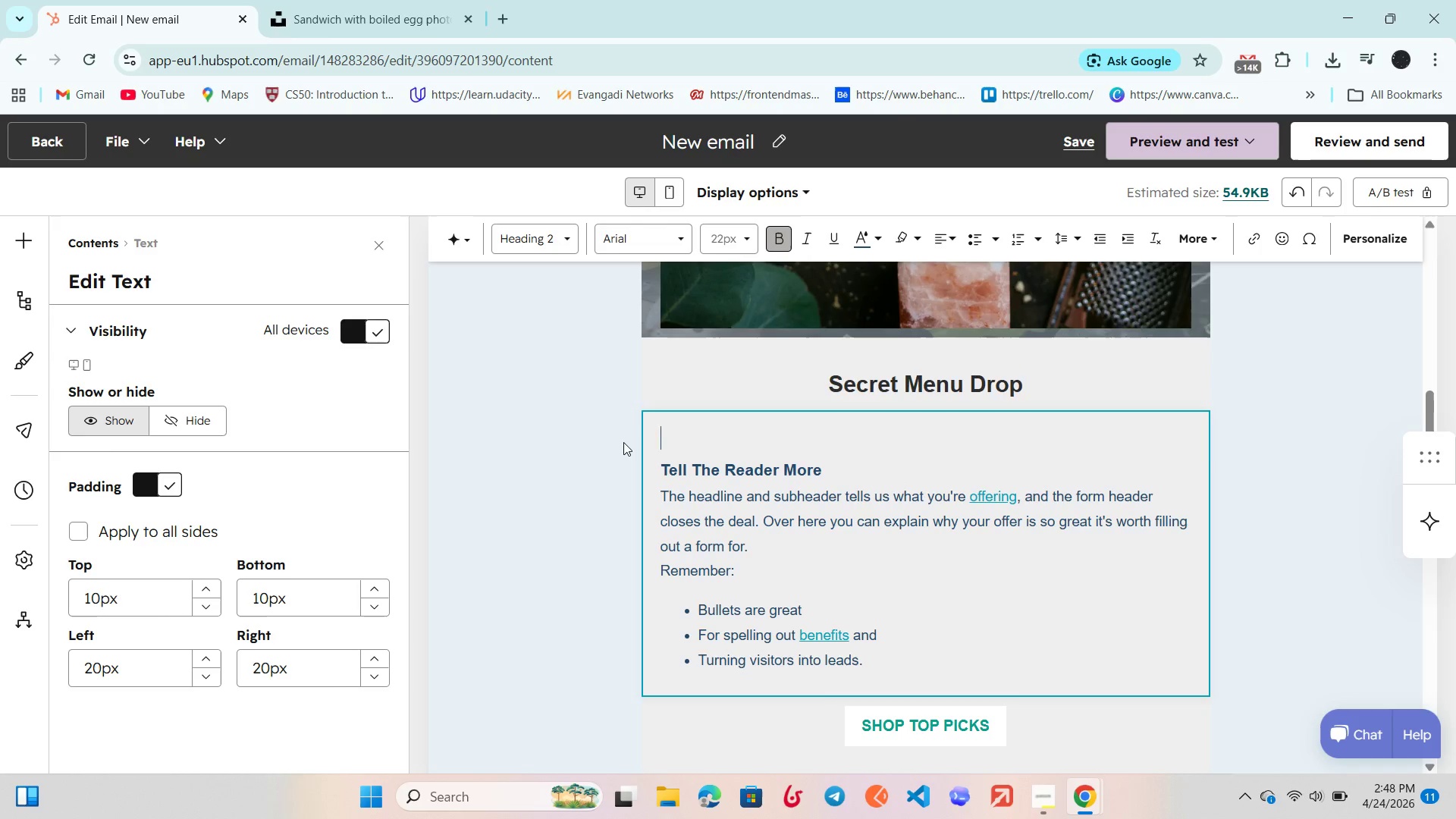 
key(ArrowDown)
 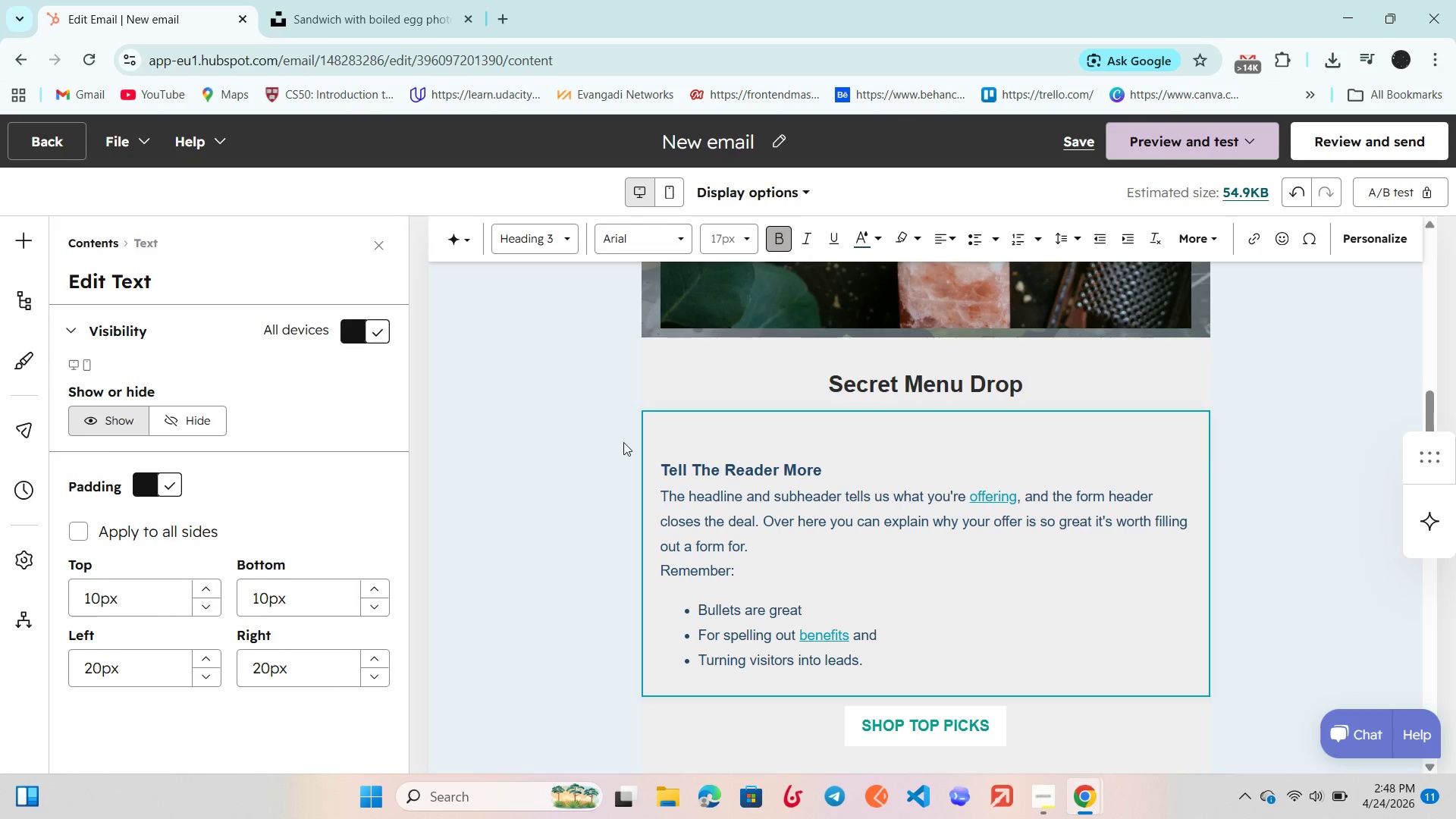 
key(Backspace)
 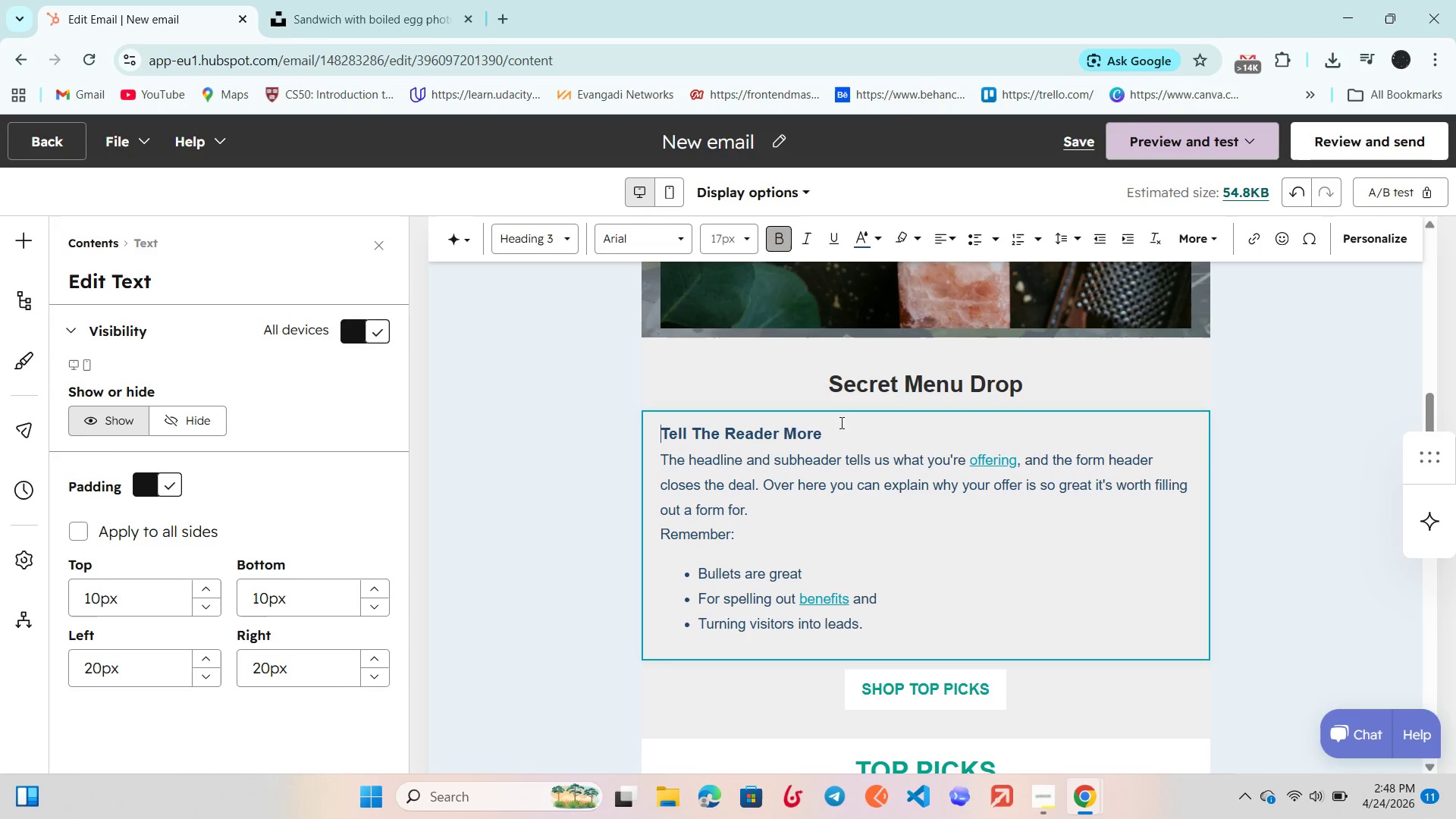 
left_click([839, 430])
 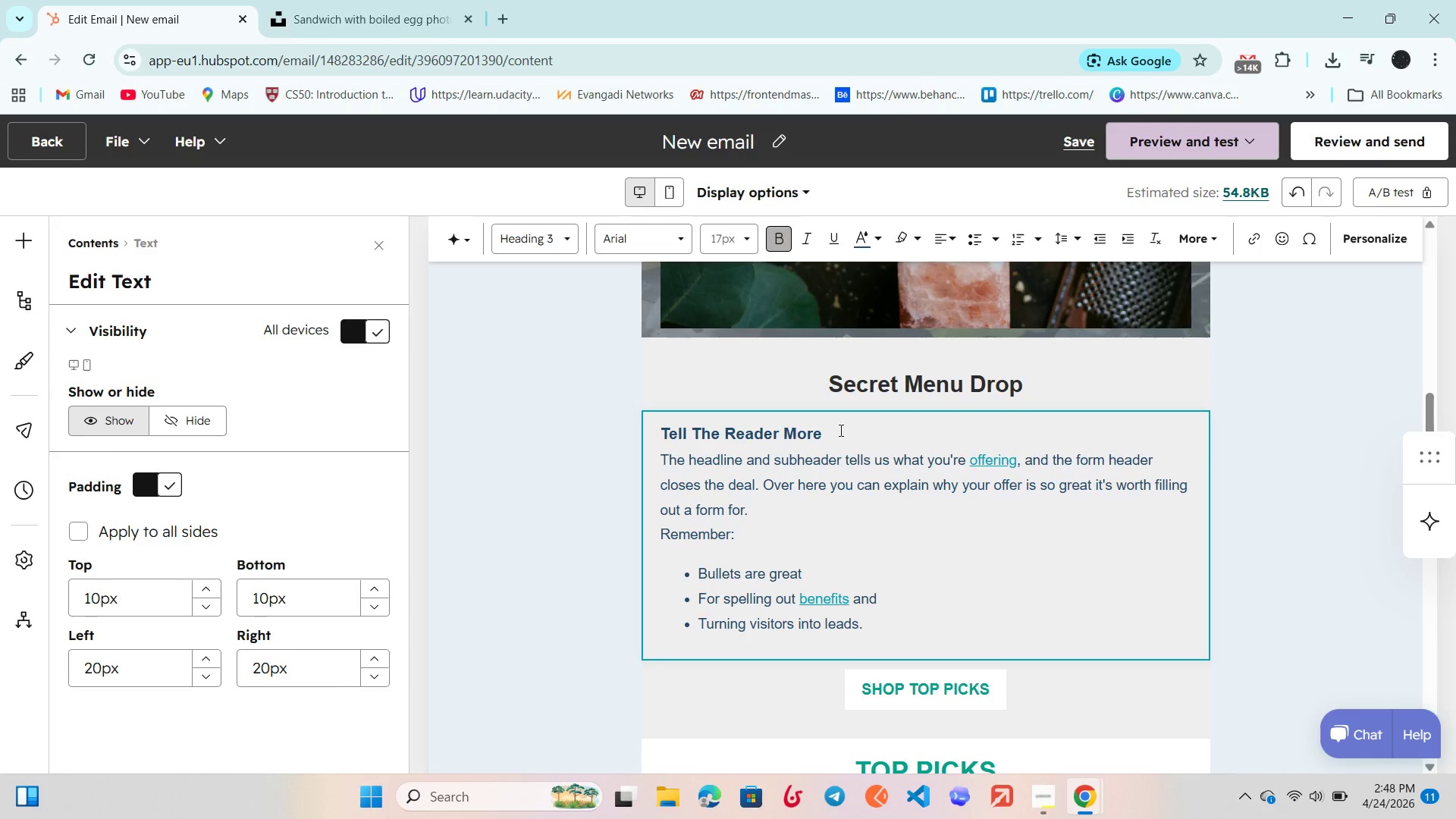 
key(Backspace)
key(Backspace)
key(Backspace)
key(Backspace)
key(Backspace)
key(Backspace)
key(Backspace)
key(Backspace)
key(Backspace)
key(Backspace)
key(Backspace)
type(Hey)
 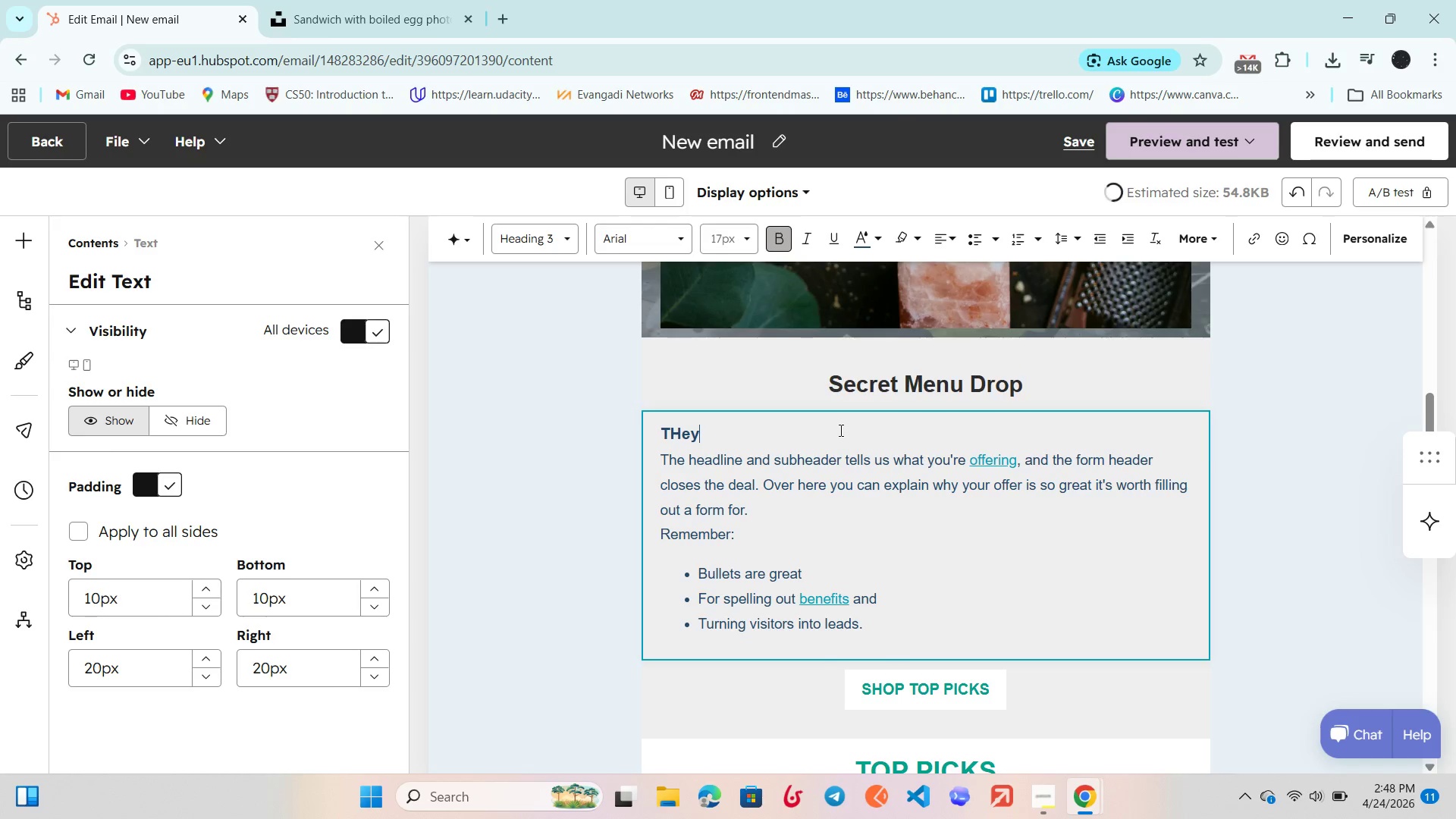 
key(ArrowLeft)
 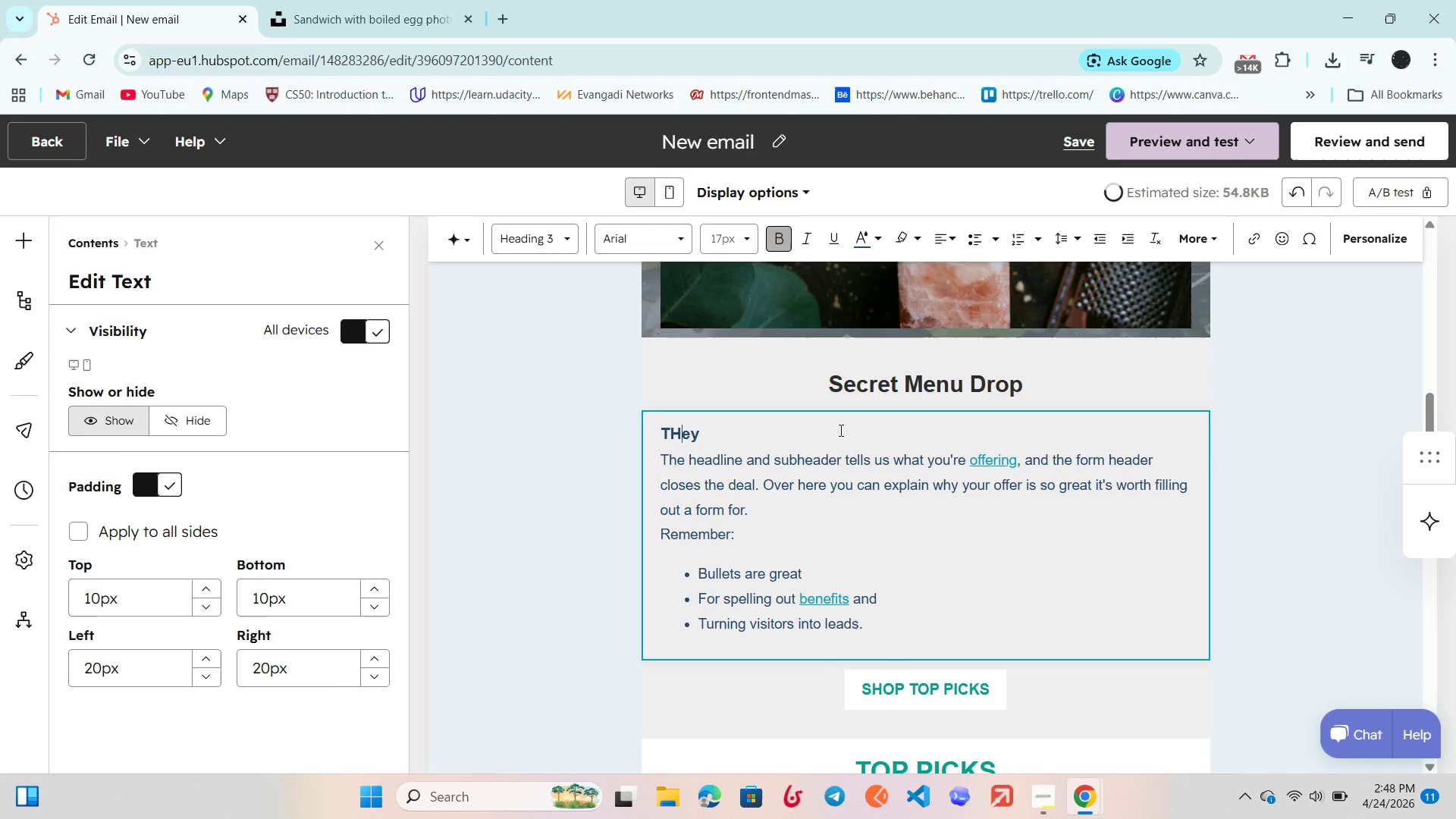 
key(ArrowLeft)
 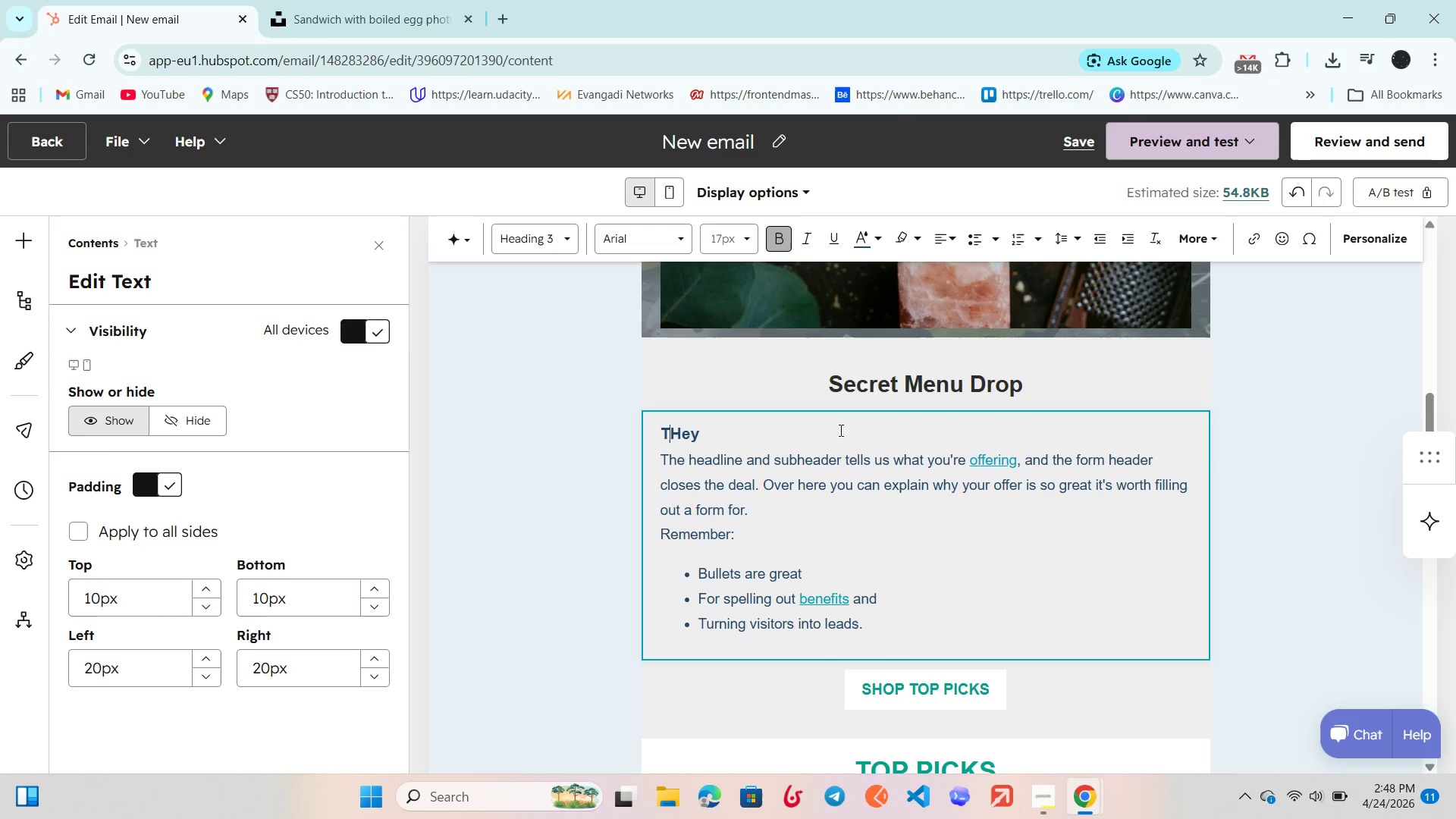 
key(ArrowLeft)
 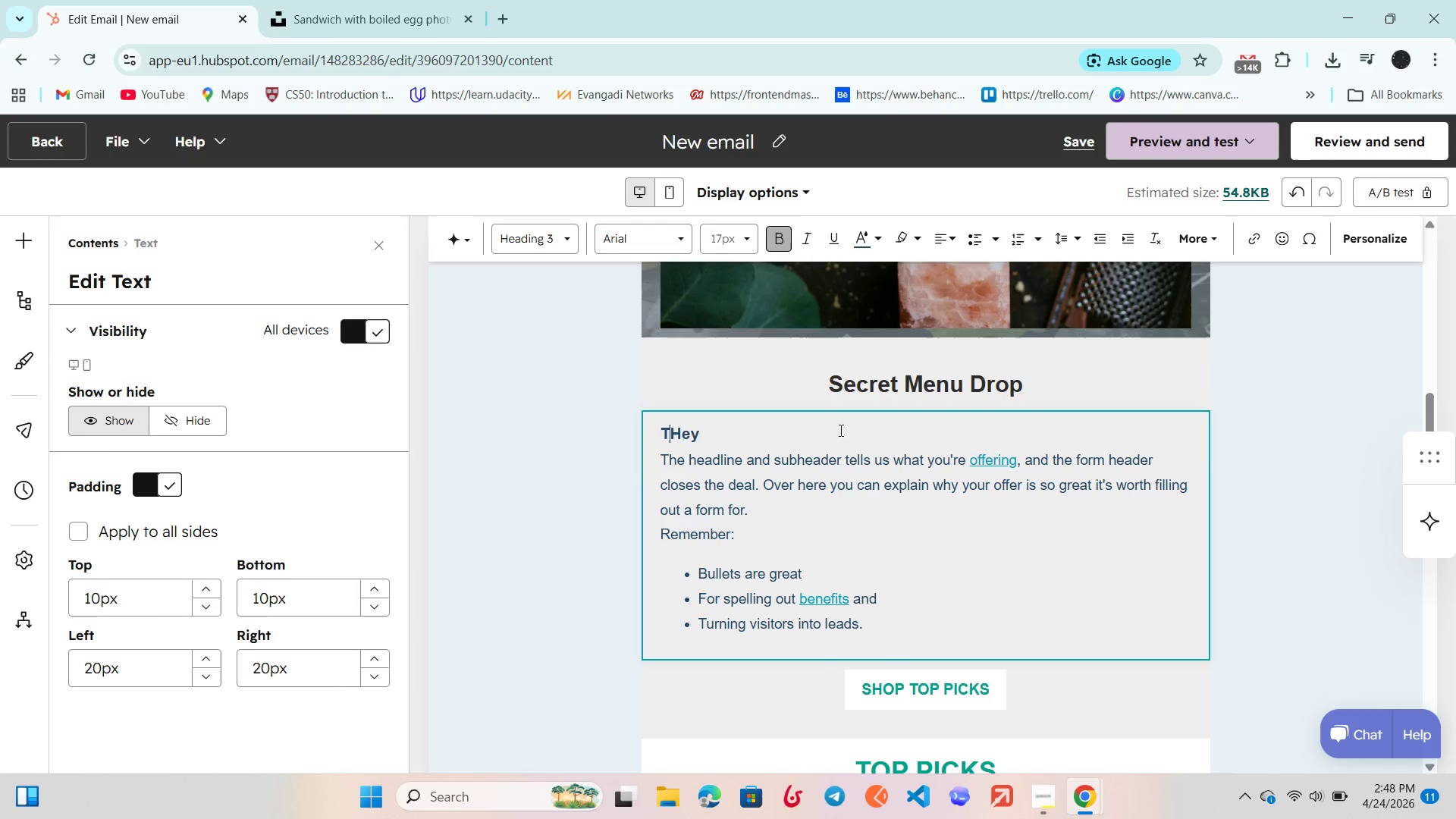 
key(Backspace)
 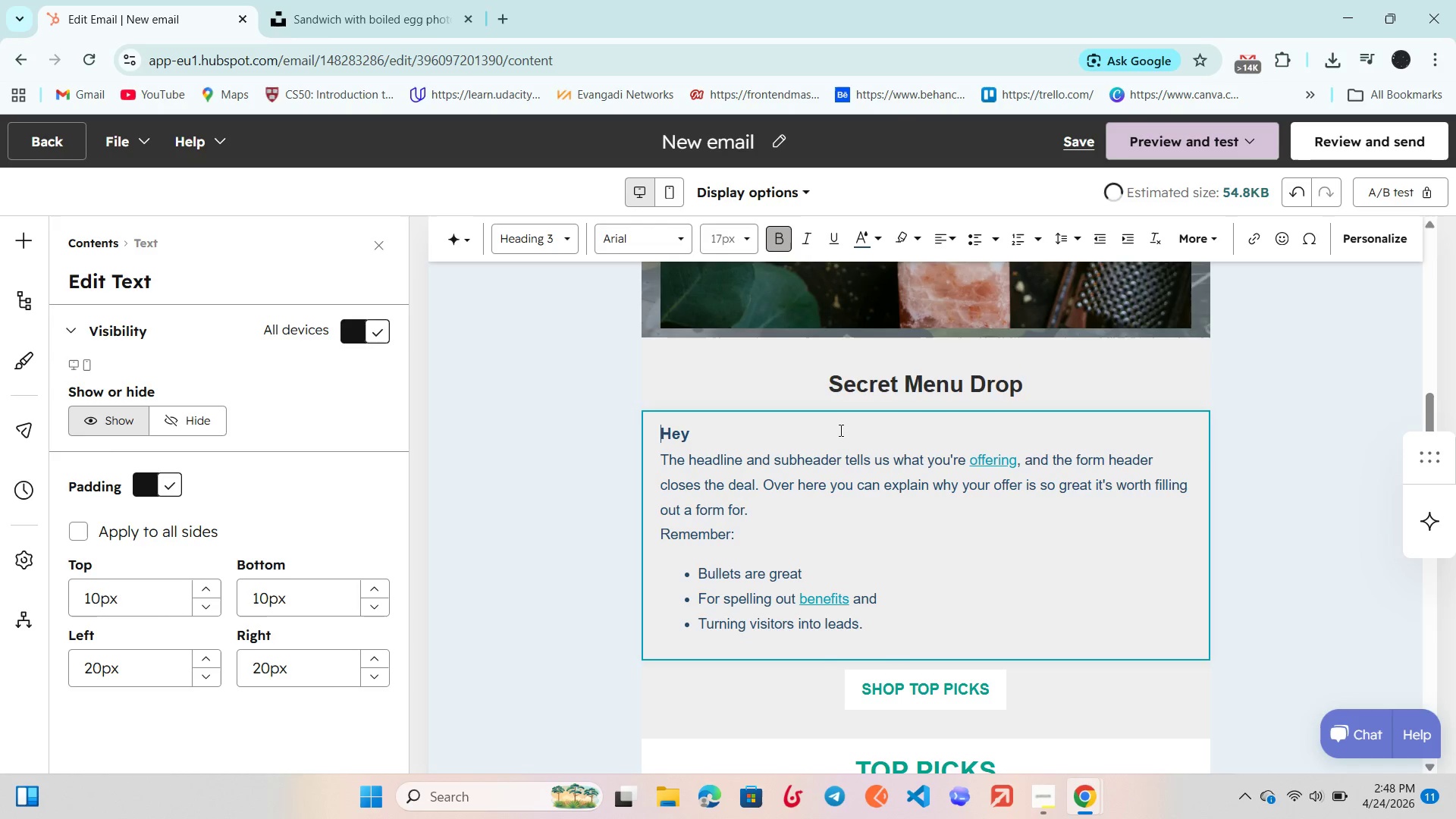 
key(ArrowRight)
 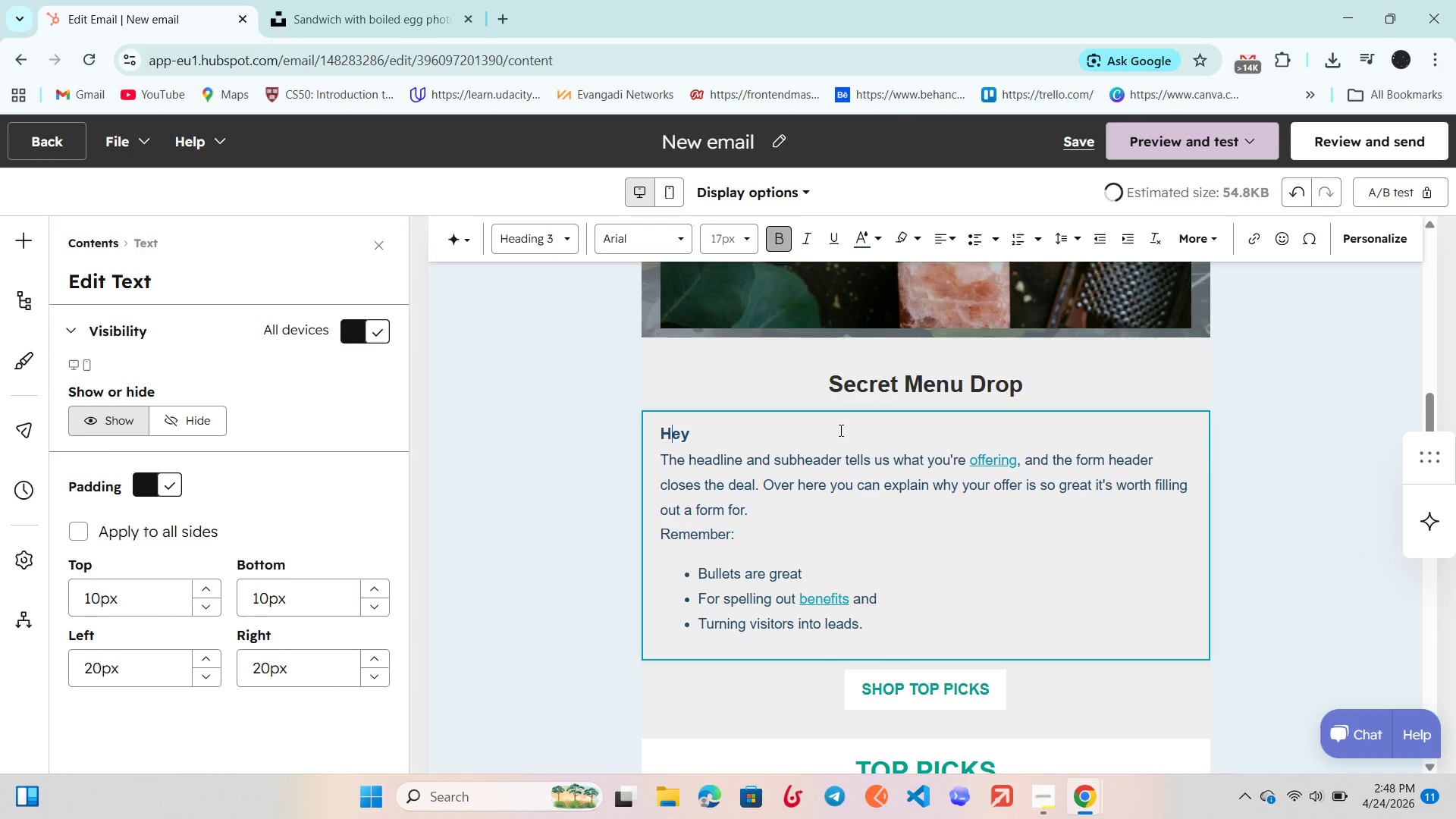 
key(ArrowRight)
 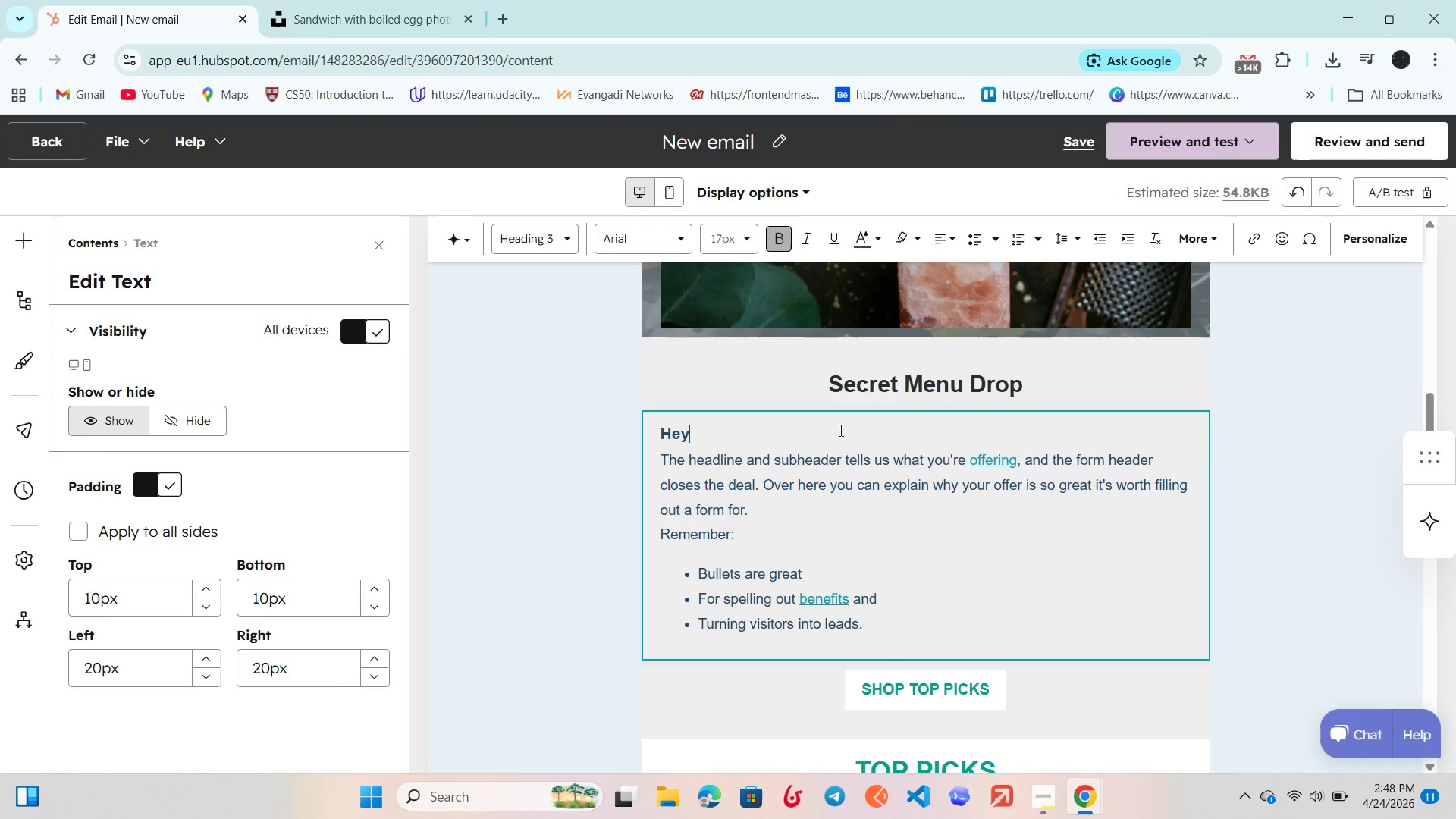 
key(ArrowRight)
 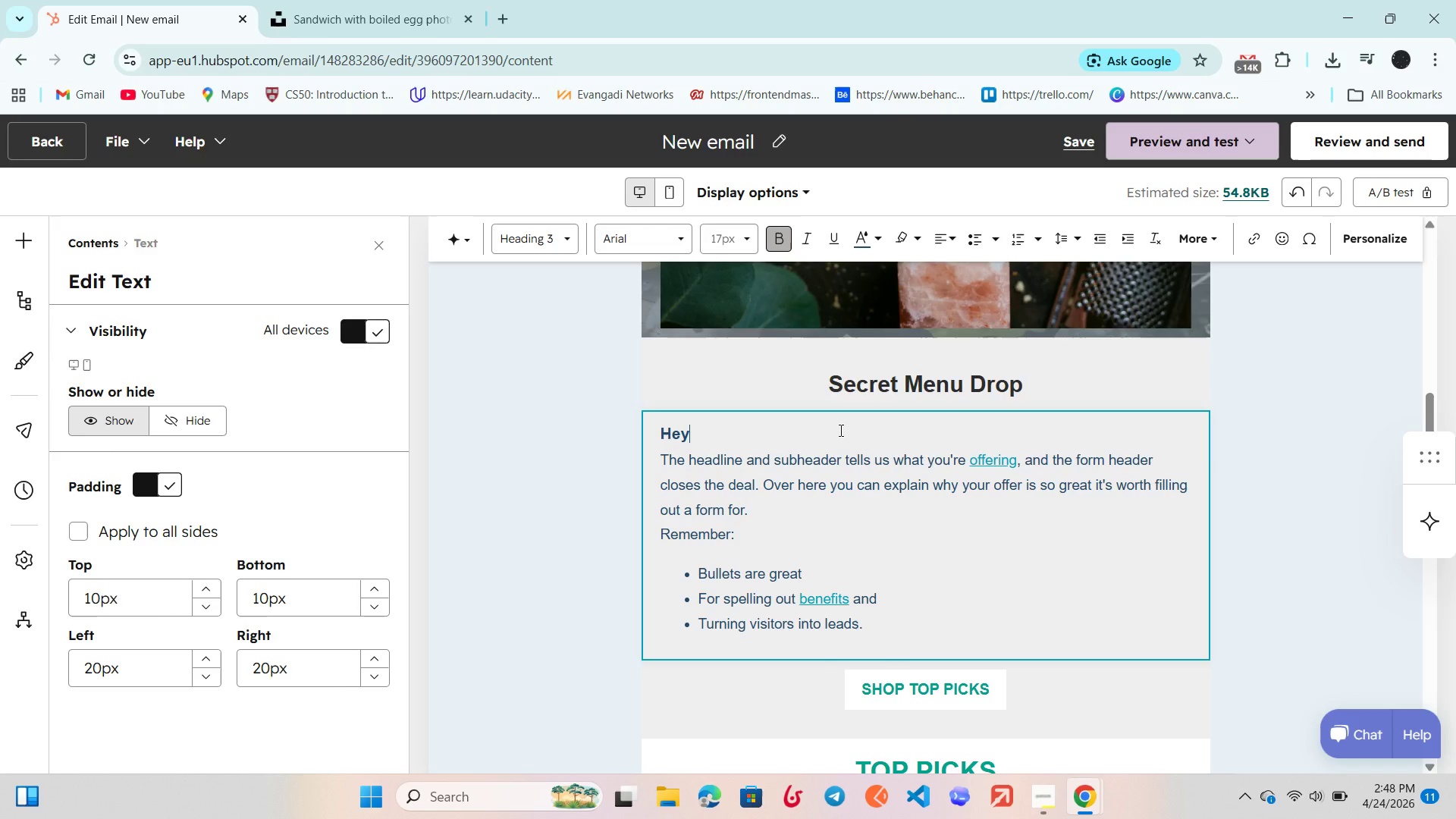 
key(Space)
 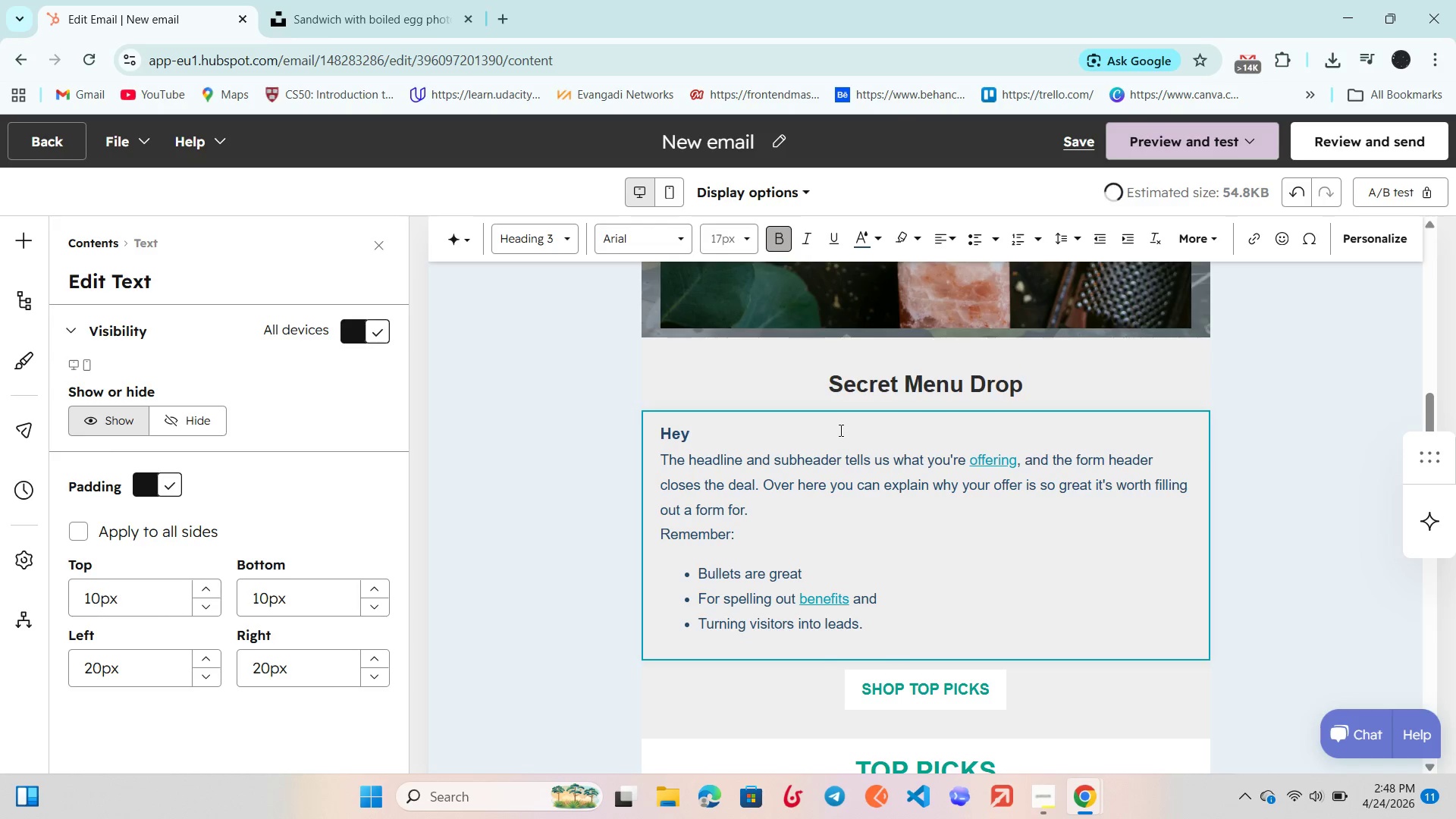 
key(Shift+BracketLeft)
 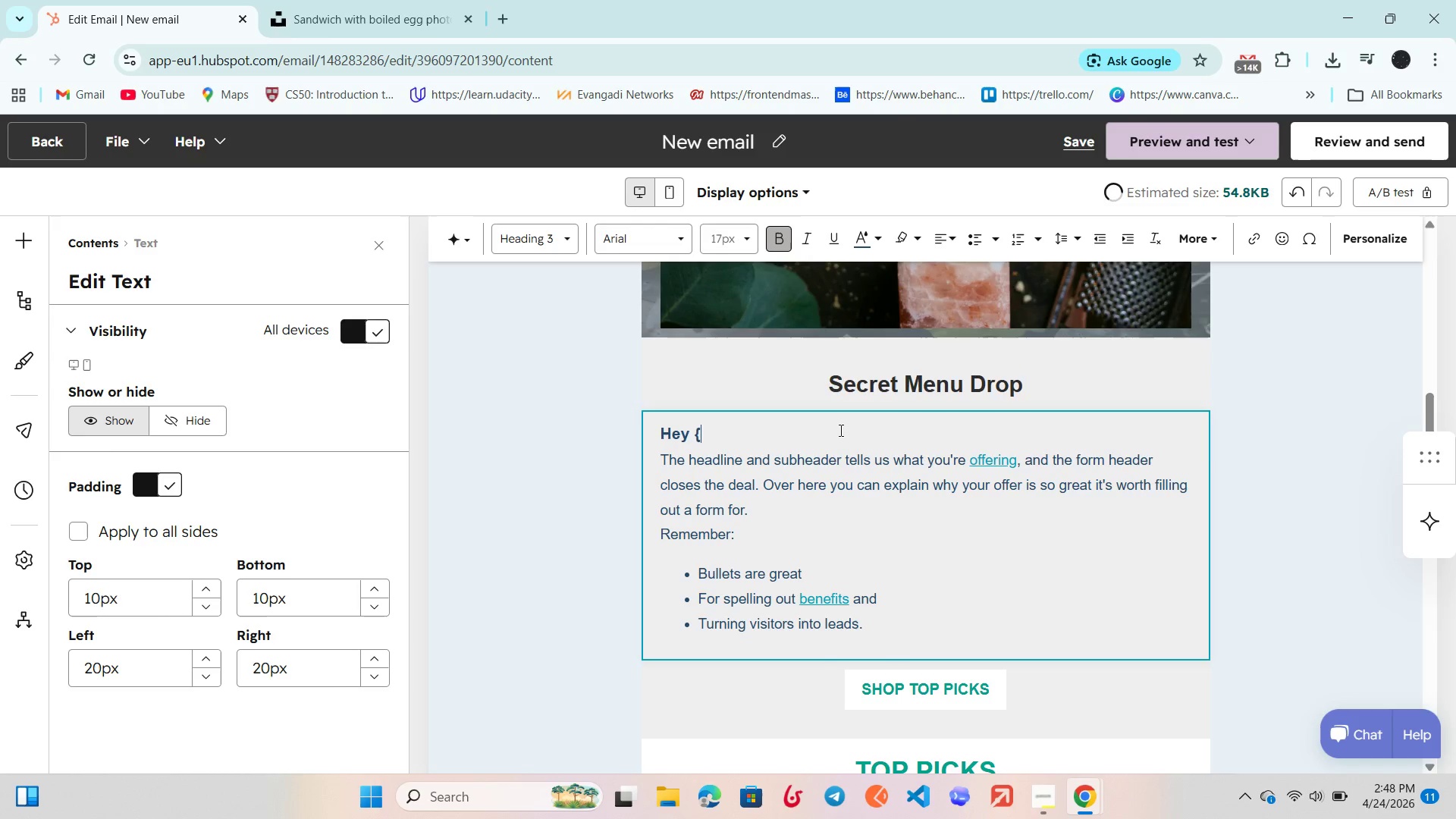 
key(Shift+BracketLeft)
 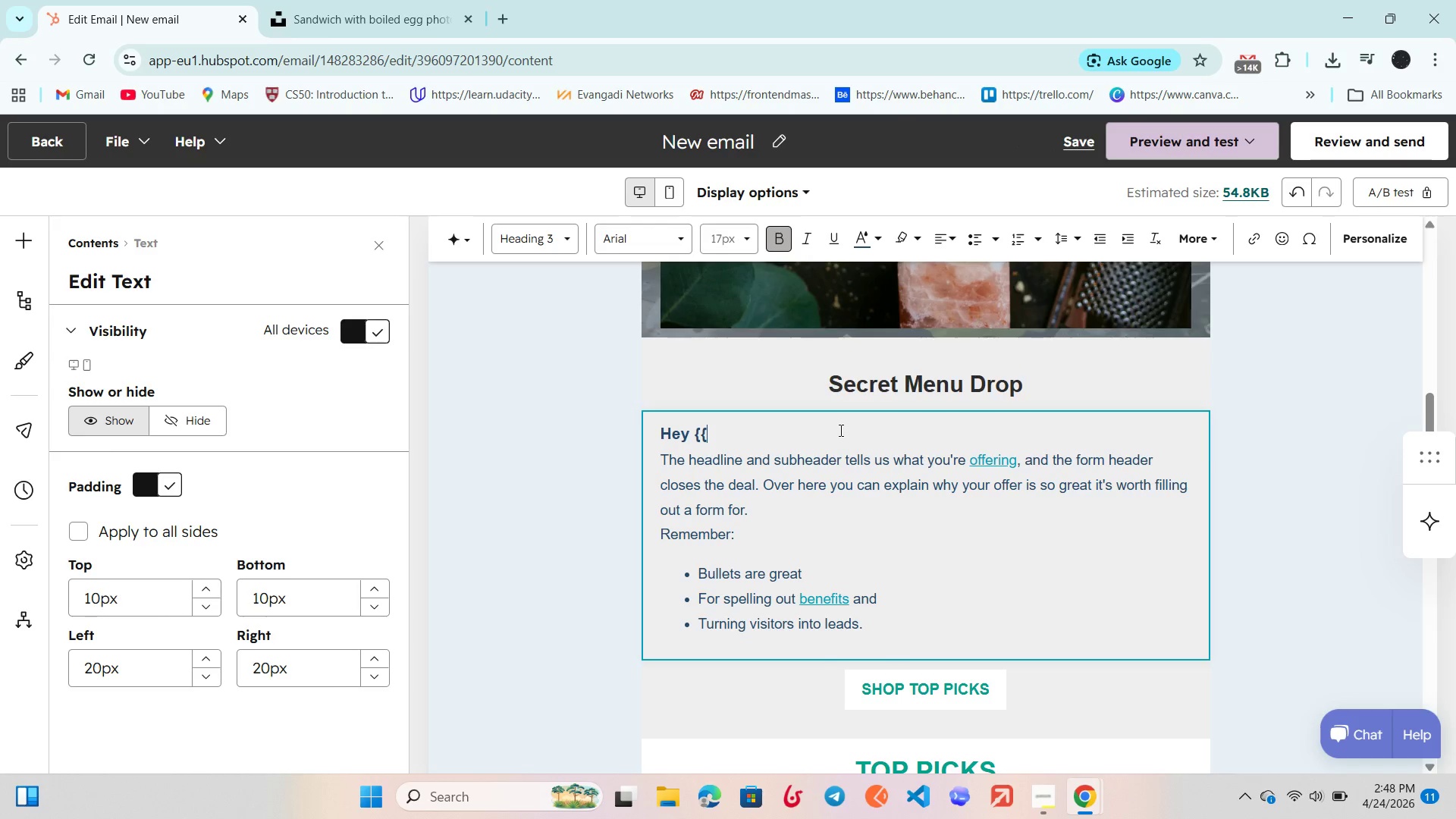 
key(CapsLock)
 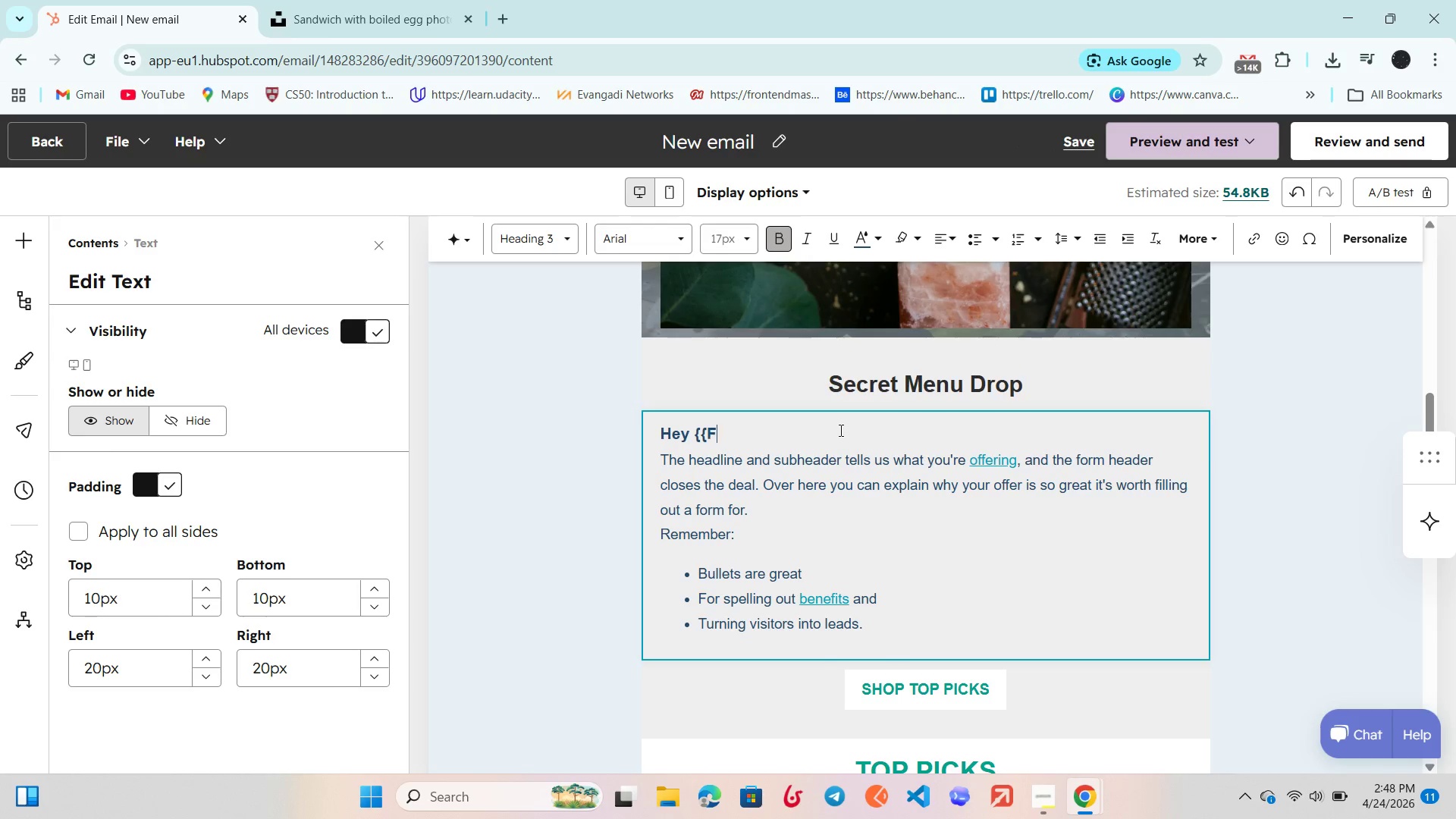 
key(F)
 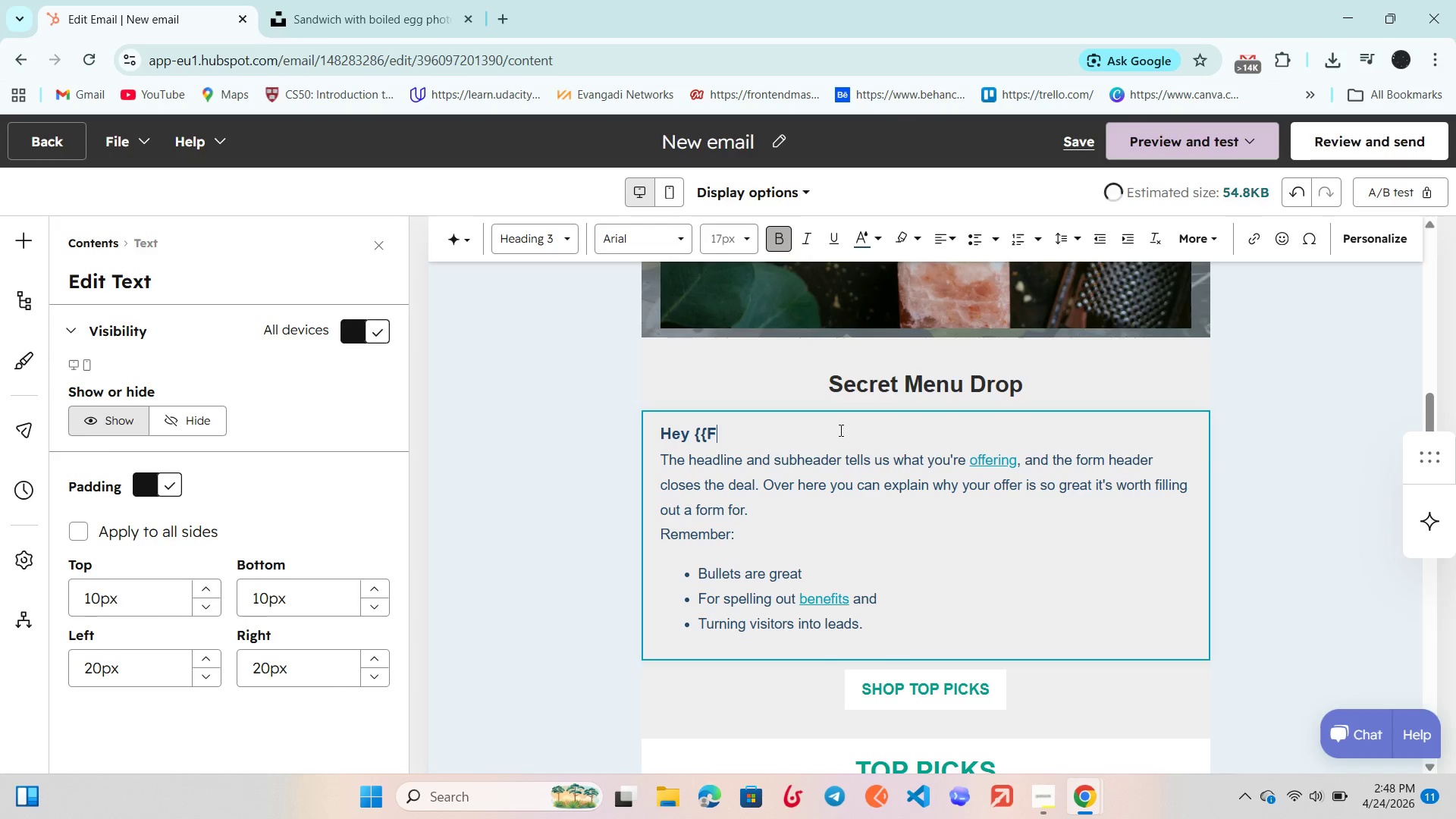 
key(CapsLock)
 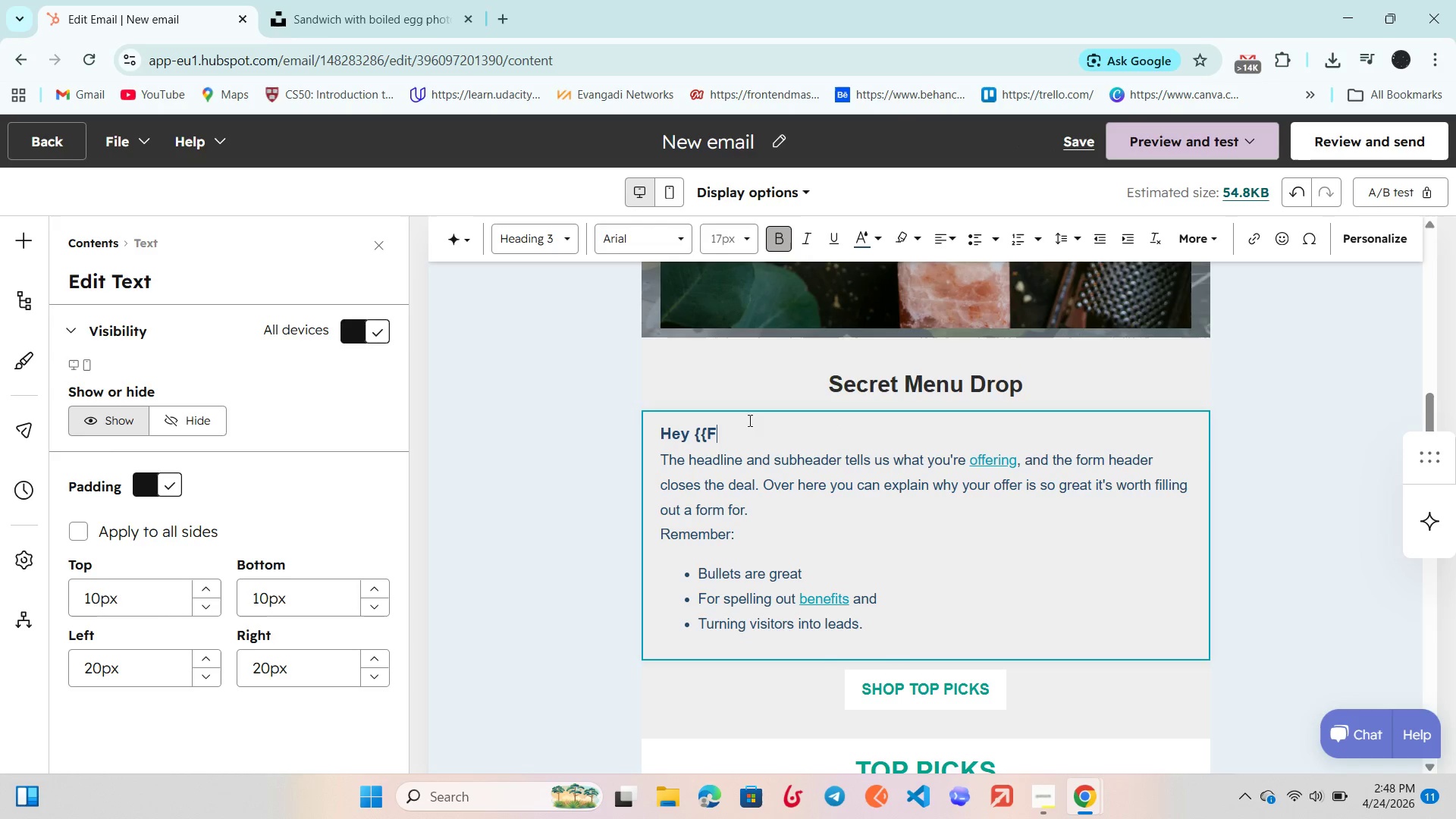 
left_click_drag(start_coordinate=[728, 429], to_coordinate=[694, 438])
 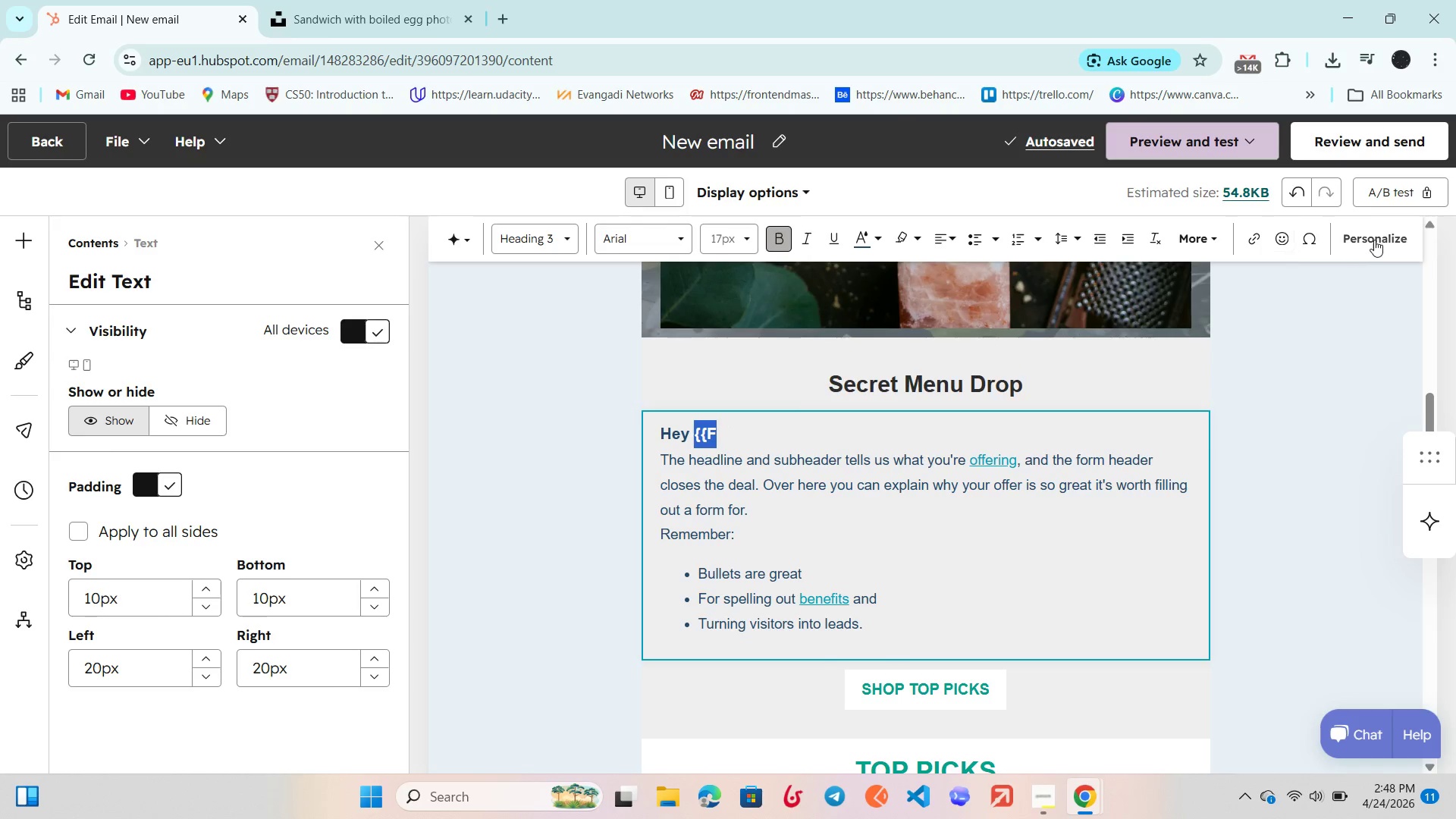 
left_click([1374, 240])
 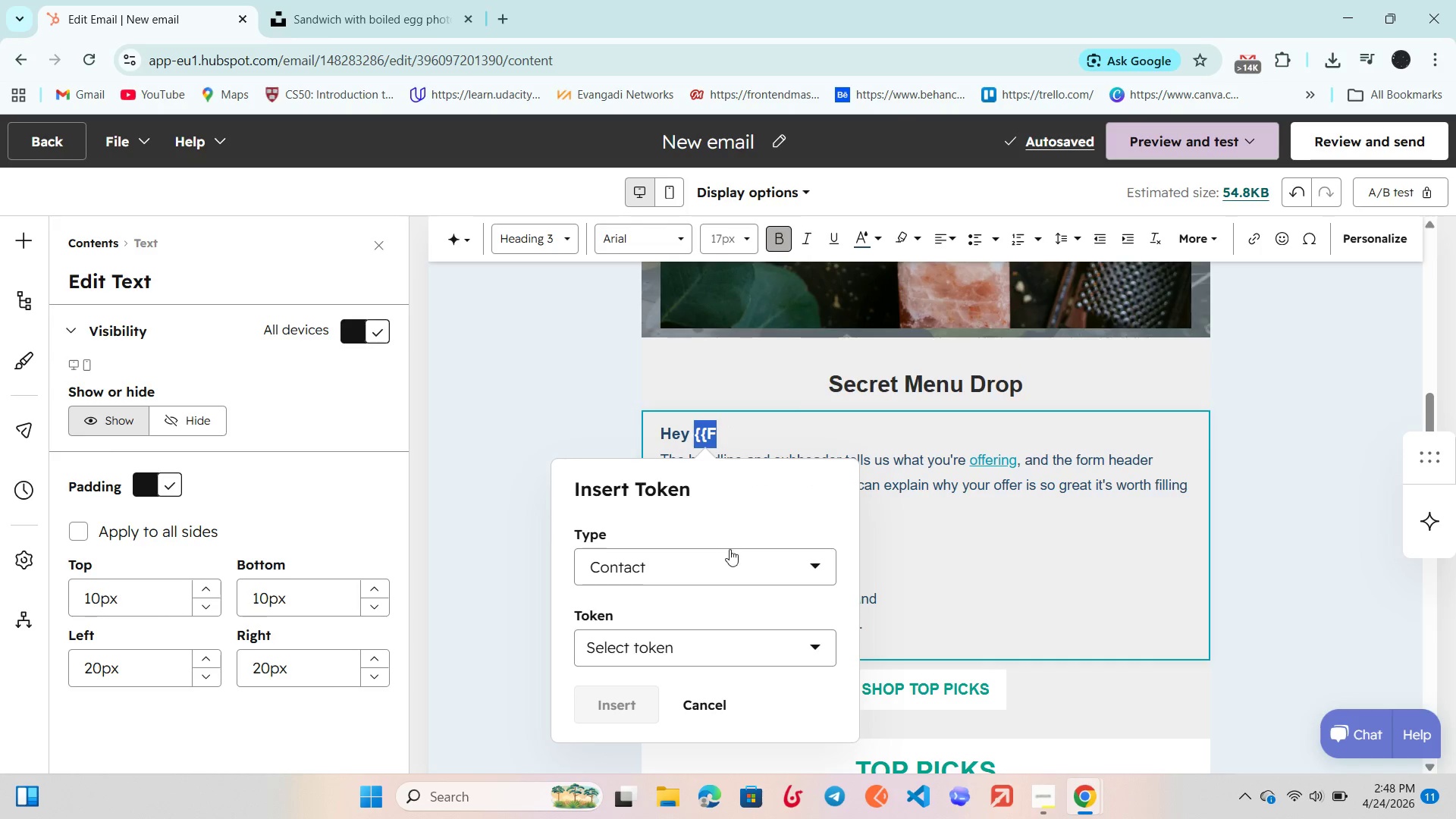 
left_click([718, 555])
 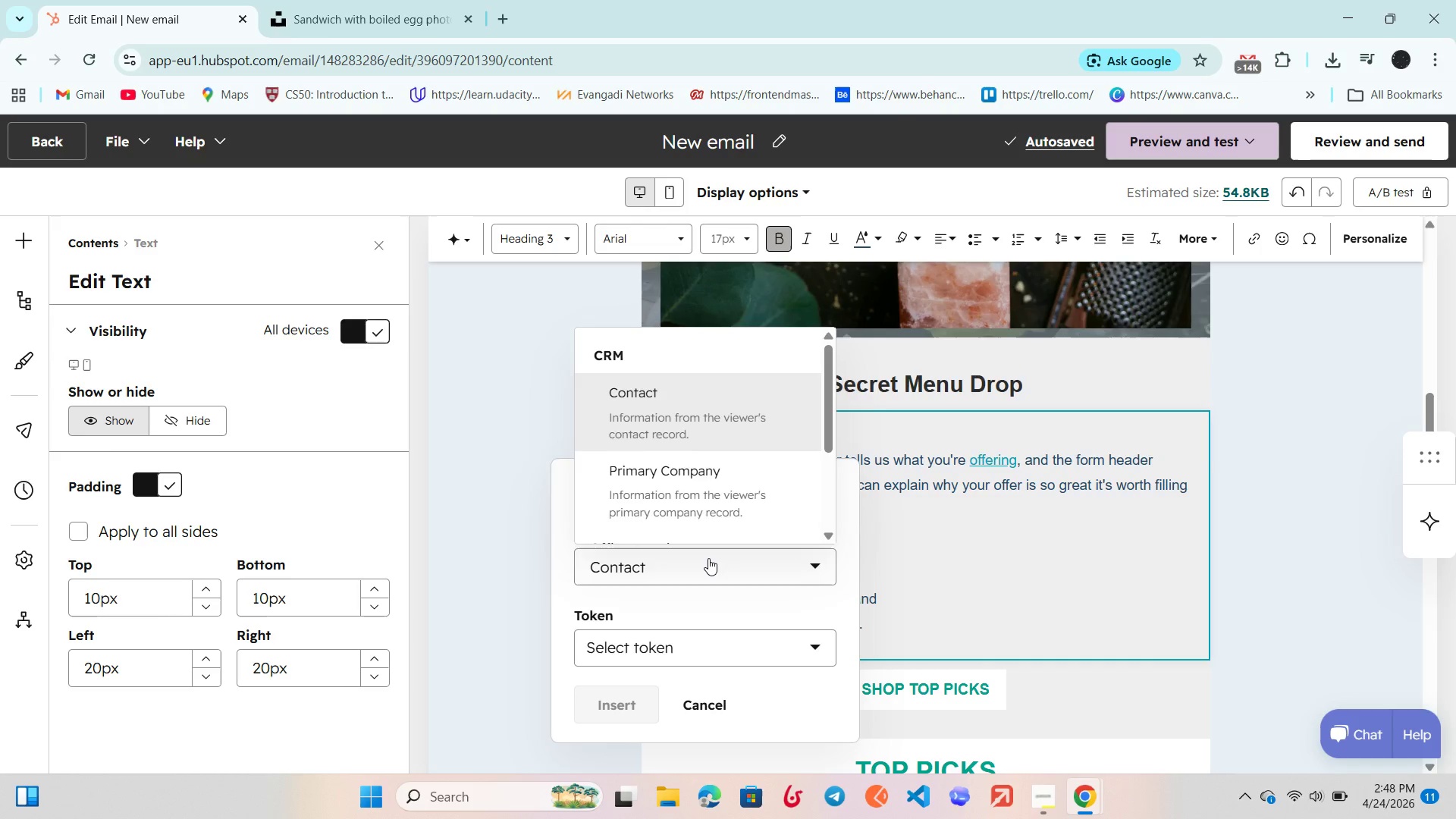 
left_click([708, 558])
 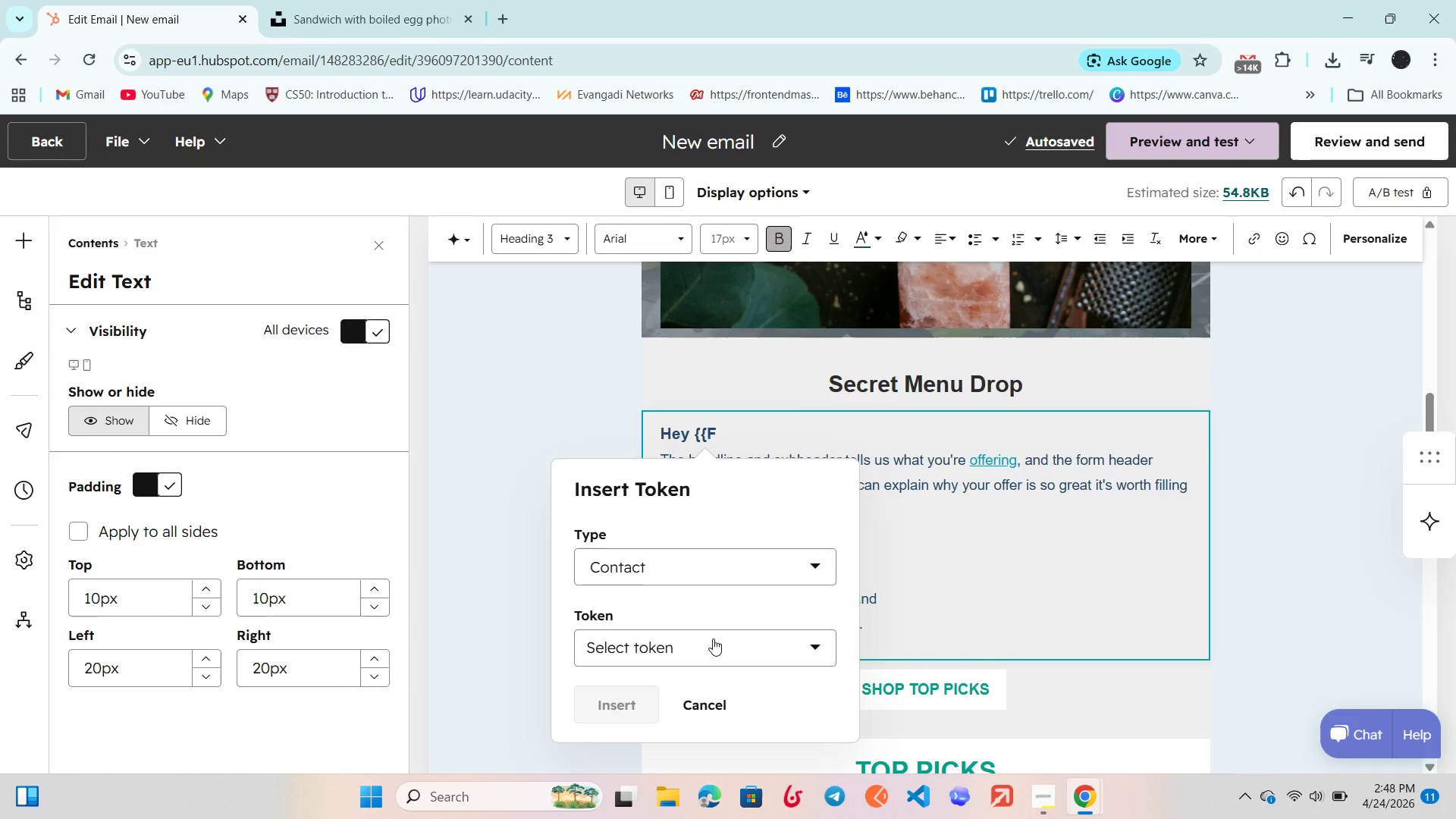 
left_click([713, 639])
 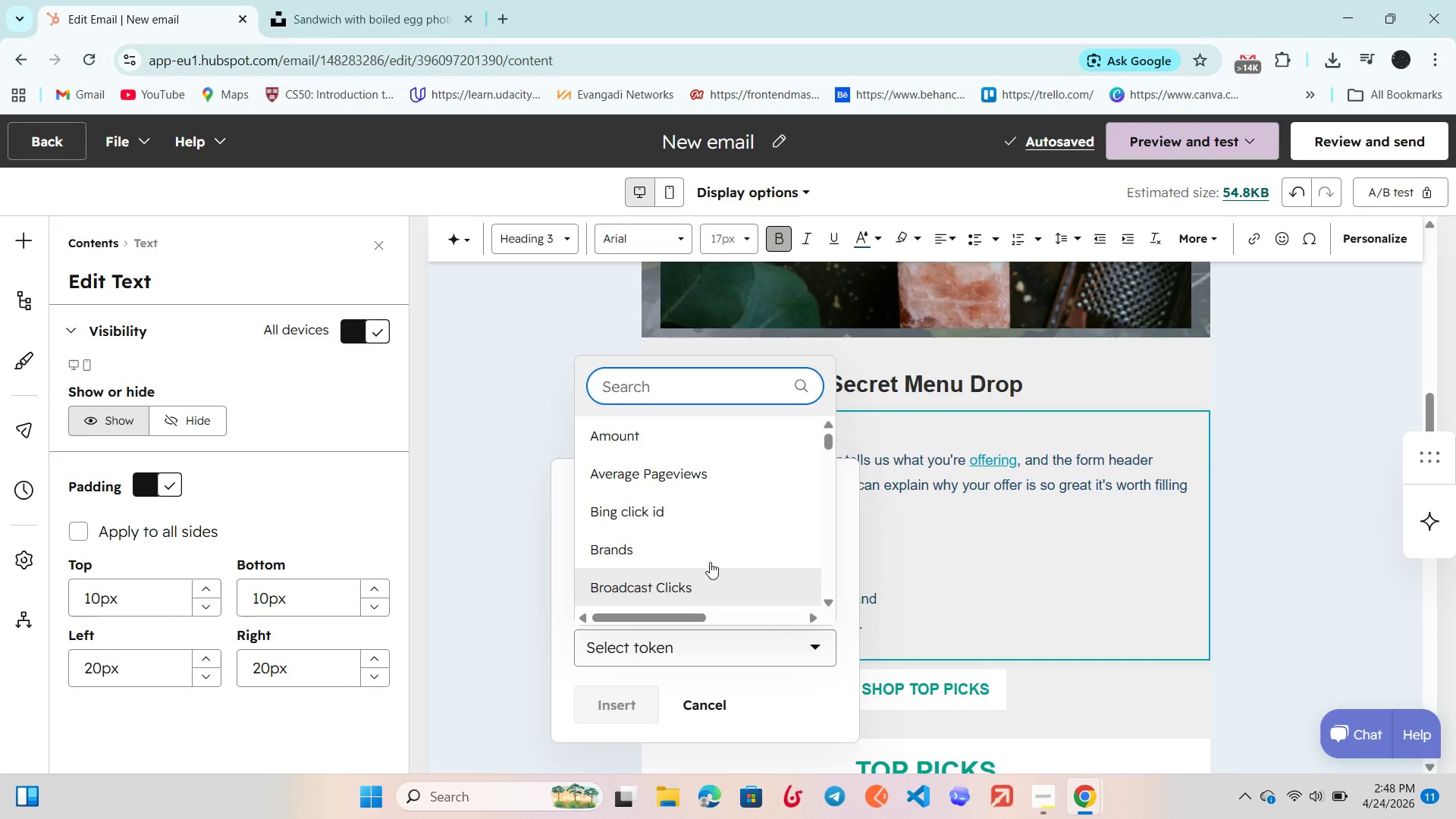 
scroll: coordinate [710, 533], scroll_direction: down, amount: 7.0
 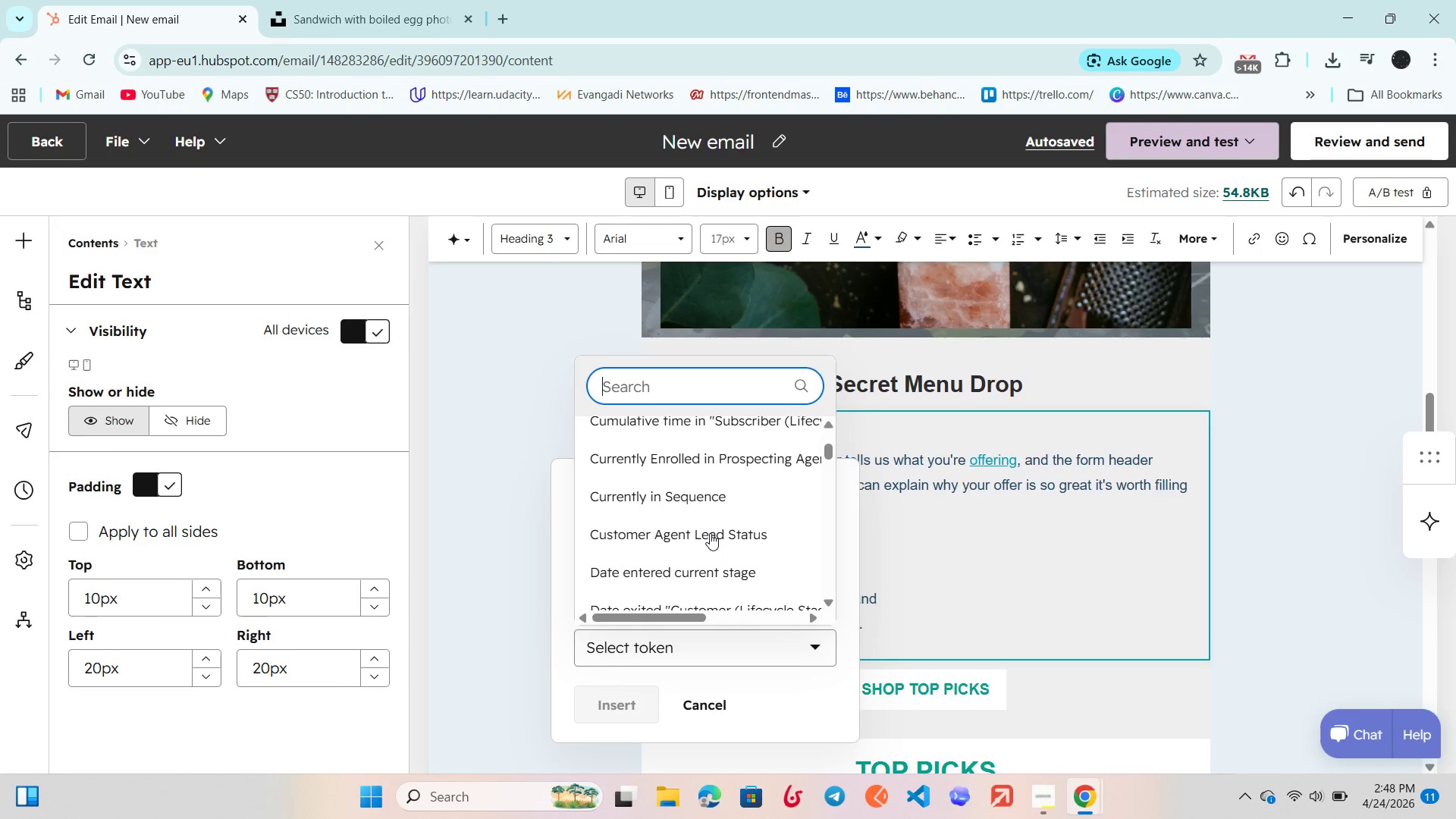 
type(First )
 